 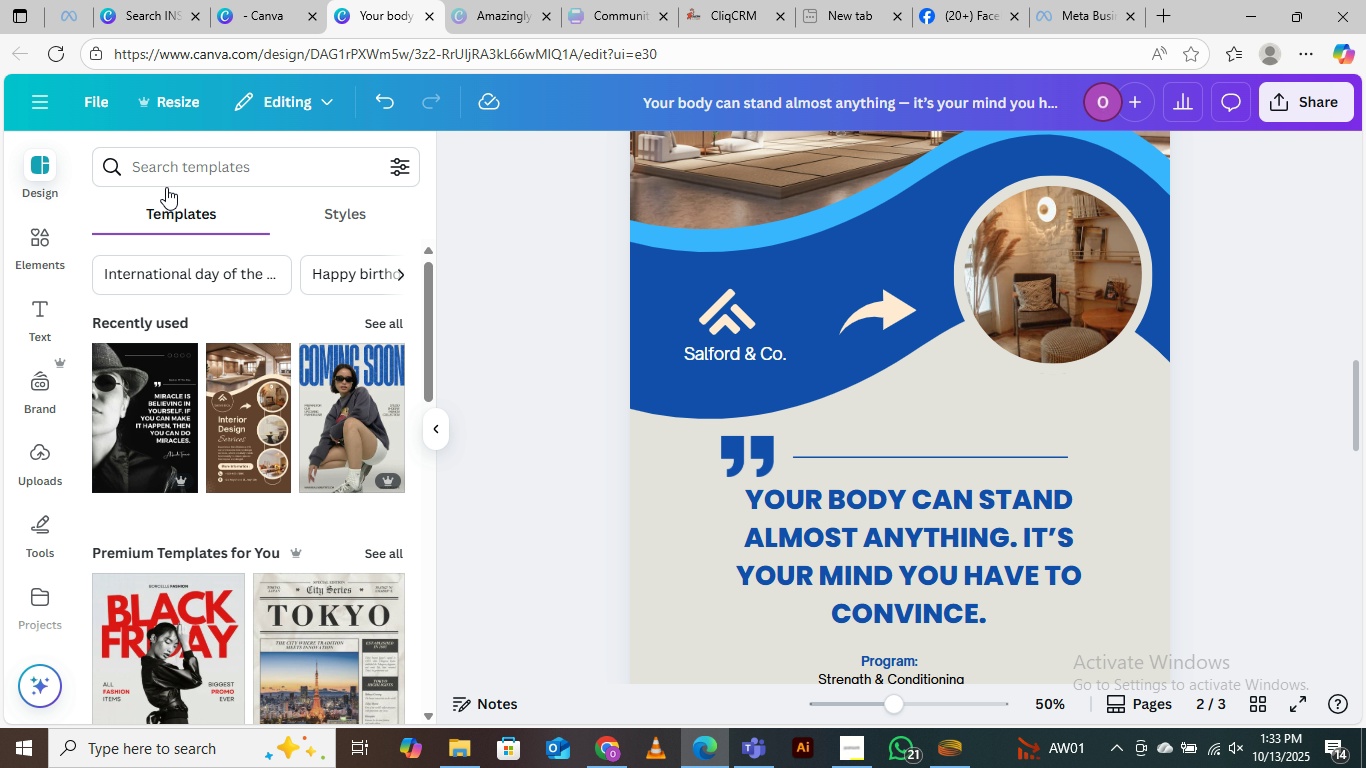 
left_click([176, 174])
 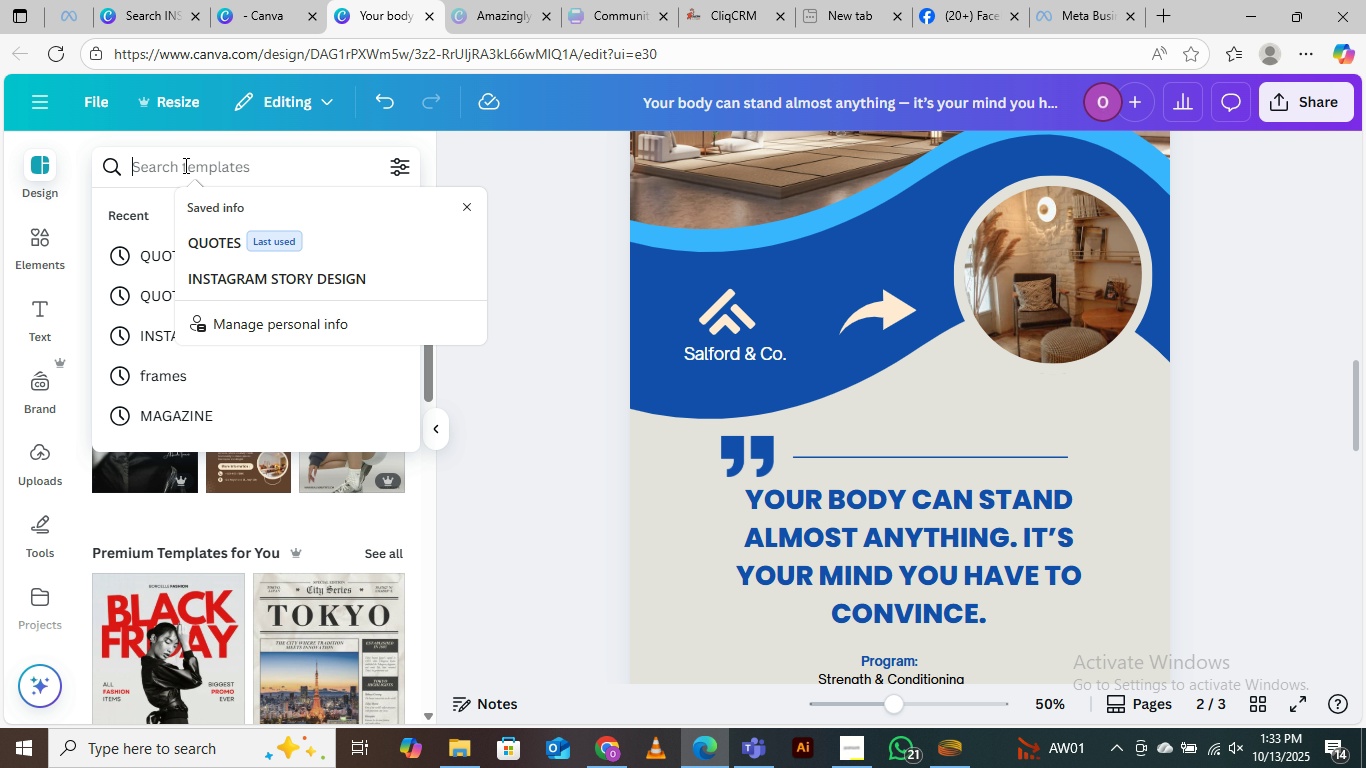 
type(trainer)
 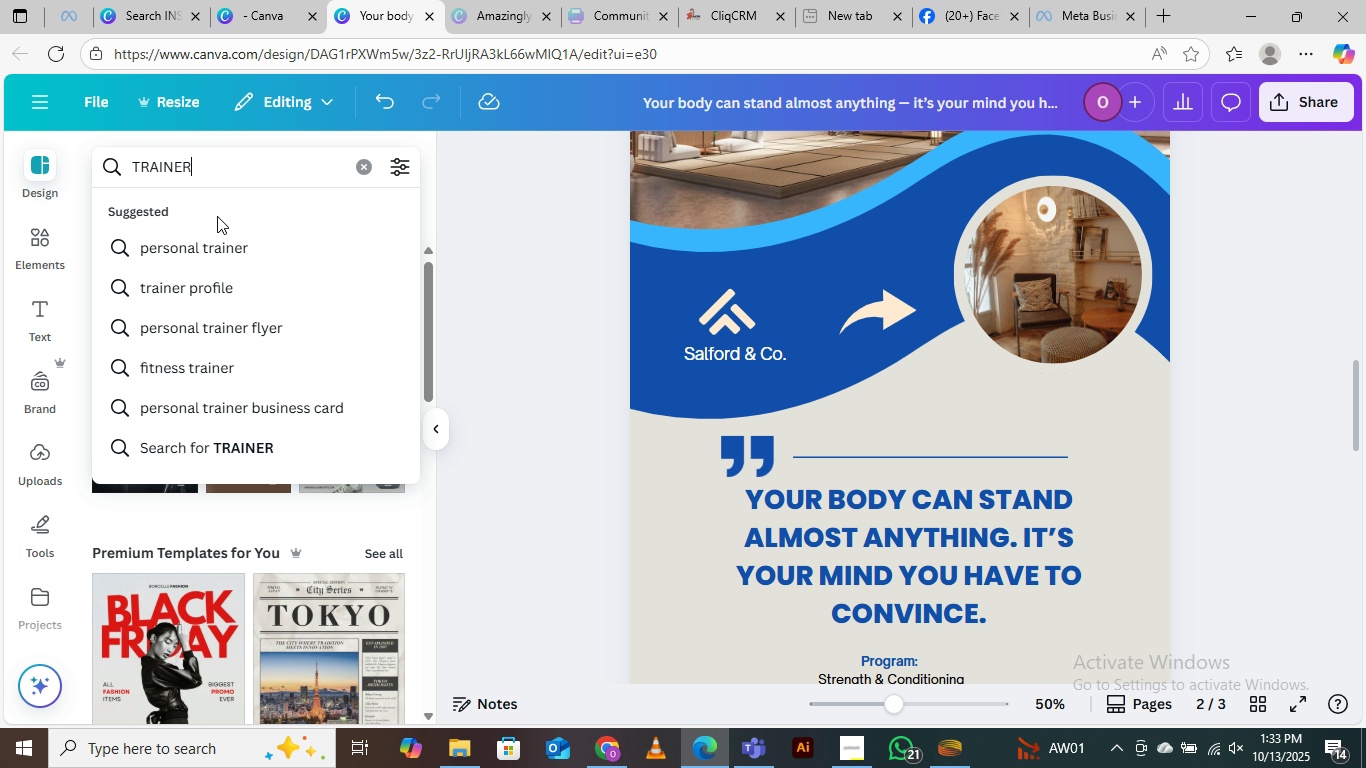 
left_click([197, 245])
 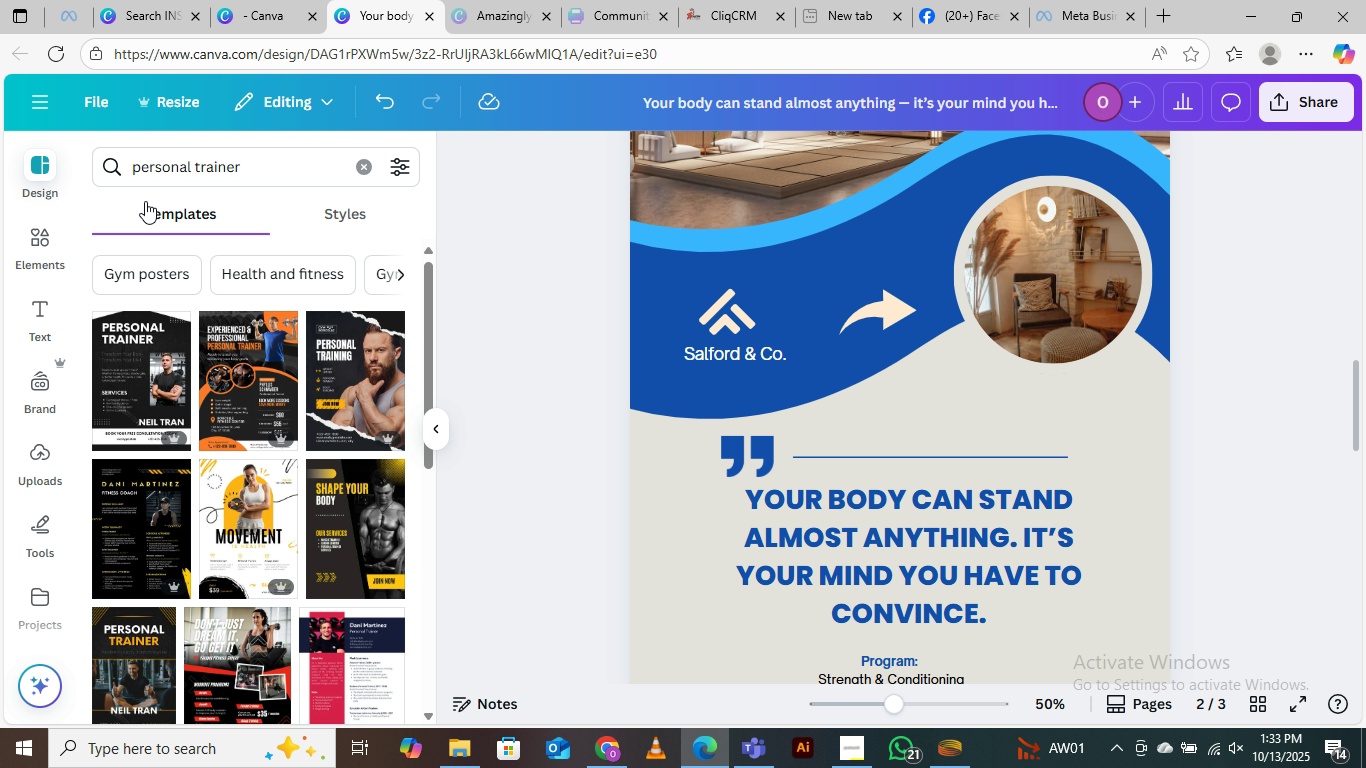 
left_click([47, 229])
 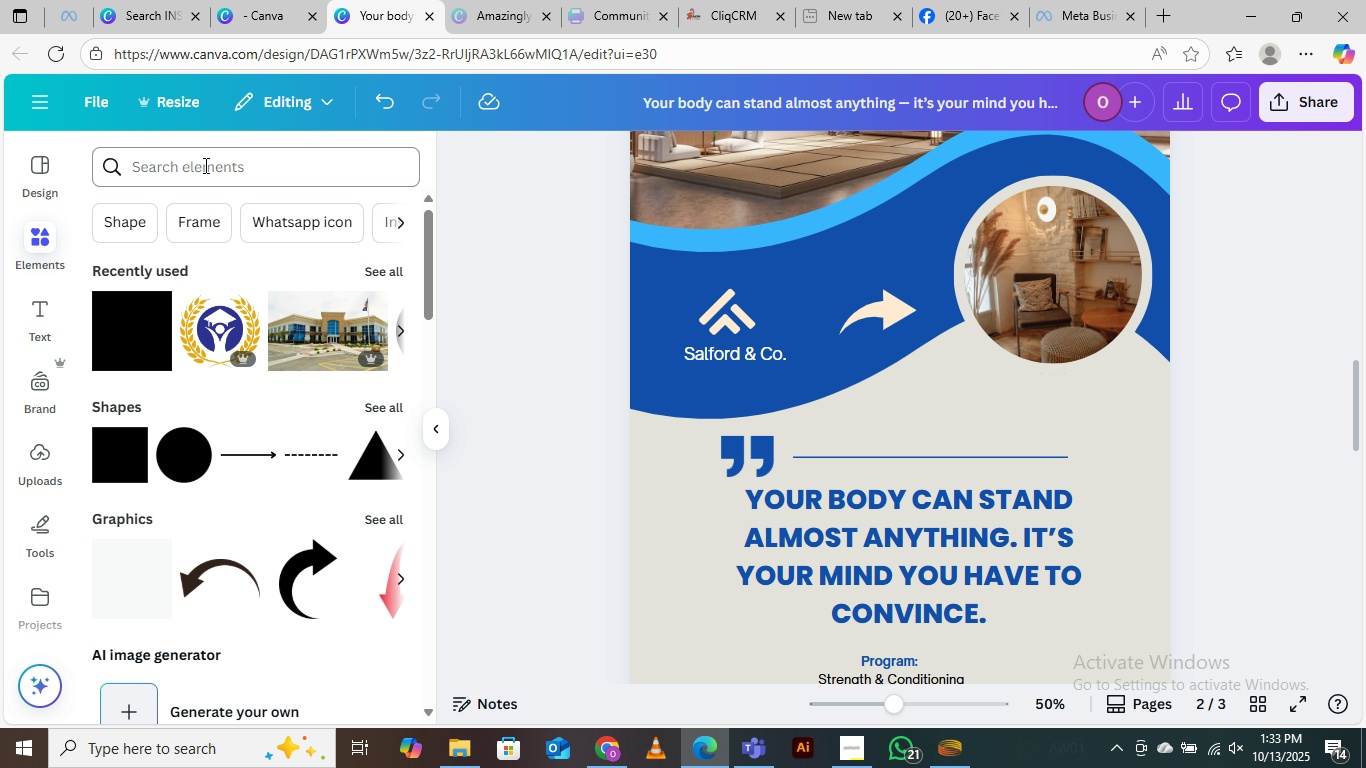 
left_click([204, 165])
 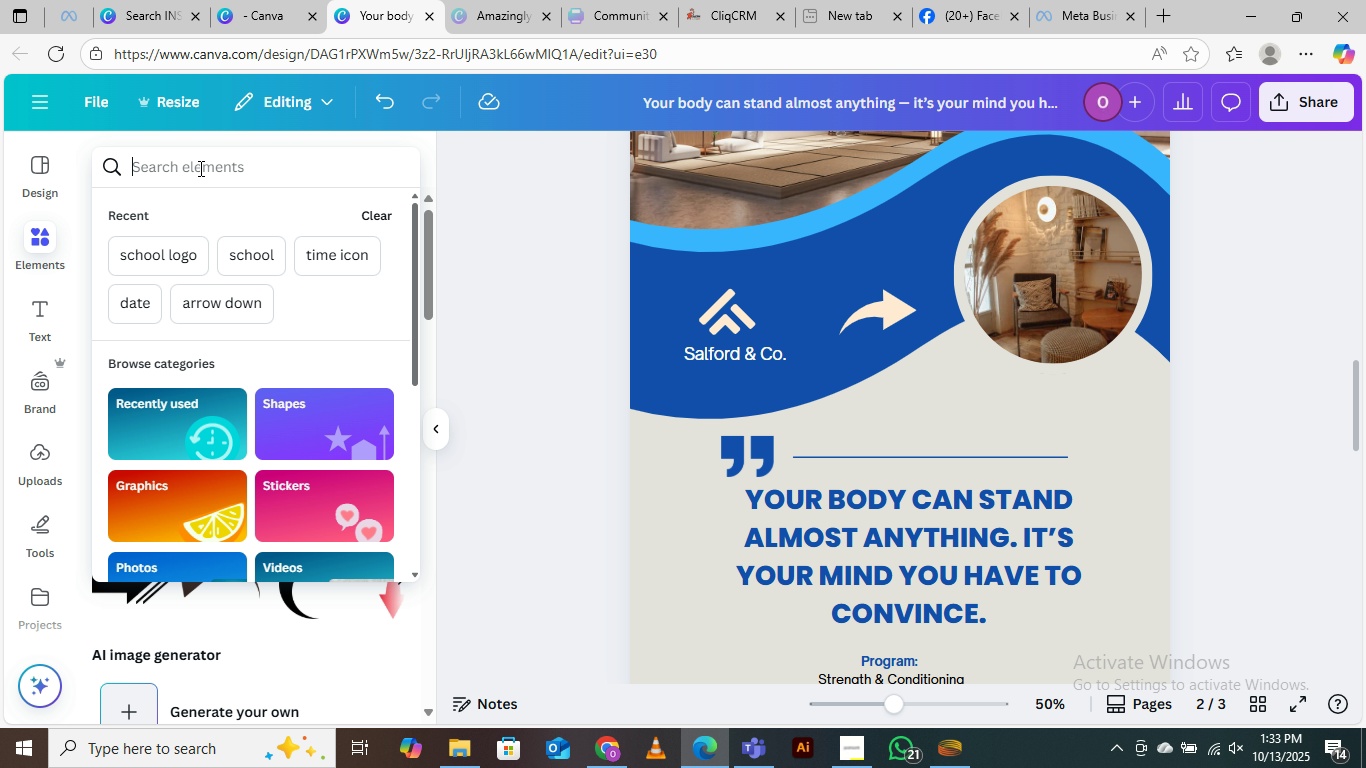 
type(personal trainer)
 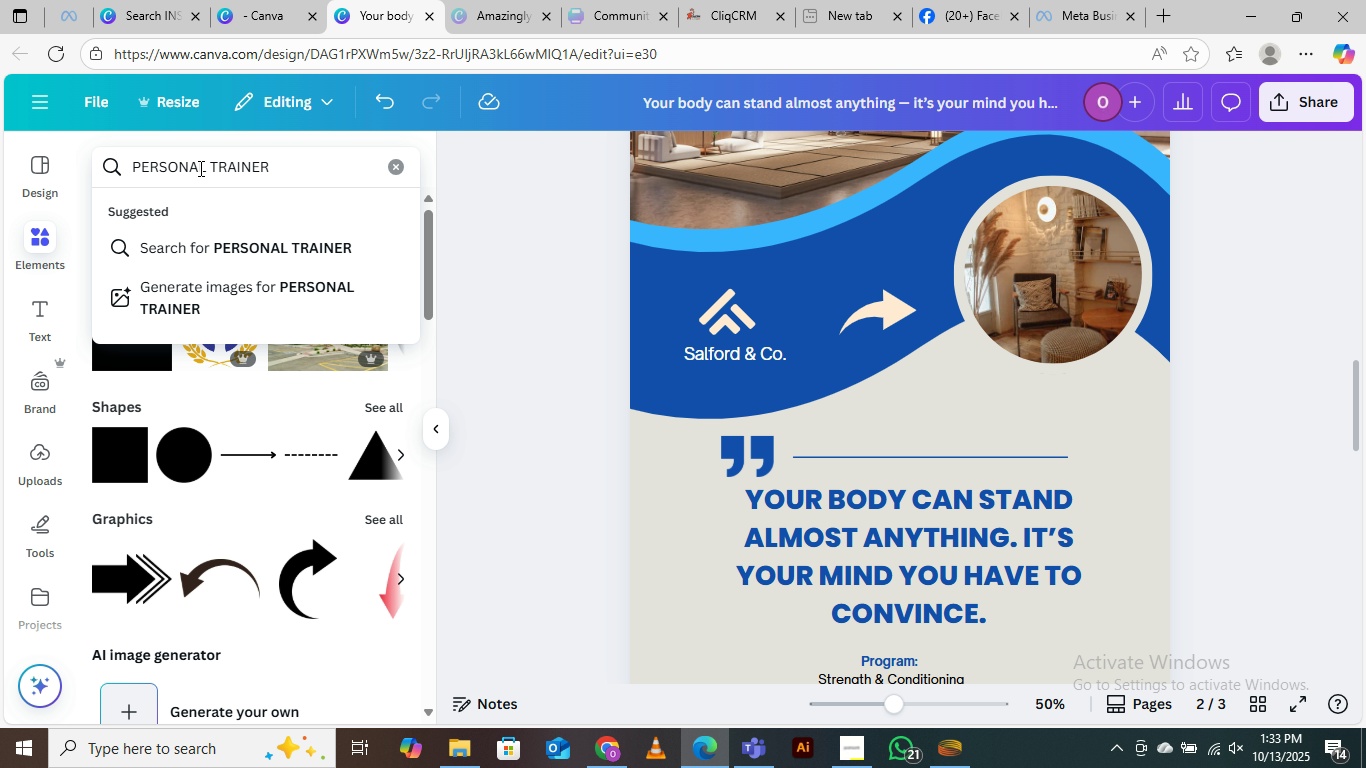 
key(Enter)
 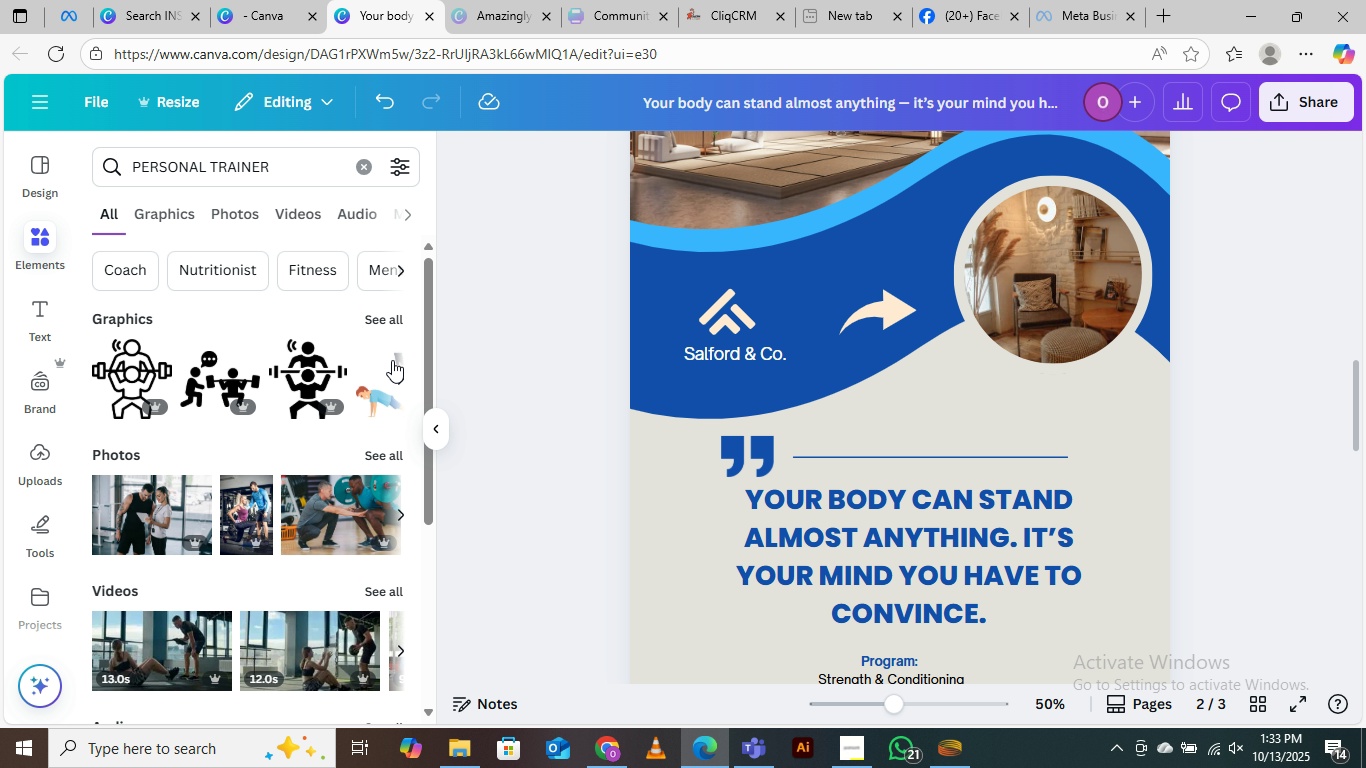 
wait(5.19)
 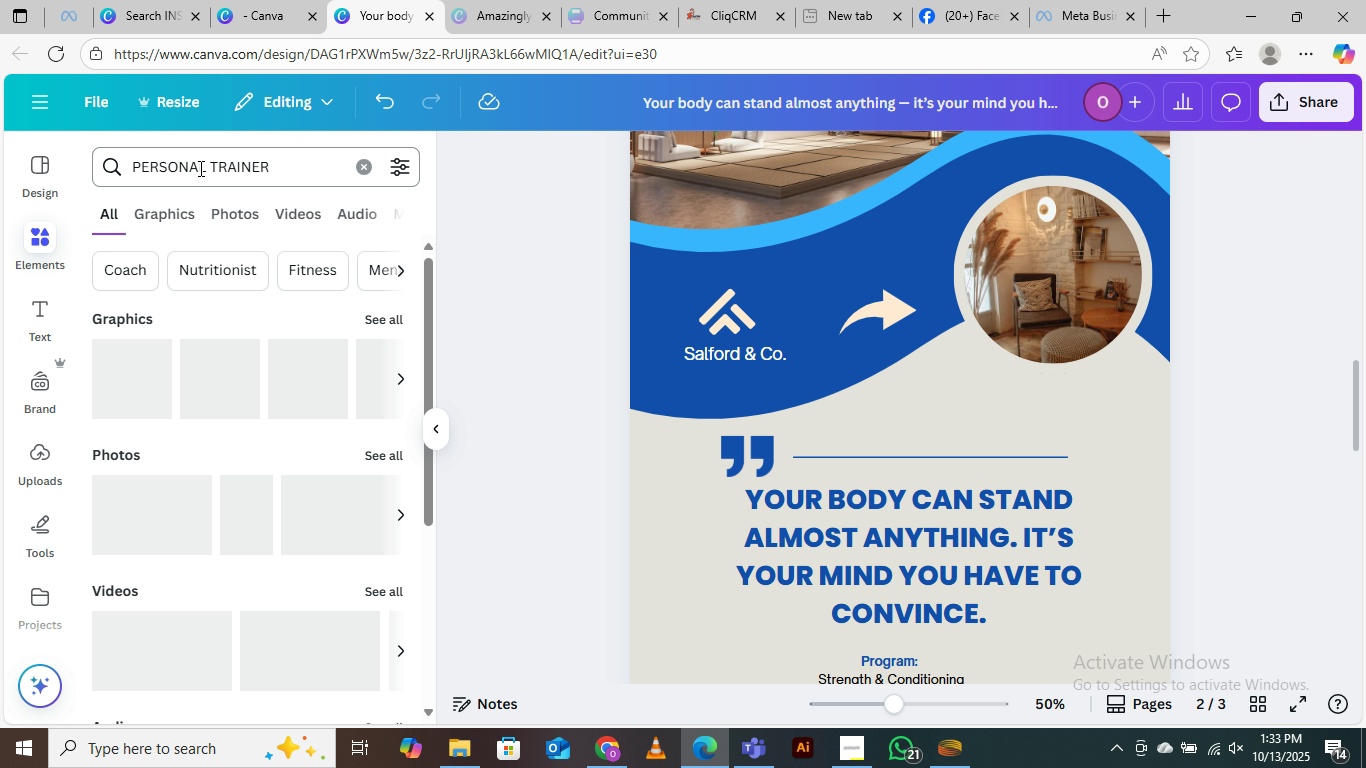 
scroll: coordinate [267, 579], scroll_direction: down, amount: 2.0
 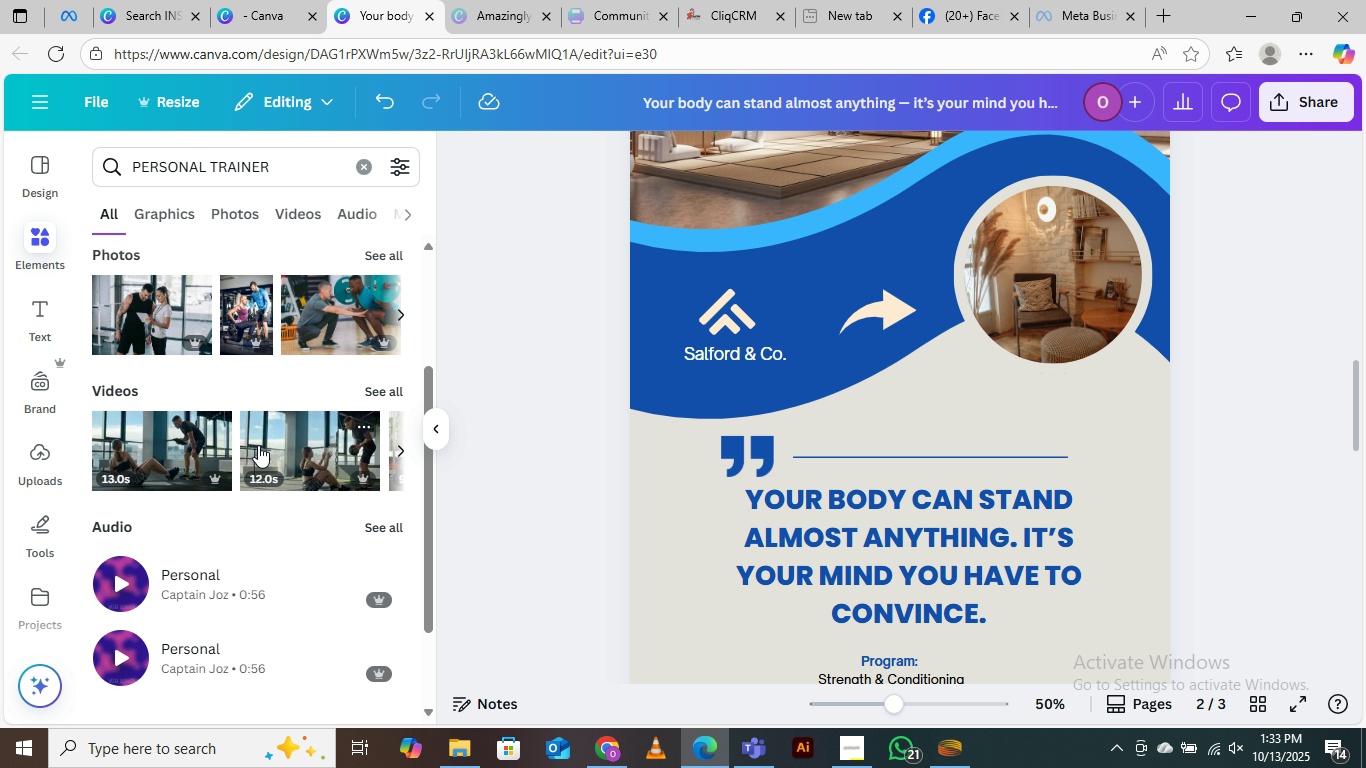 
scroll: coordinate [258, 445], scroll_direction: up, amount: 2.0
 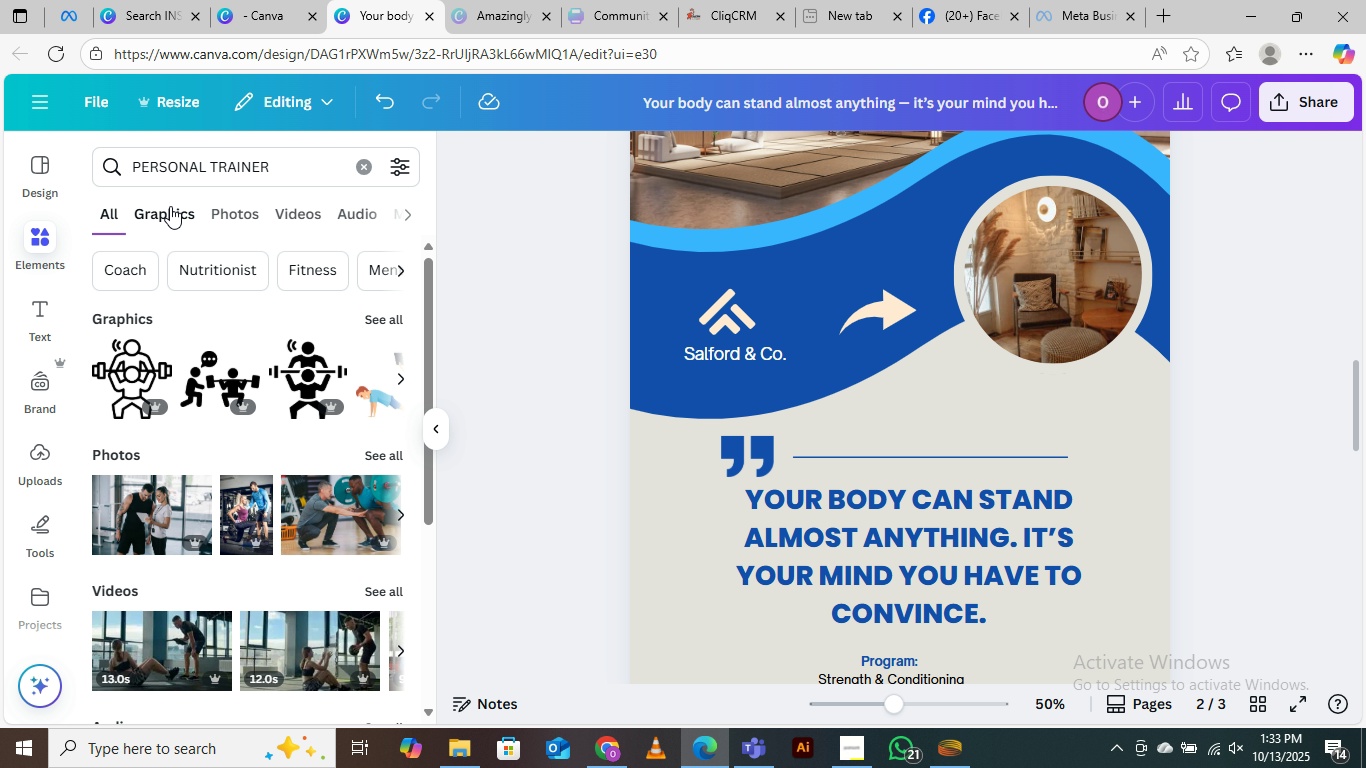 
left_click([229, 206])
 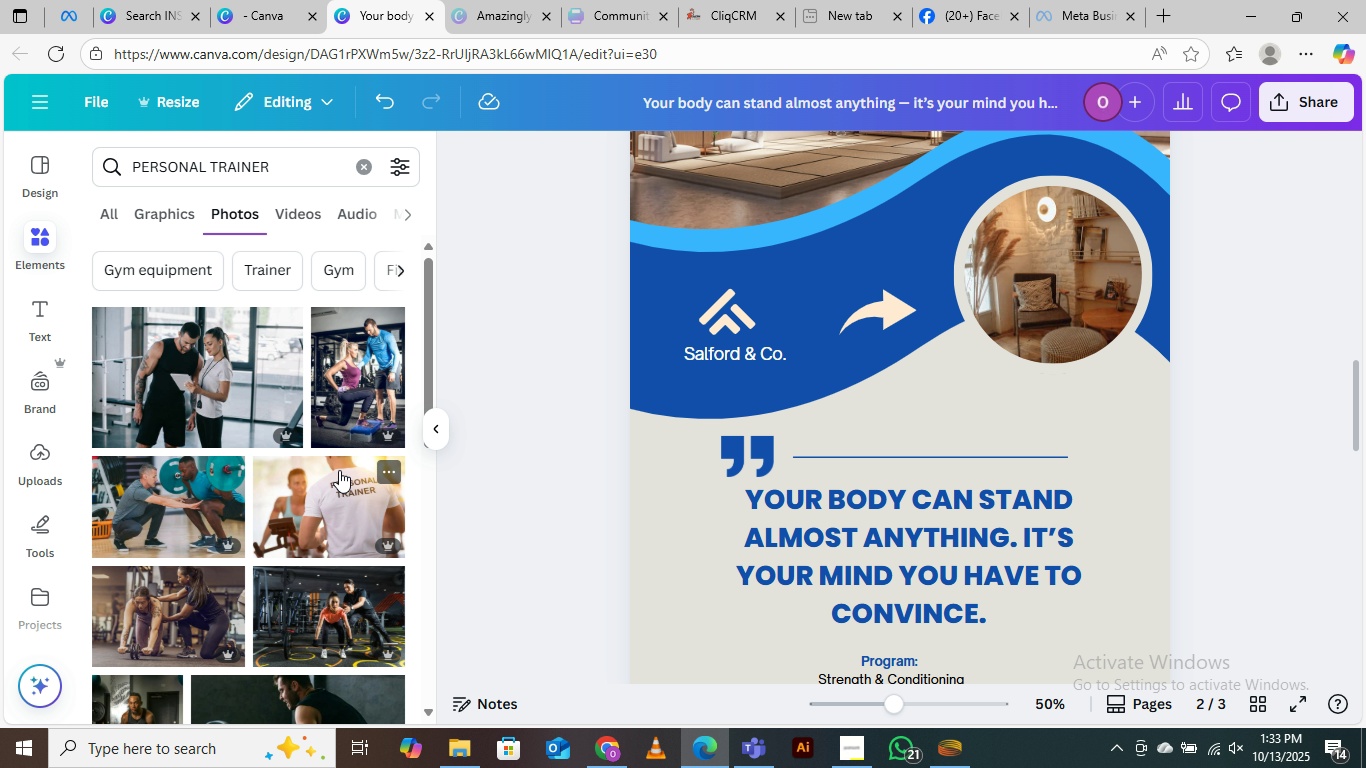 
scroll: coordinate [350, 462], scroll_direction: up, amount: 2.0
 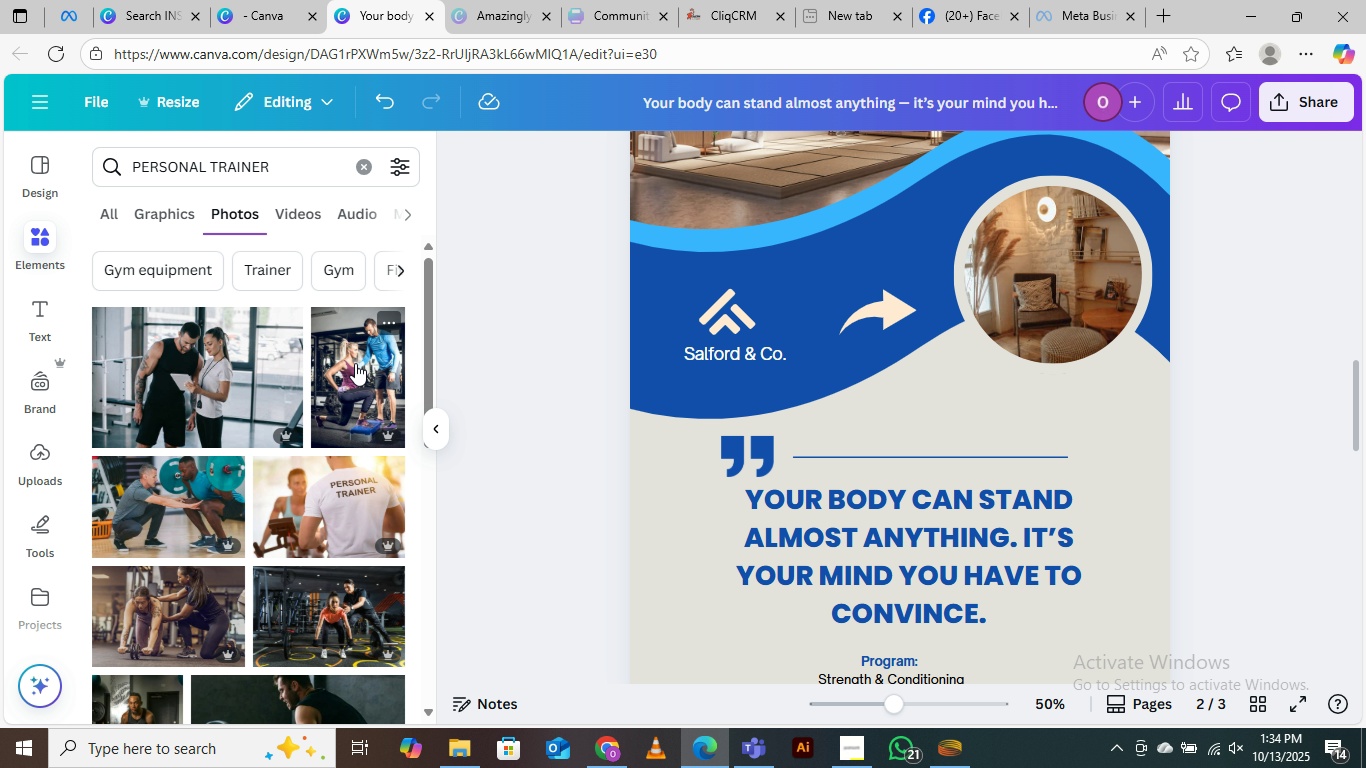 
left_click_drag(start_coordinate=[352, 366], to_coordinate=[1013, 269])
 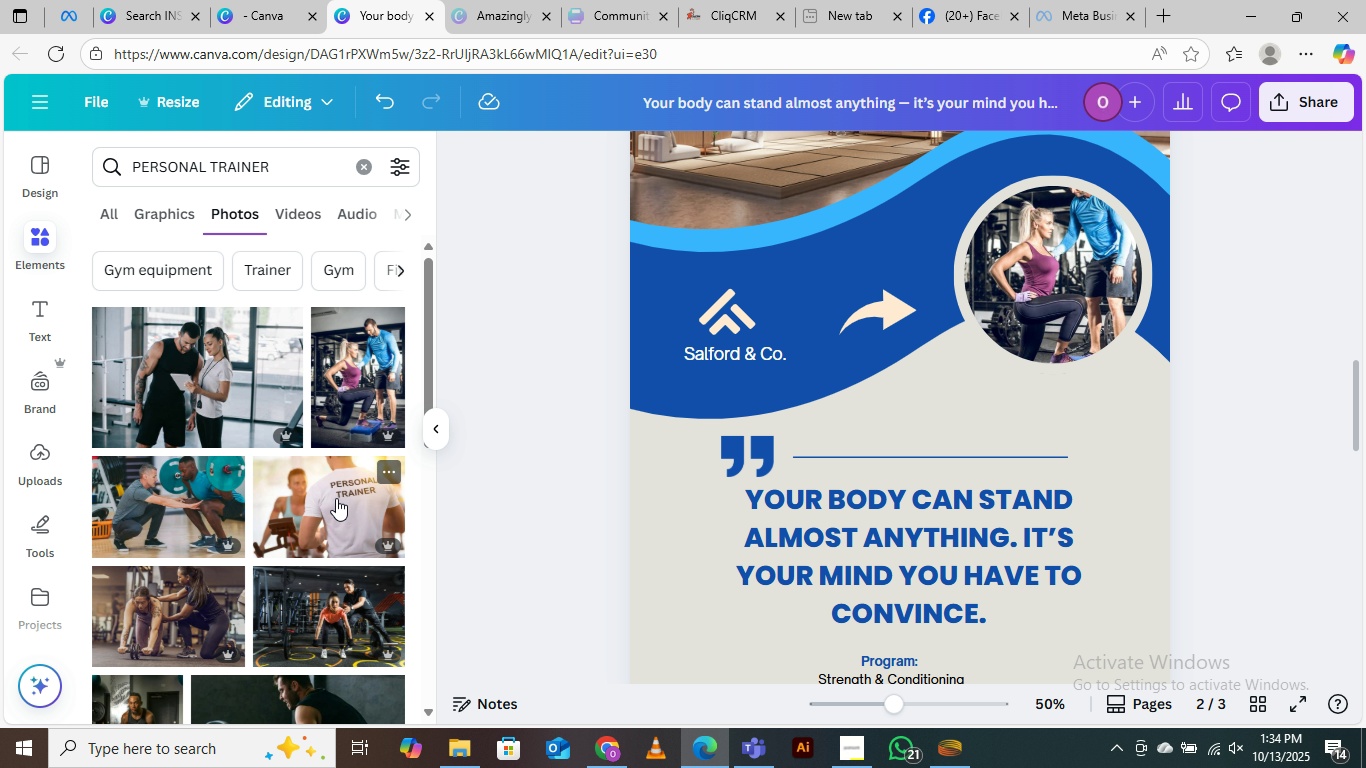 
scroll: coordinate [786, 371], scroll_direction: up, amount: 1.0
 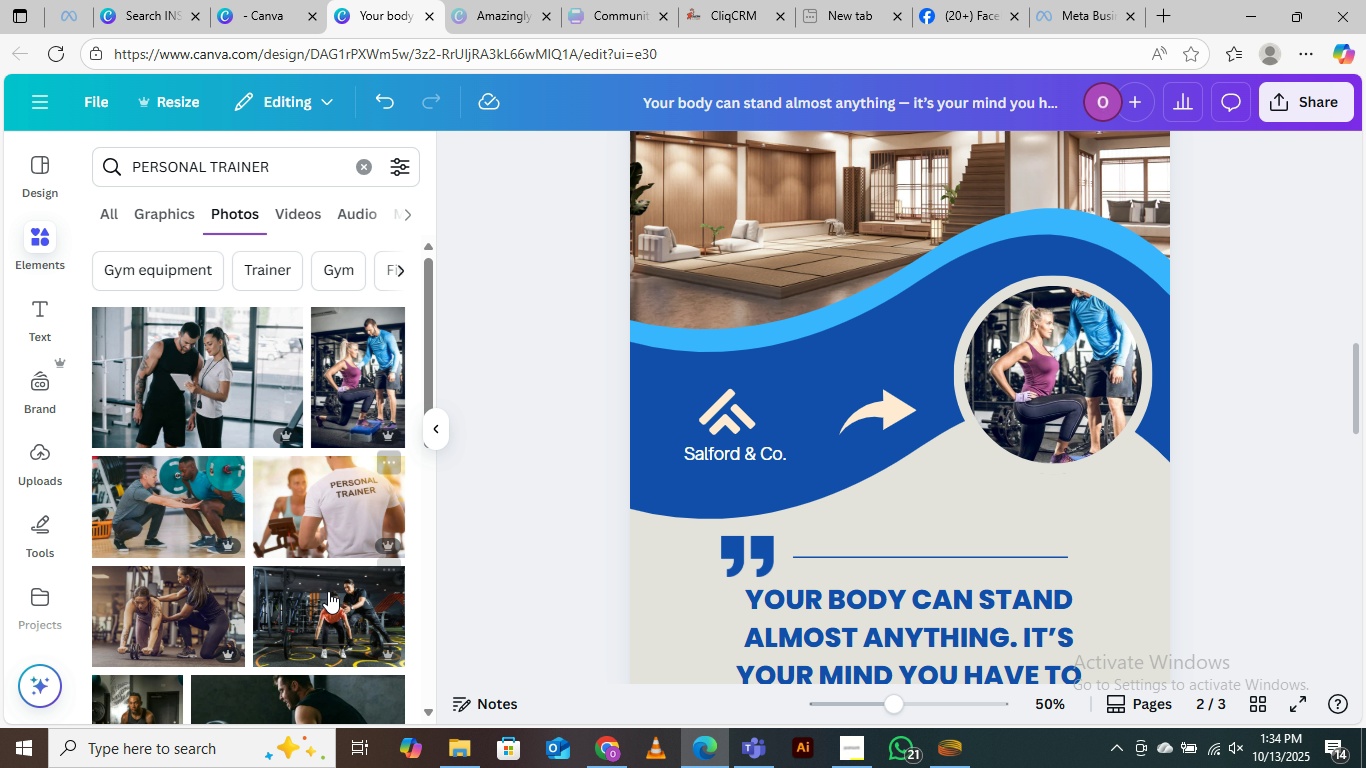 
left_click_drag(start_coordinate=[331, 618], to_coordinate=[763, 193])
 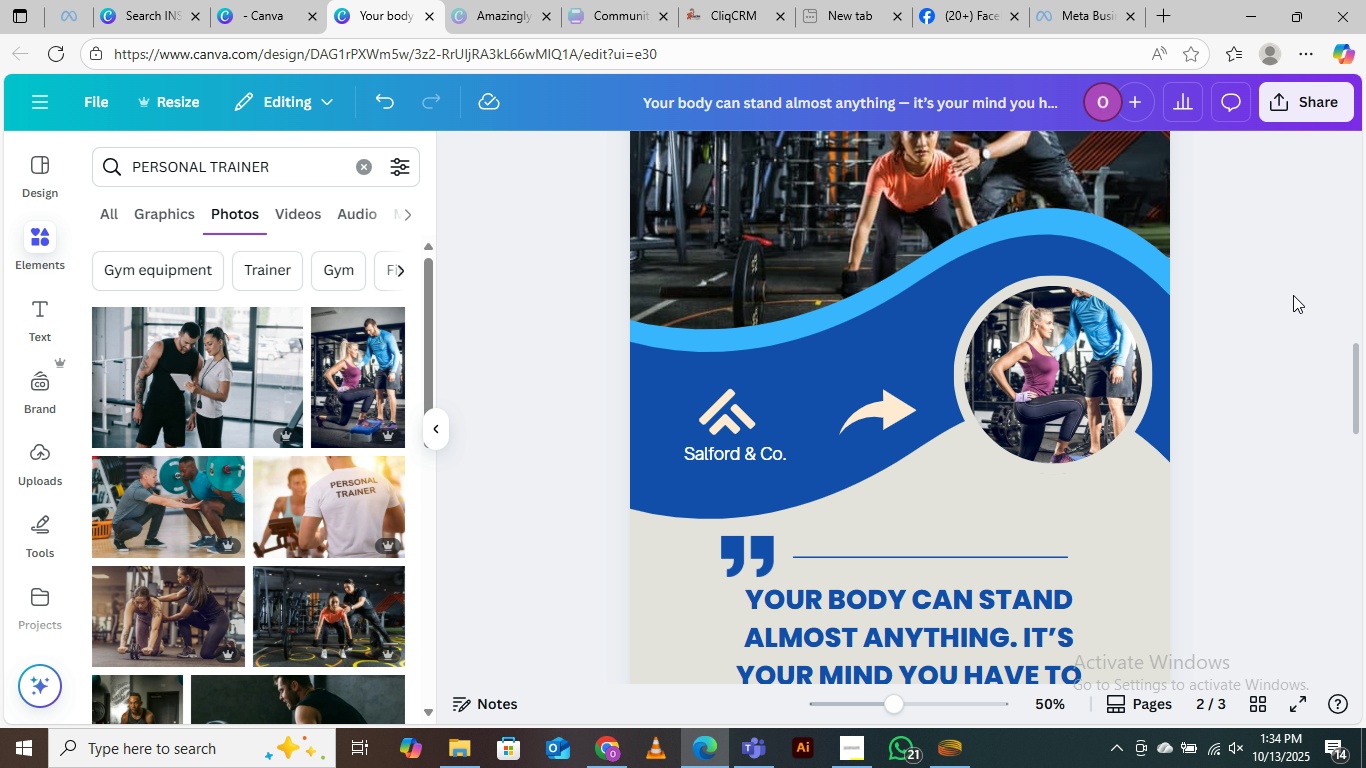 
left_click([1319, 276])
 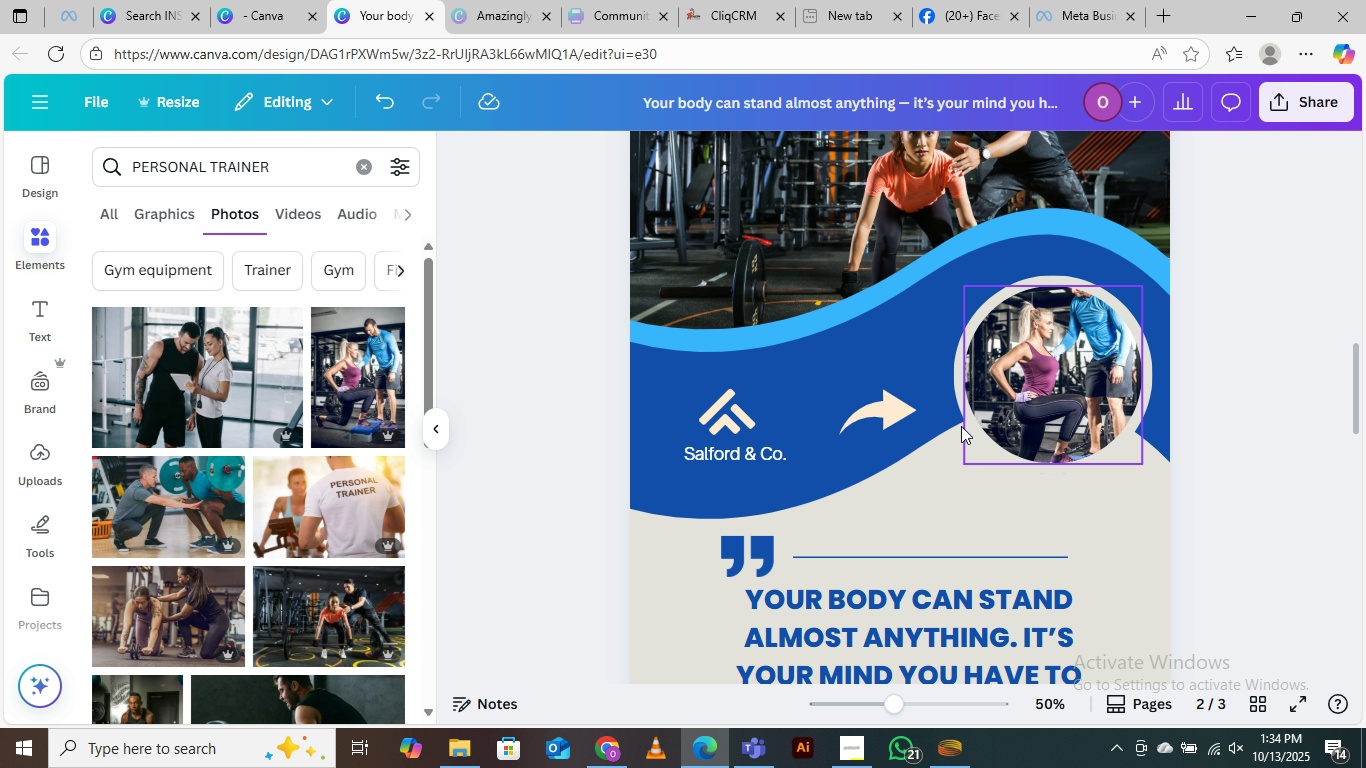 
scroll: coordinate [957, 427], scroll_direction: up, amount: 3.0
 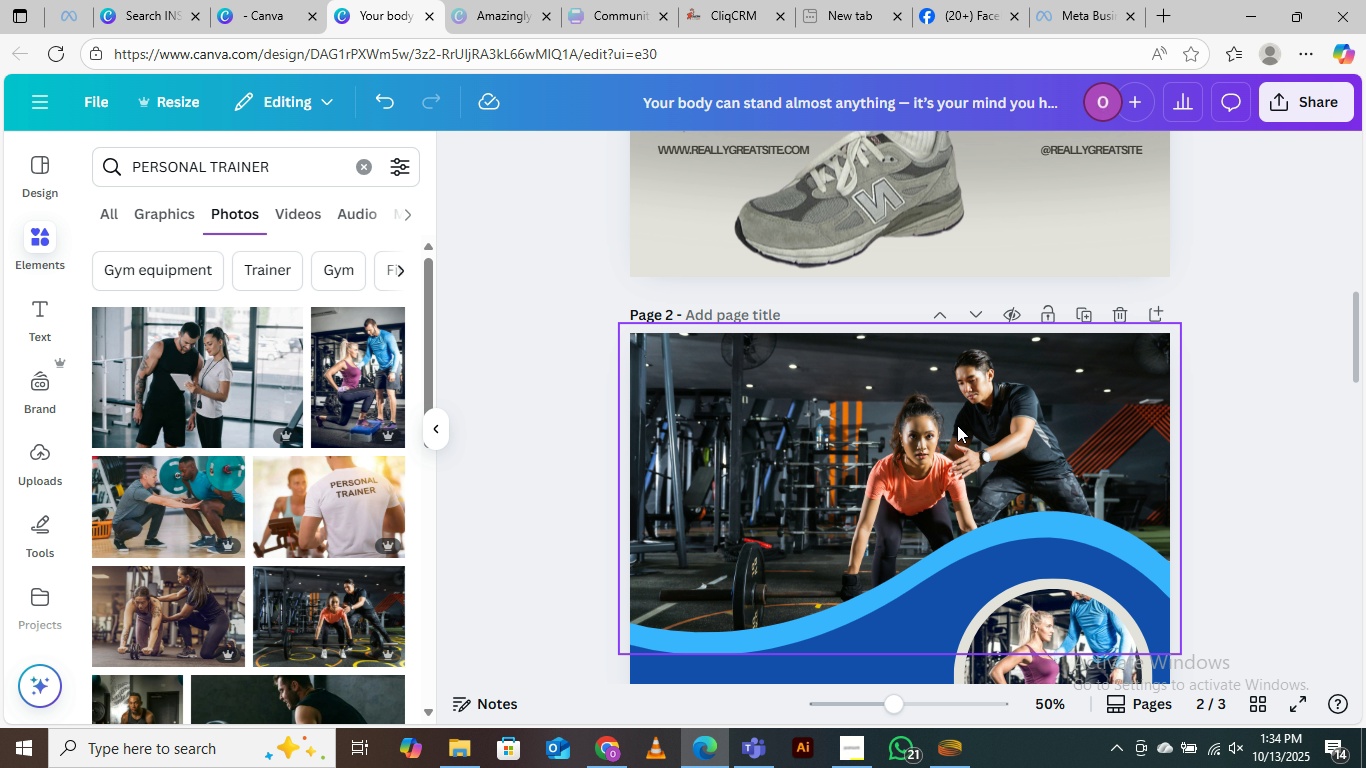 
scroll: coordinate [957, 424], scroll_direction: down, amount: 3.0
 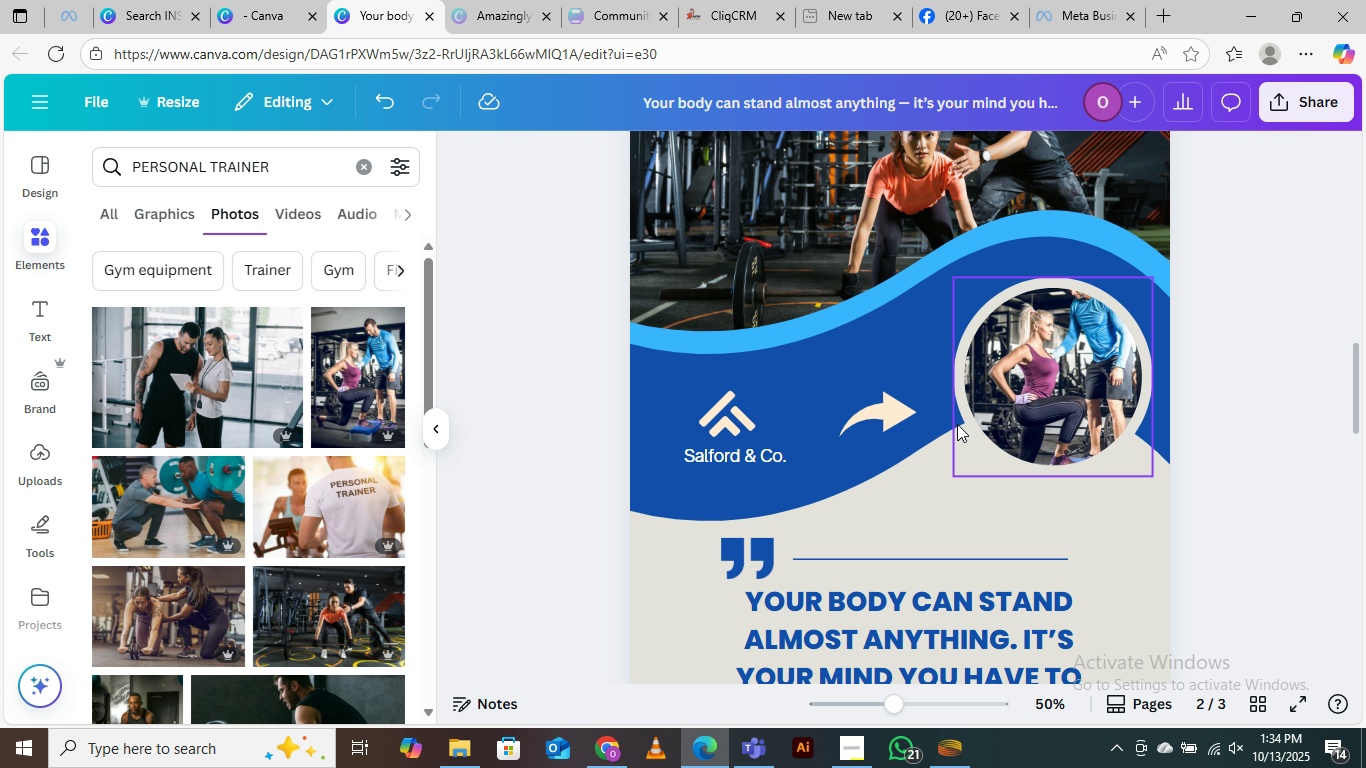 
scroll: coordinate [957, 424], scroll_direction: up, amount: 1.0
 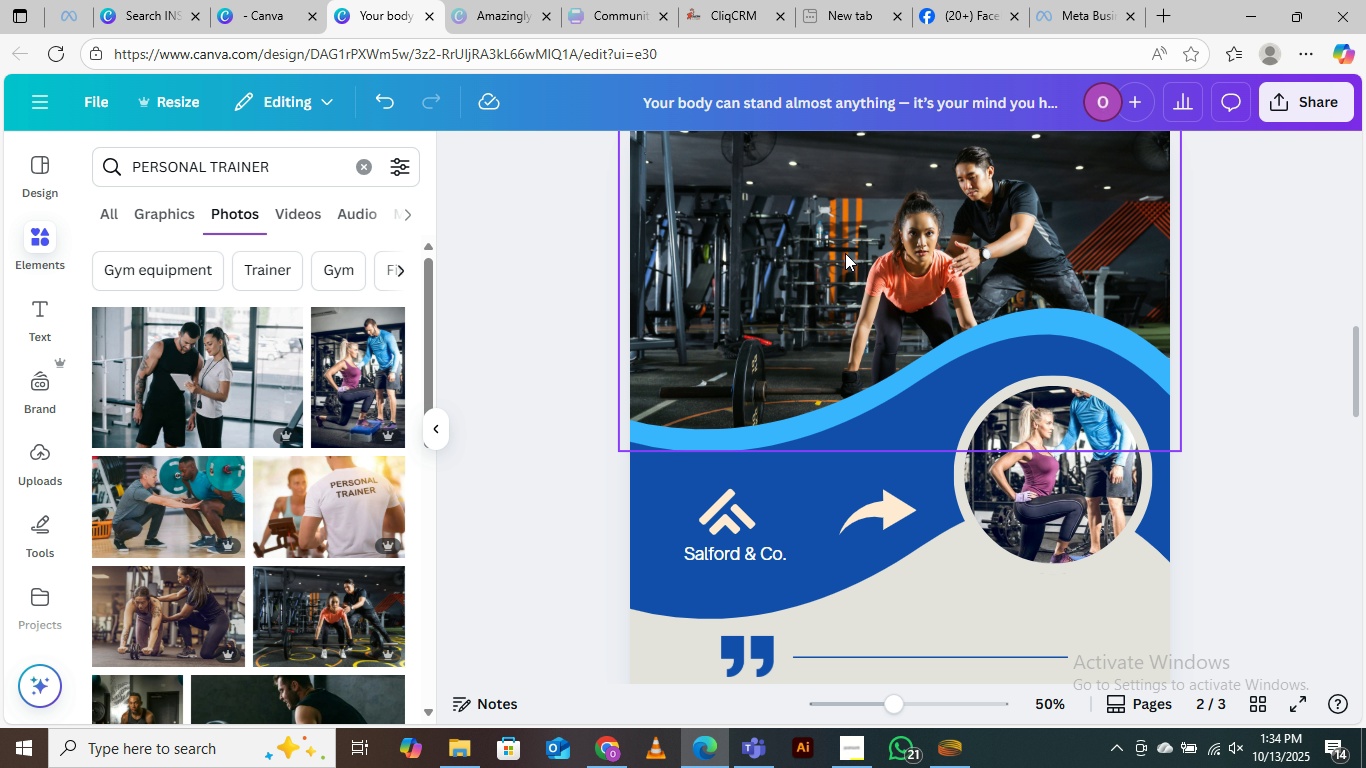 
scroll: coordinate [854, 336], scroll_direction: down, amount: 1.0
 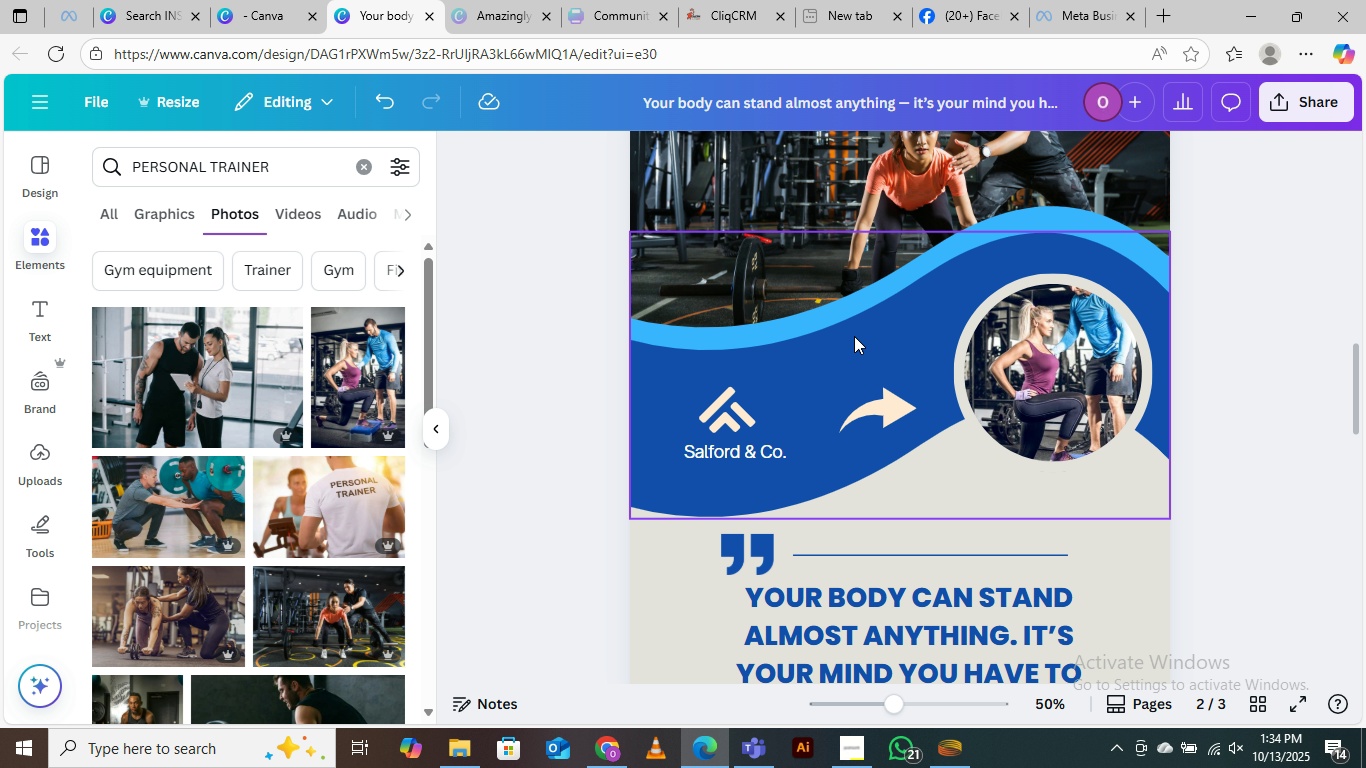 
scroll: coordinate [887, 420], scroll_direction: up, amount: 1.0
 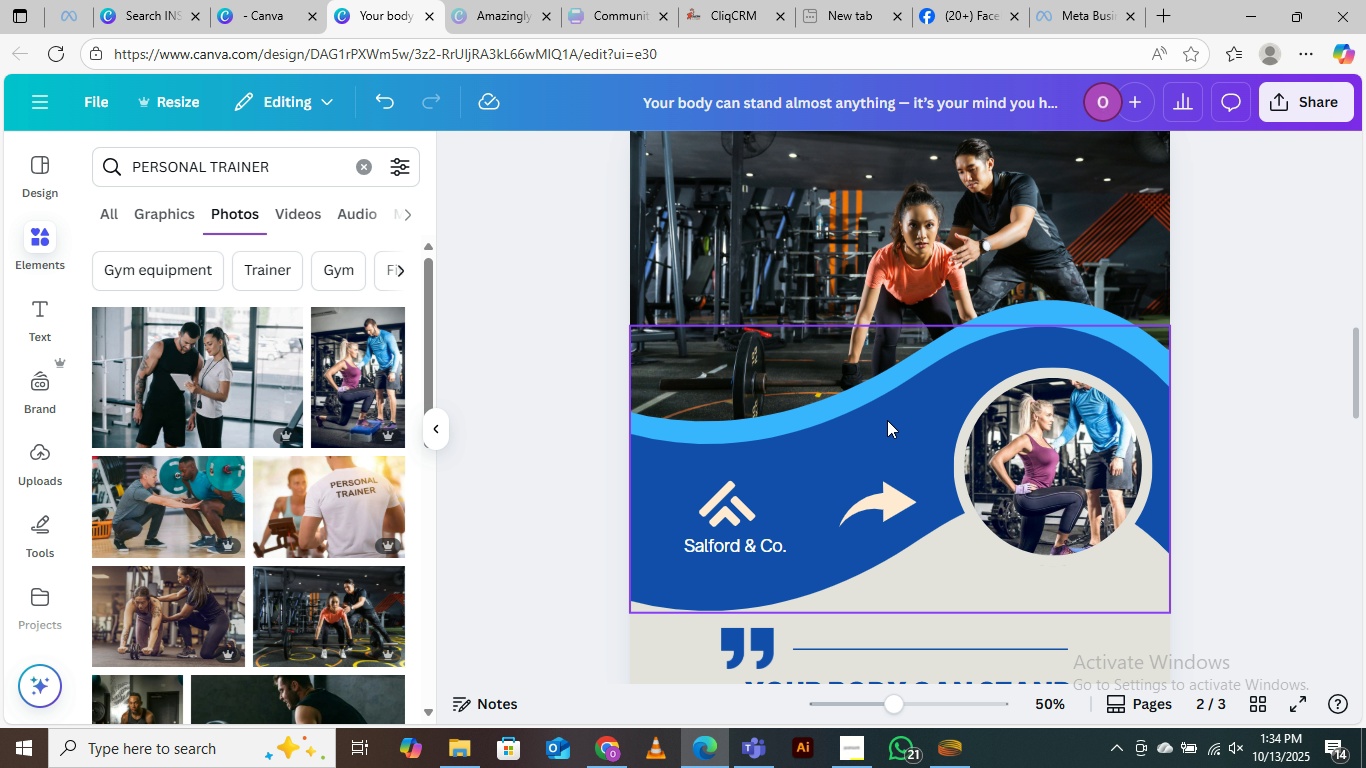 
scroll: coordinate [882, 416], scroll_direction: down, amount: 6.0
 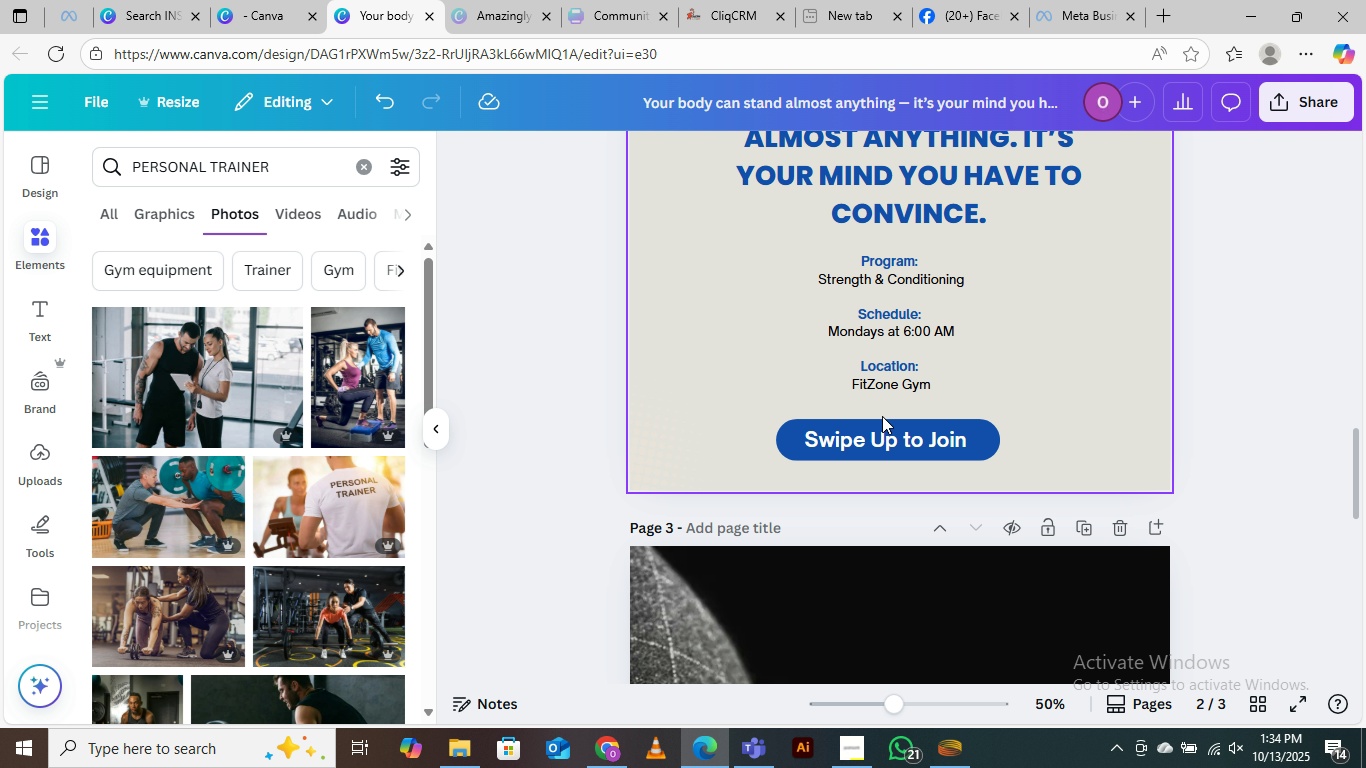 
scroll: coordinate [882, 416], scroll_direction: up, amount: 1.0
 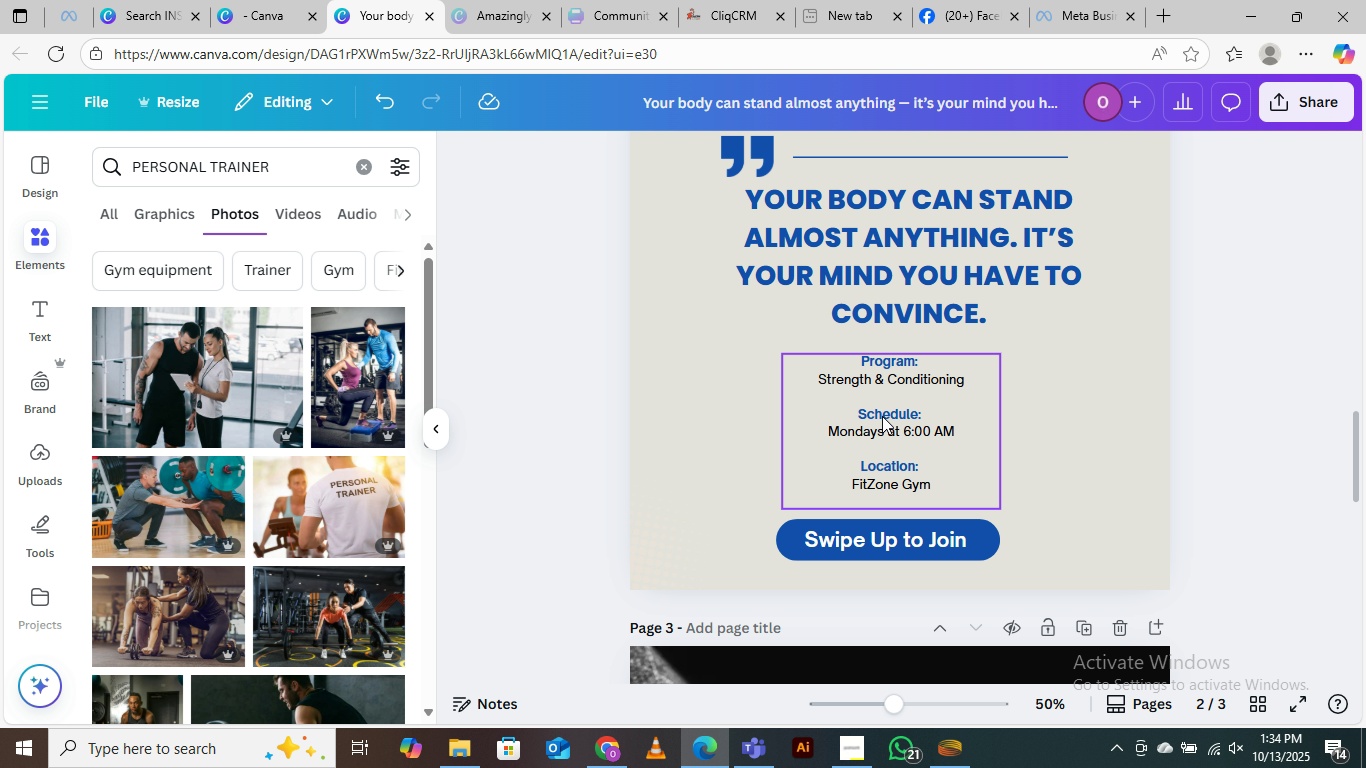 
scroll: coordinate [880, 413], scroll_direction: down, amount: 8.0
 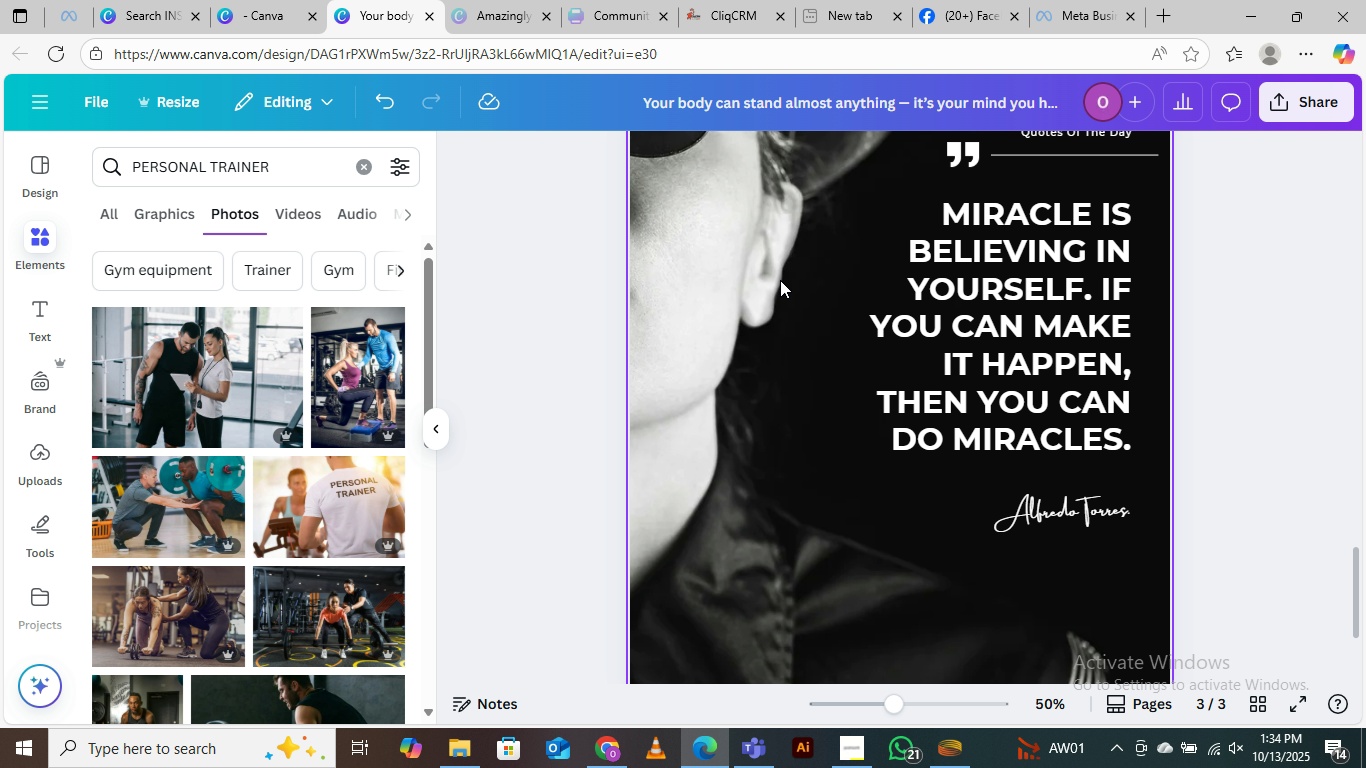 
left_click([780, 280])
 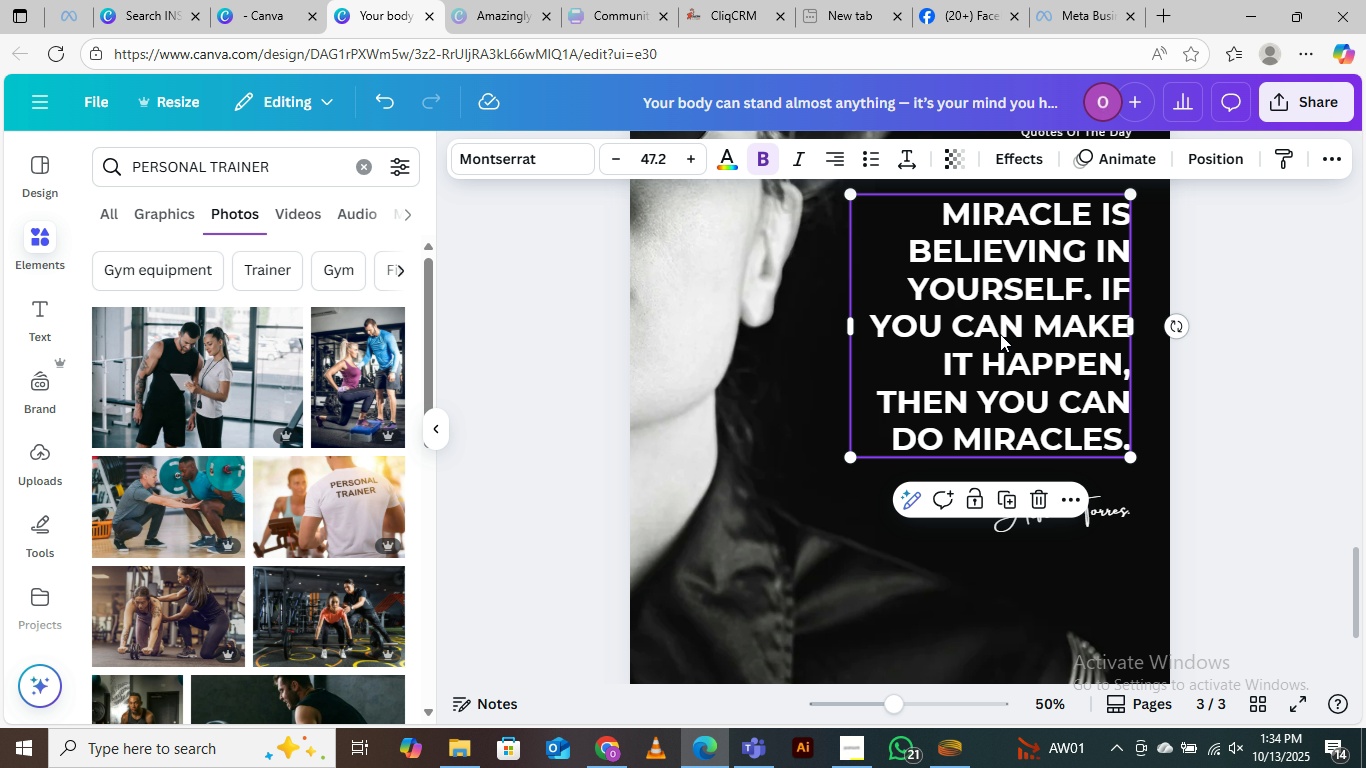 
left_click([1000, 334])
 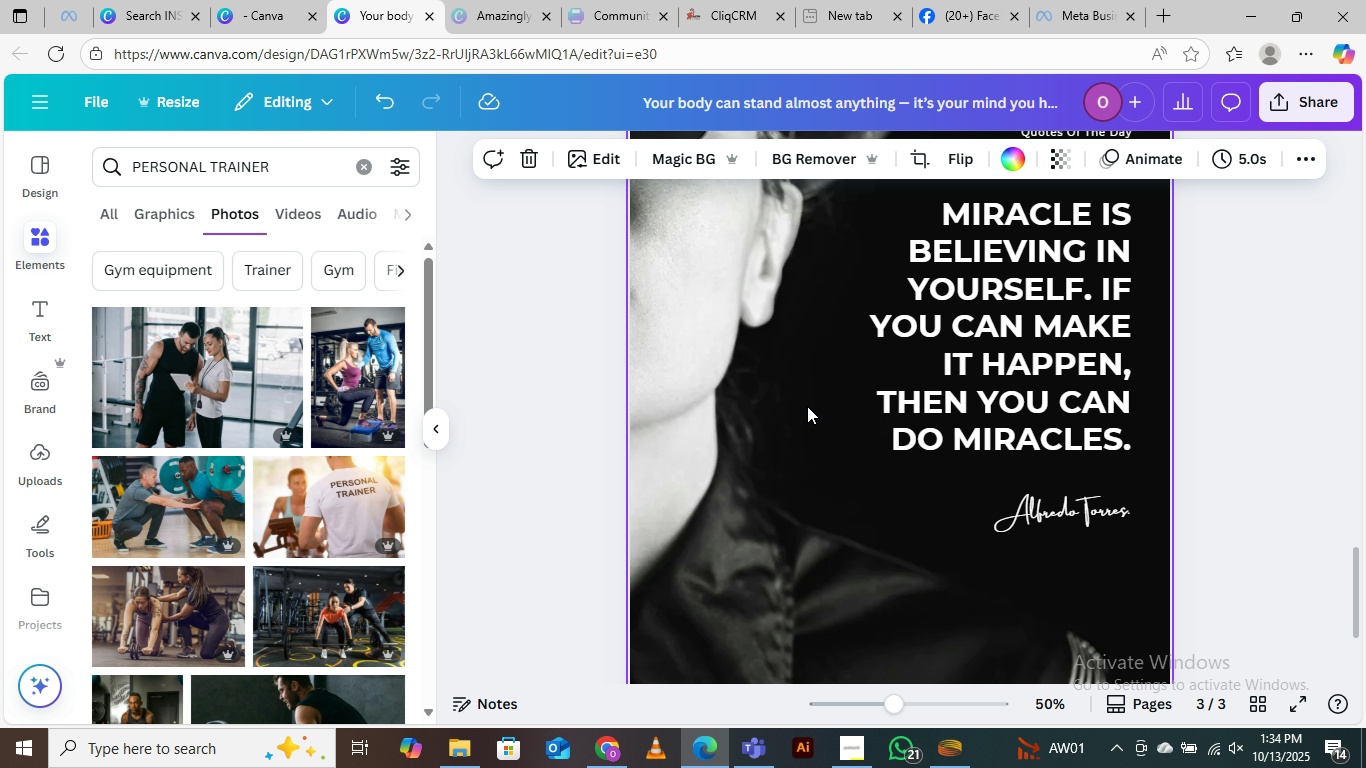 
left_click([807, 406])
 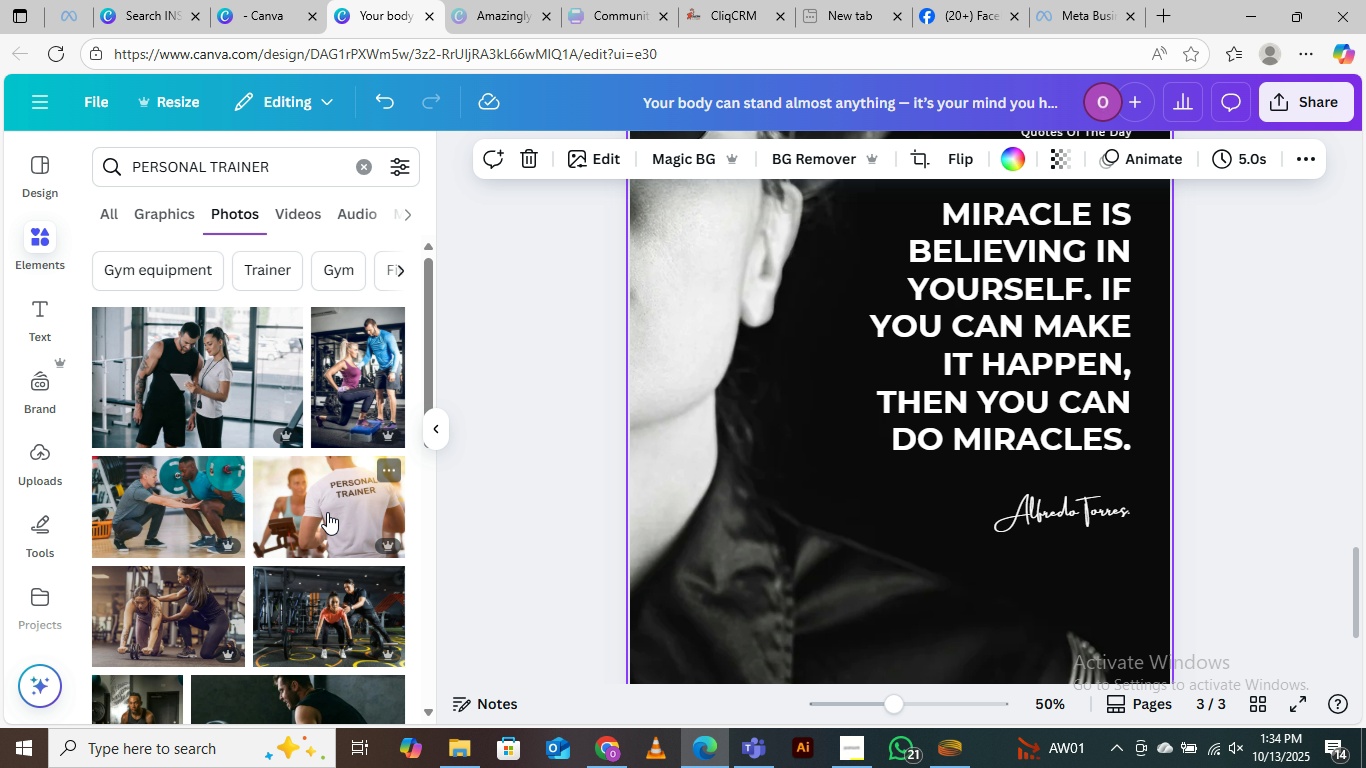 
scroll: coordinate [278, 474], scroll_direction: down, amount: 6.0
 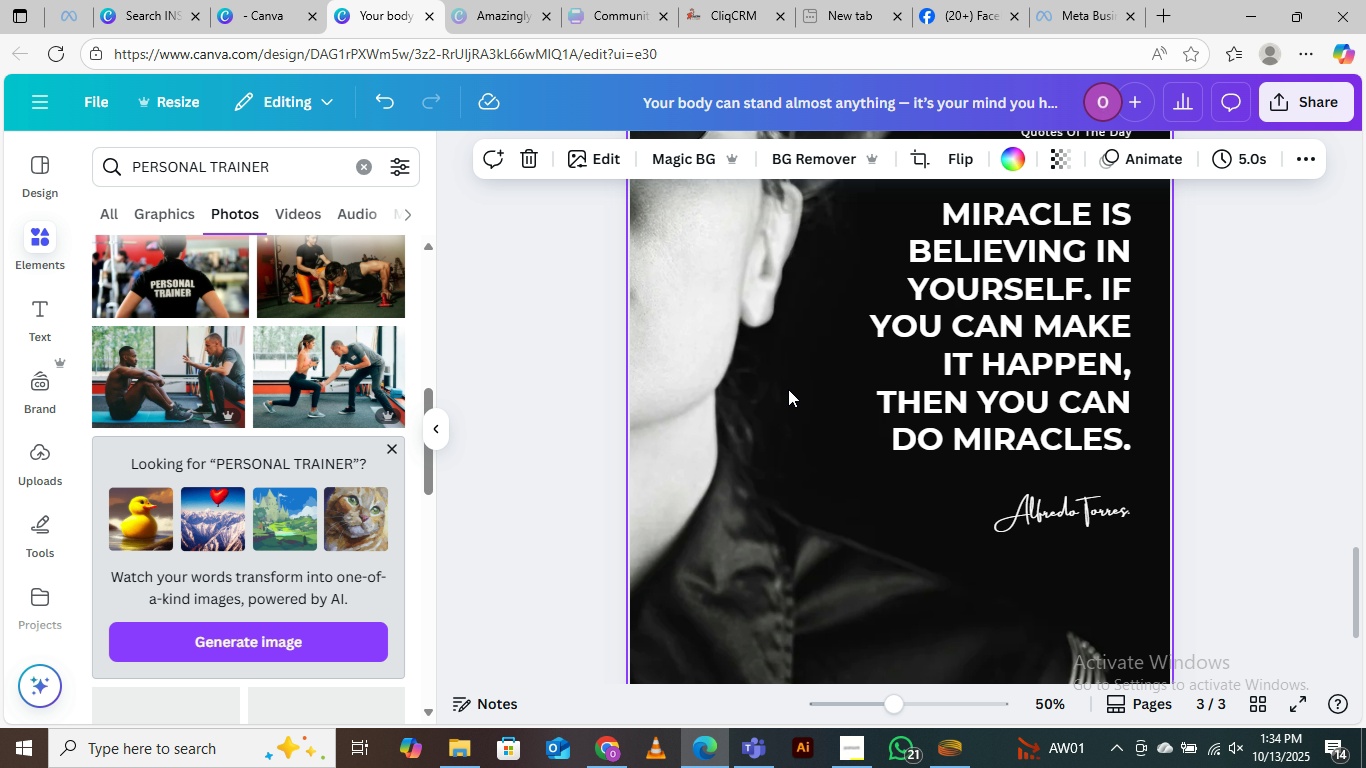 
left_click([788, 389])
 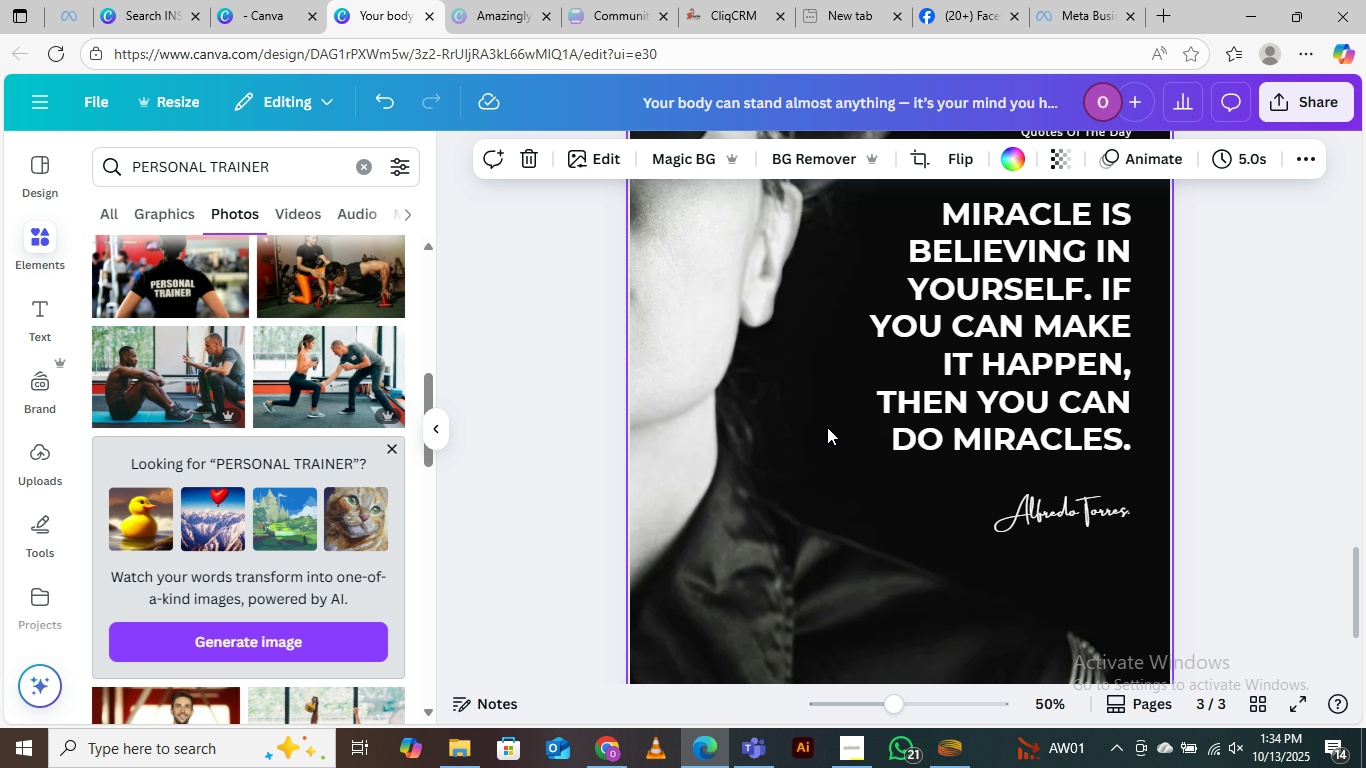 
left_click([826, 432])
 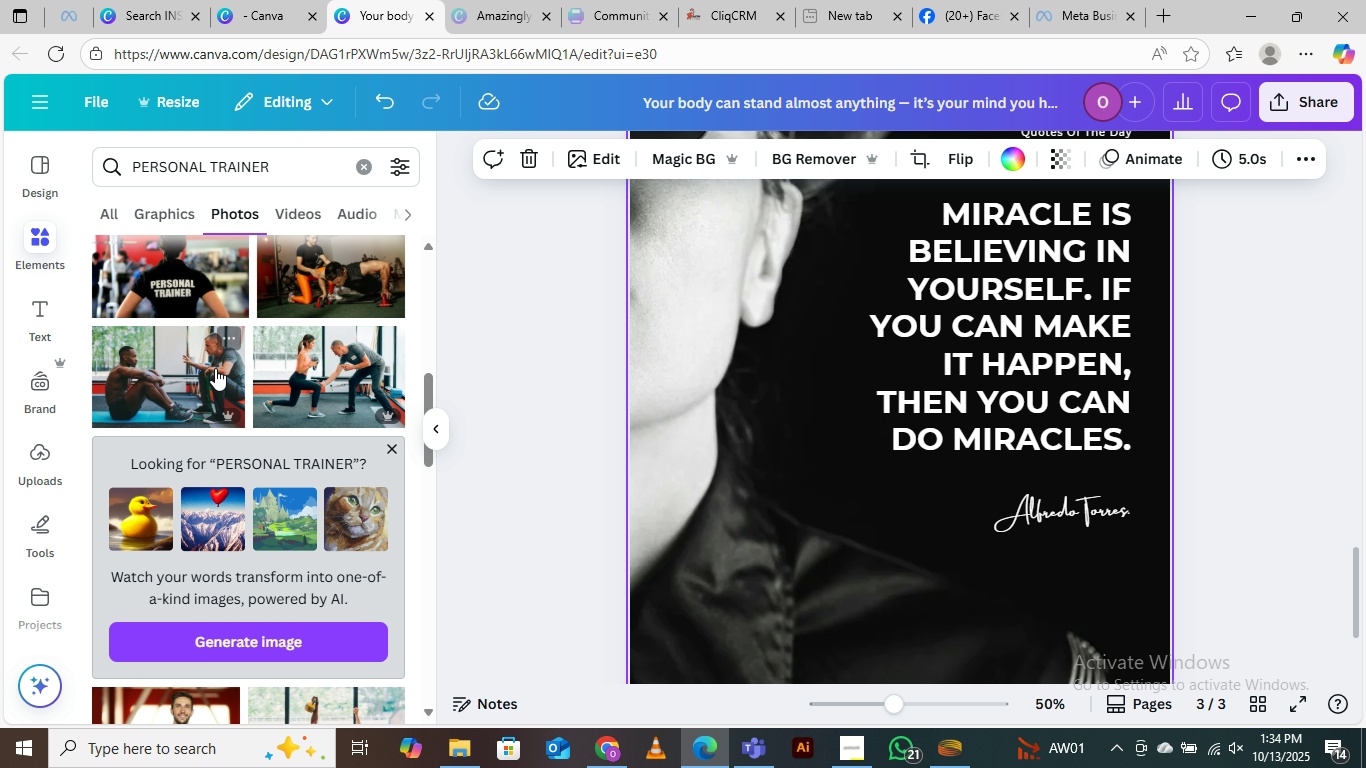 
scroll: coordinate [227, 420], scroll_direction: down, amount: 7.0
 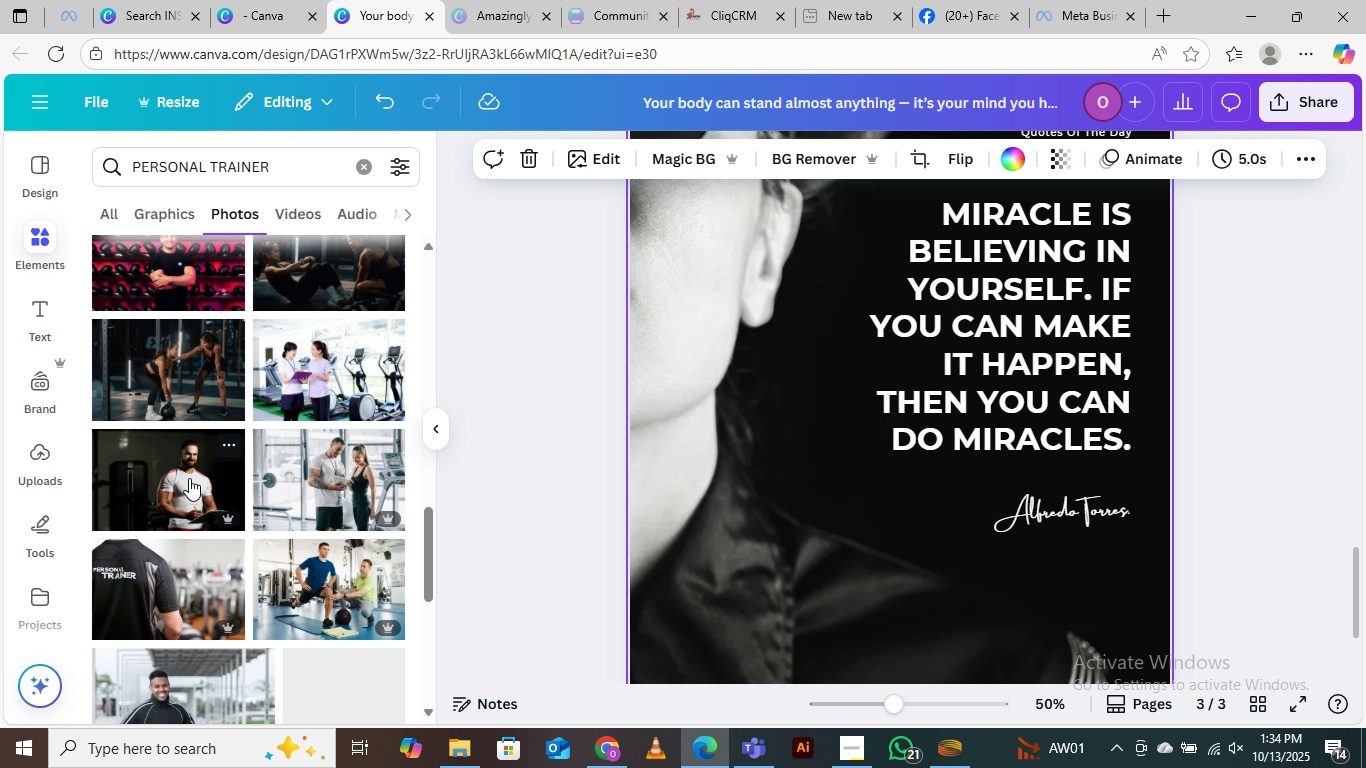 
left_click([189, 478])
 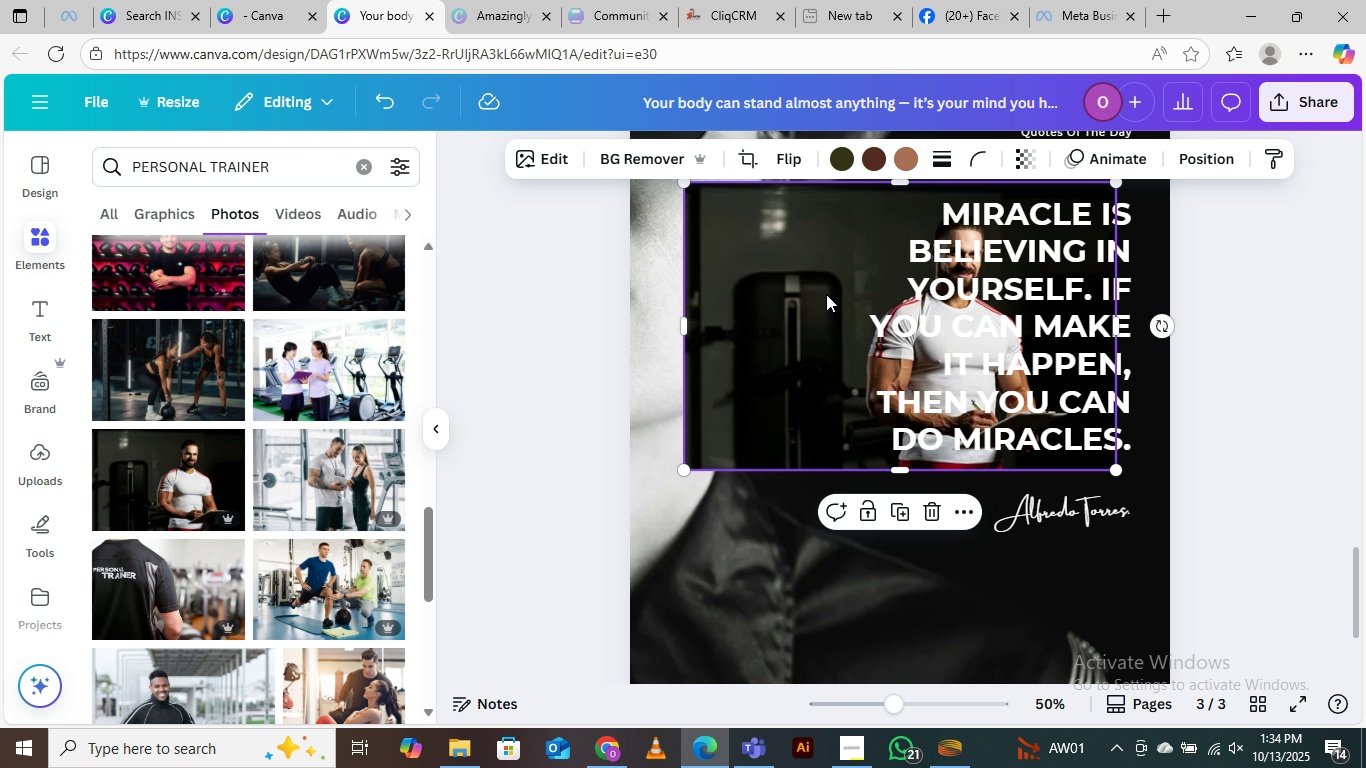 
left_click_drag(start_coordinate=[794, 327], to_coordinate=[567, 322])
 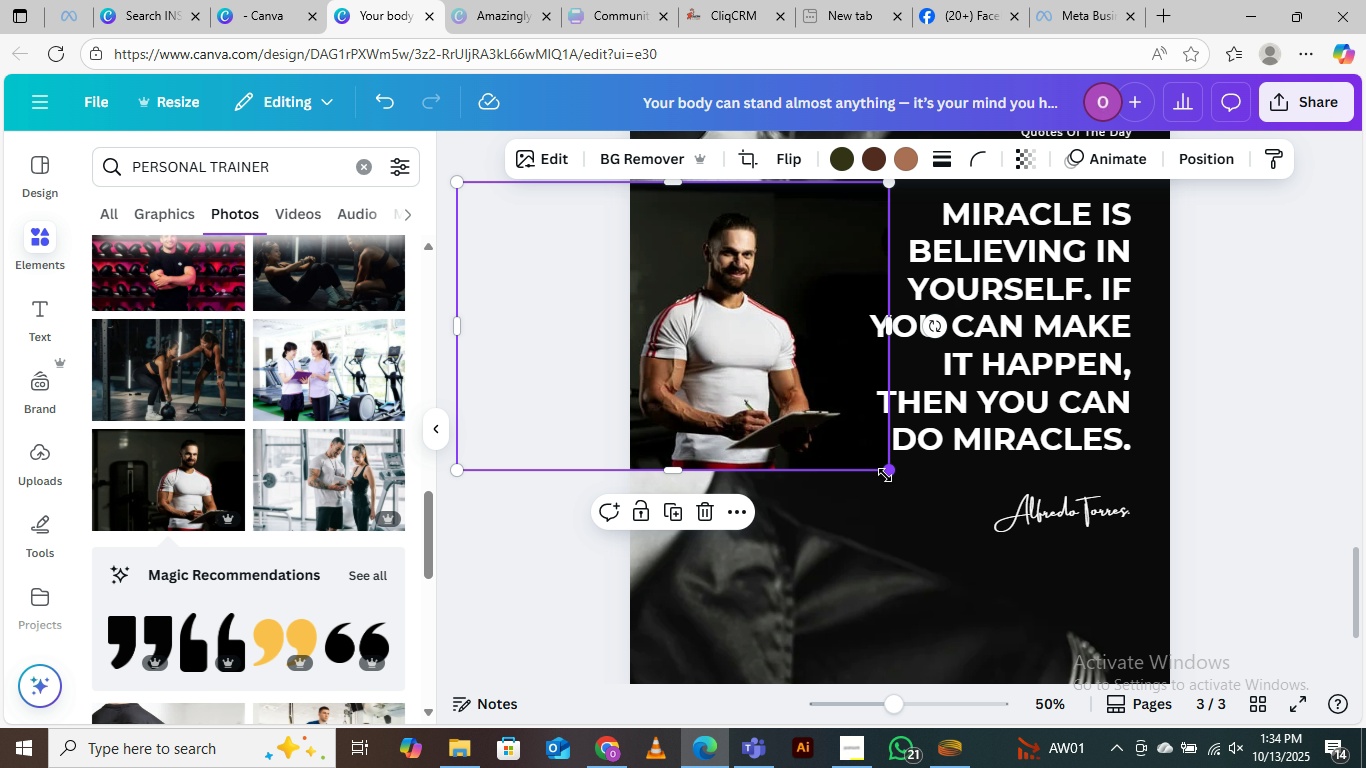 
left_click_drag(start_coordinate=[885, 475], to_coordinate=[1208, 767])
 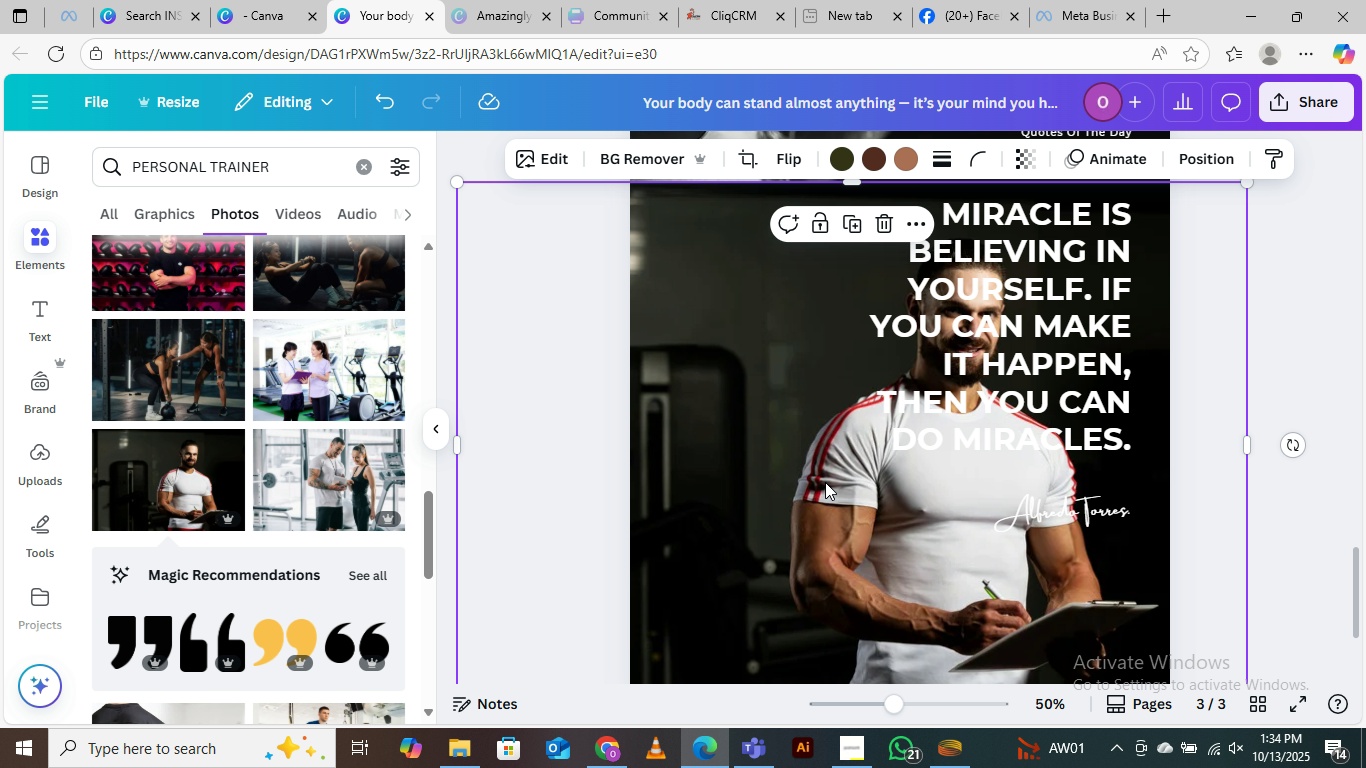 
key(Delete)
 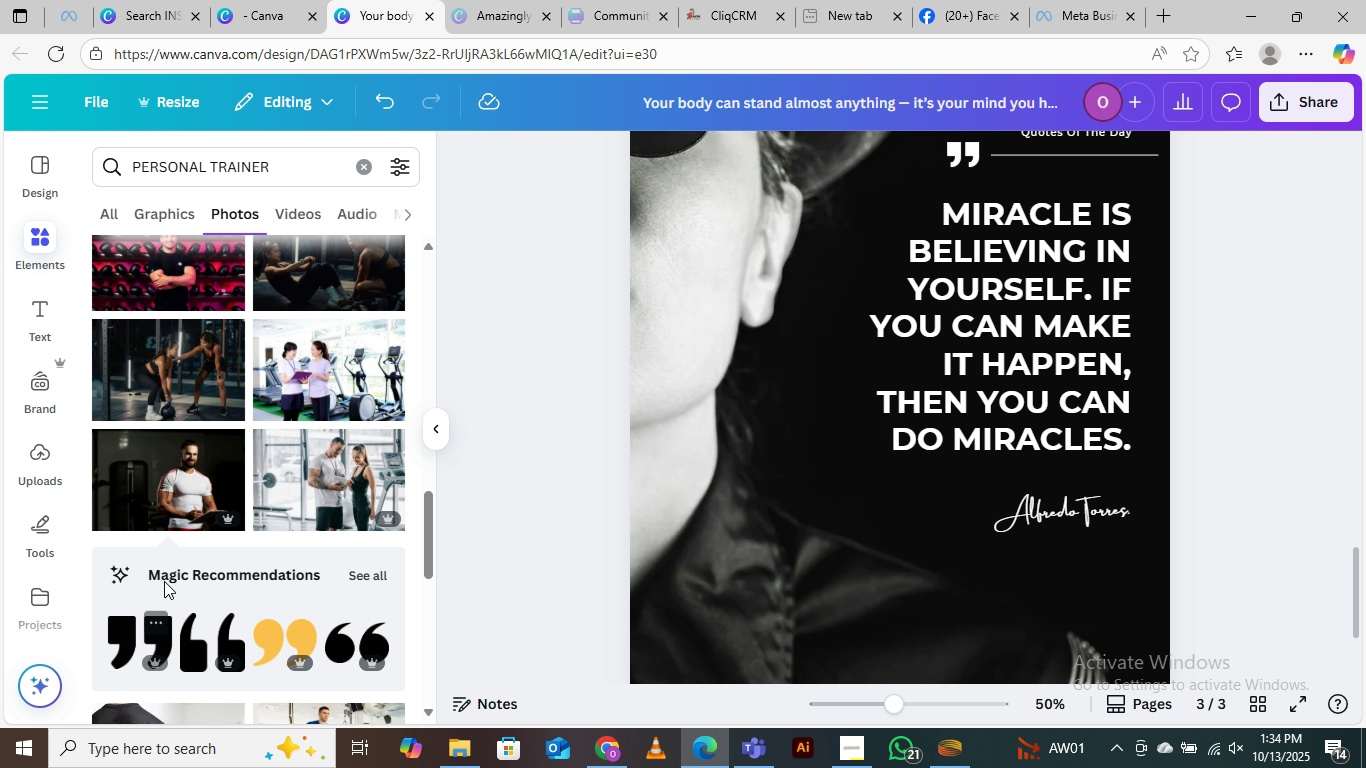 
scroll: coordinate [294, 419], scroll_direction: down, amount: 11.0
 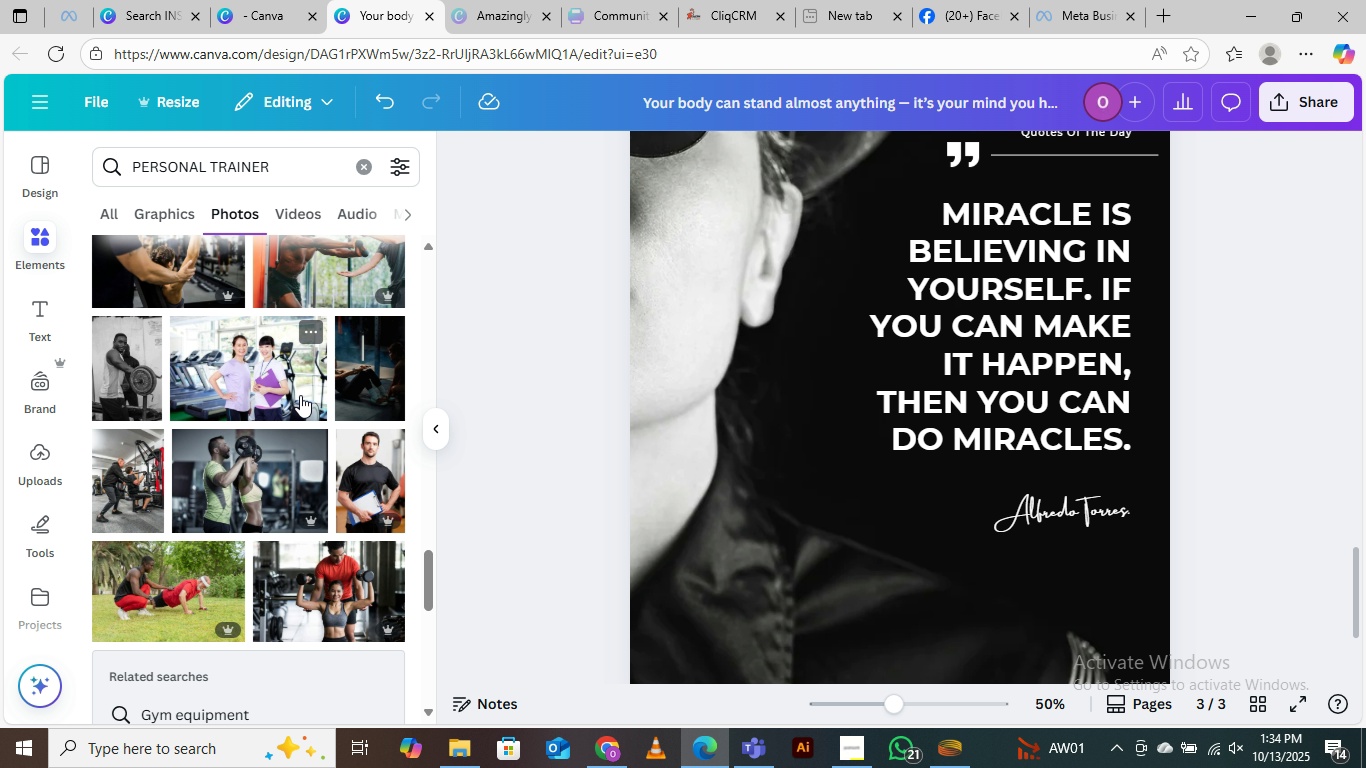 
scroll: coordinate [300, 395], scroll_direction: up, amount: 3.0
 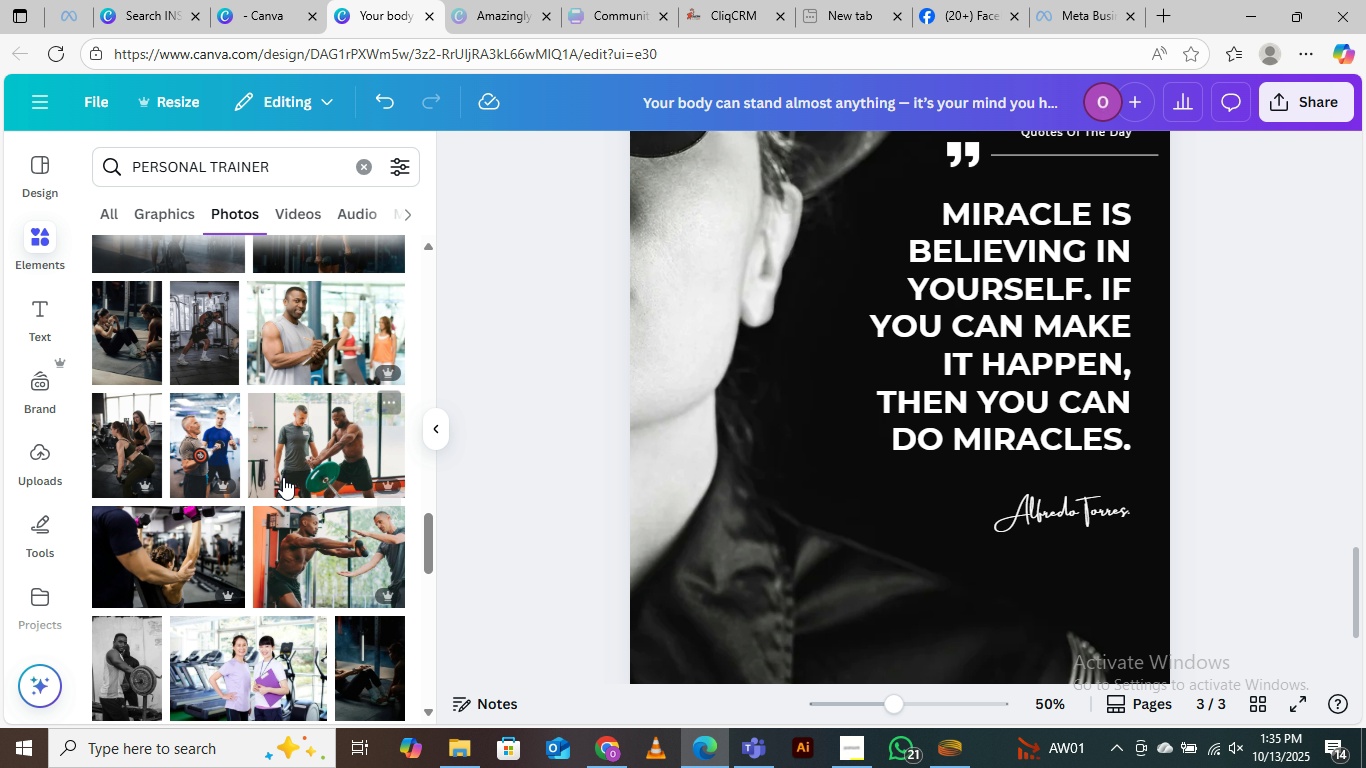 
left_click([307, 333])
 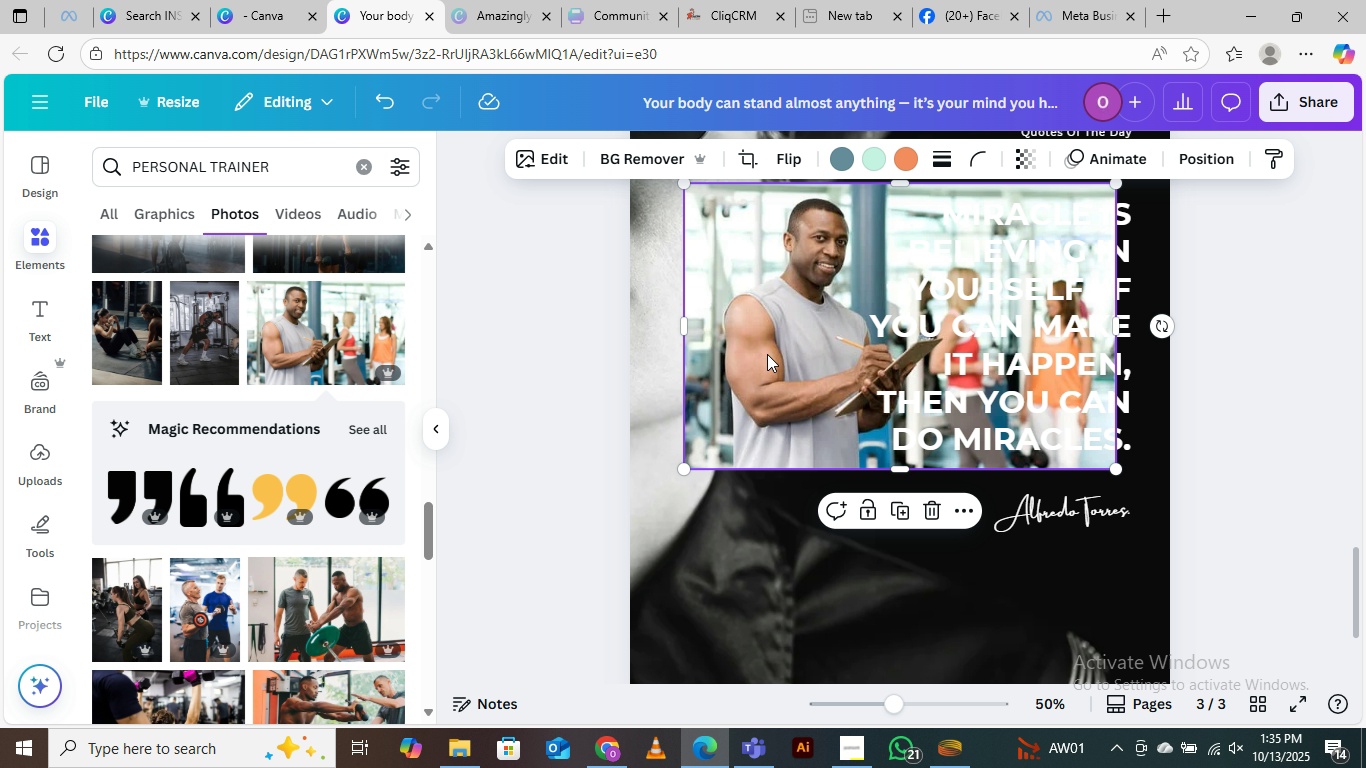 
left_click_drag(start_coordinate=[756, 344], to_coordinate=[719, 462])
 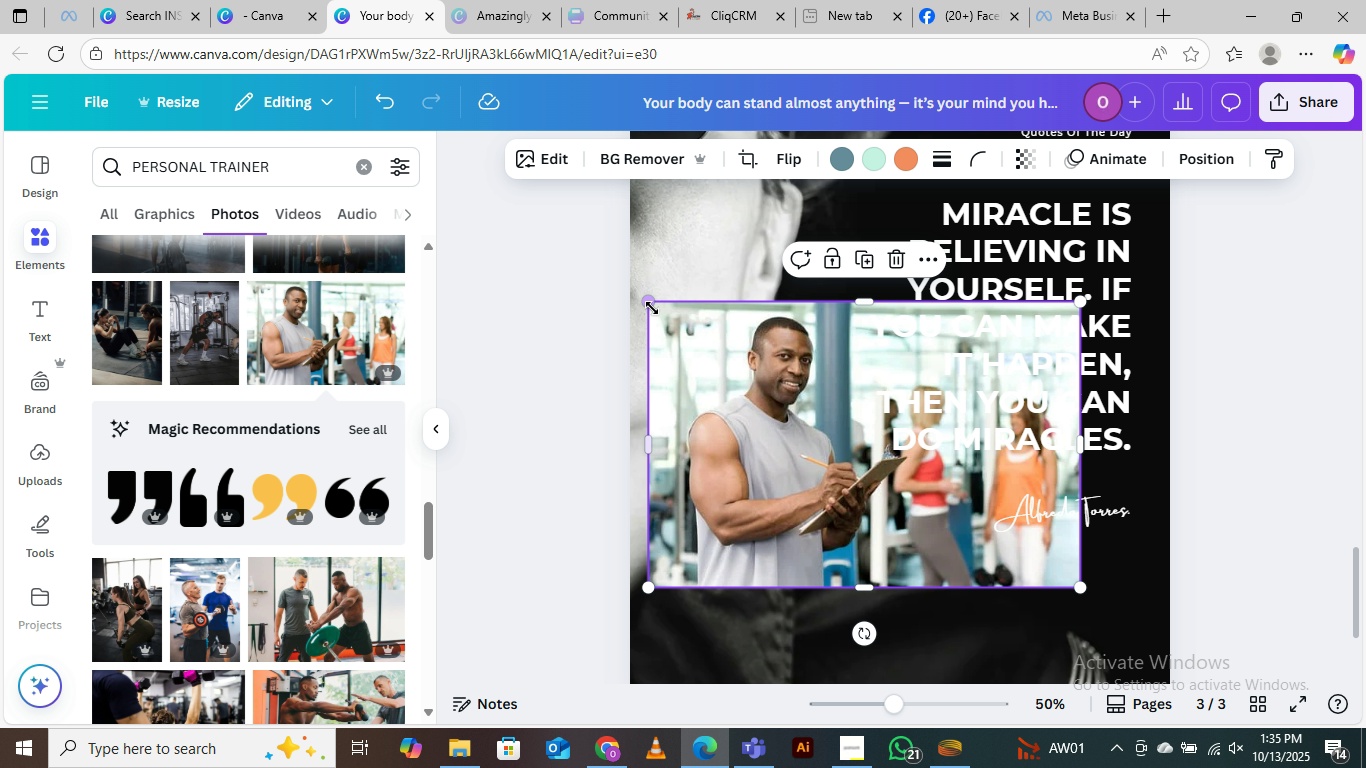 
left_click_drag(start_coordinate=[650, 303], to_coordinate=[506, 67])
 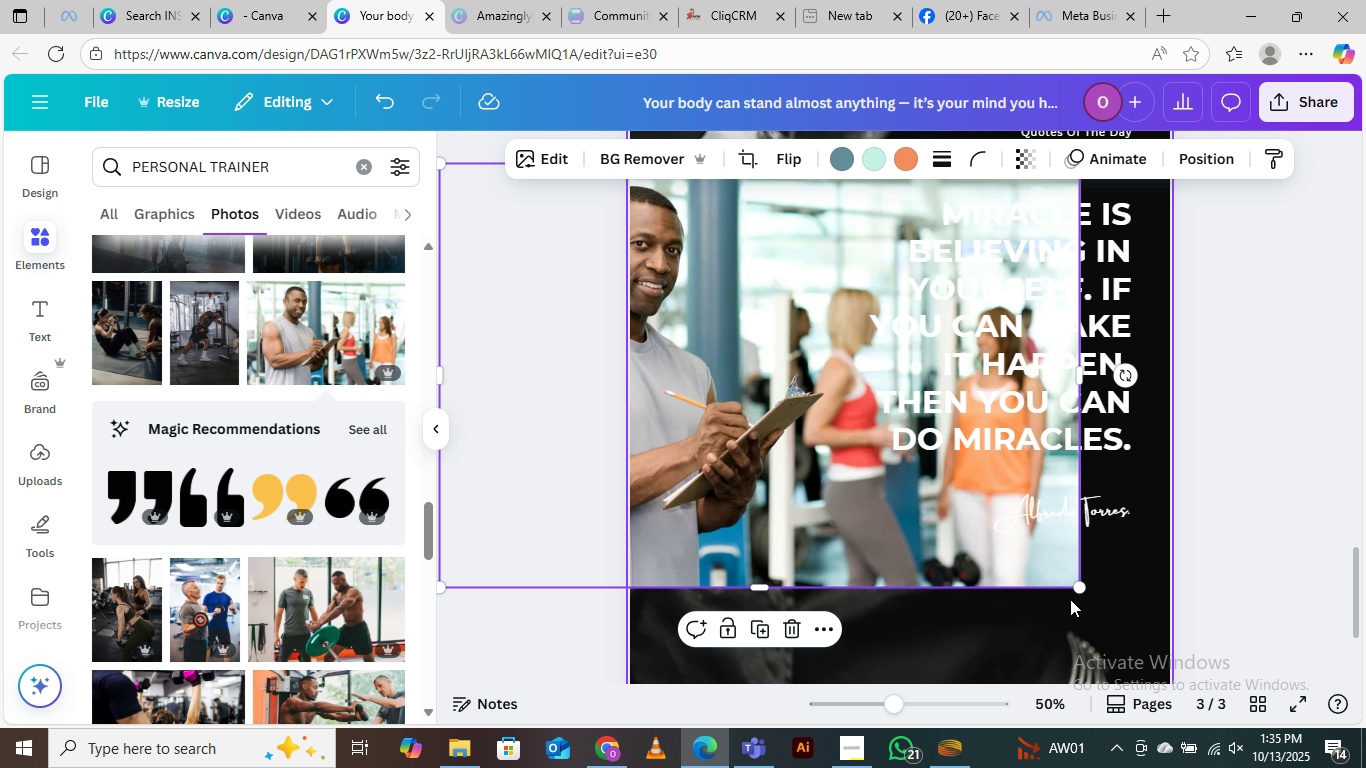 
left_click_drag(start_coordinate=[1080, 587], to_coordinate=[1192, 708])
 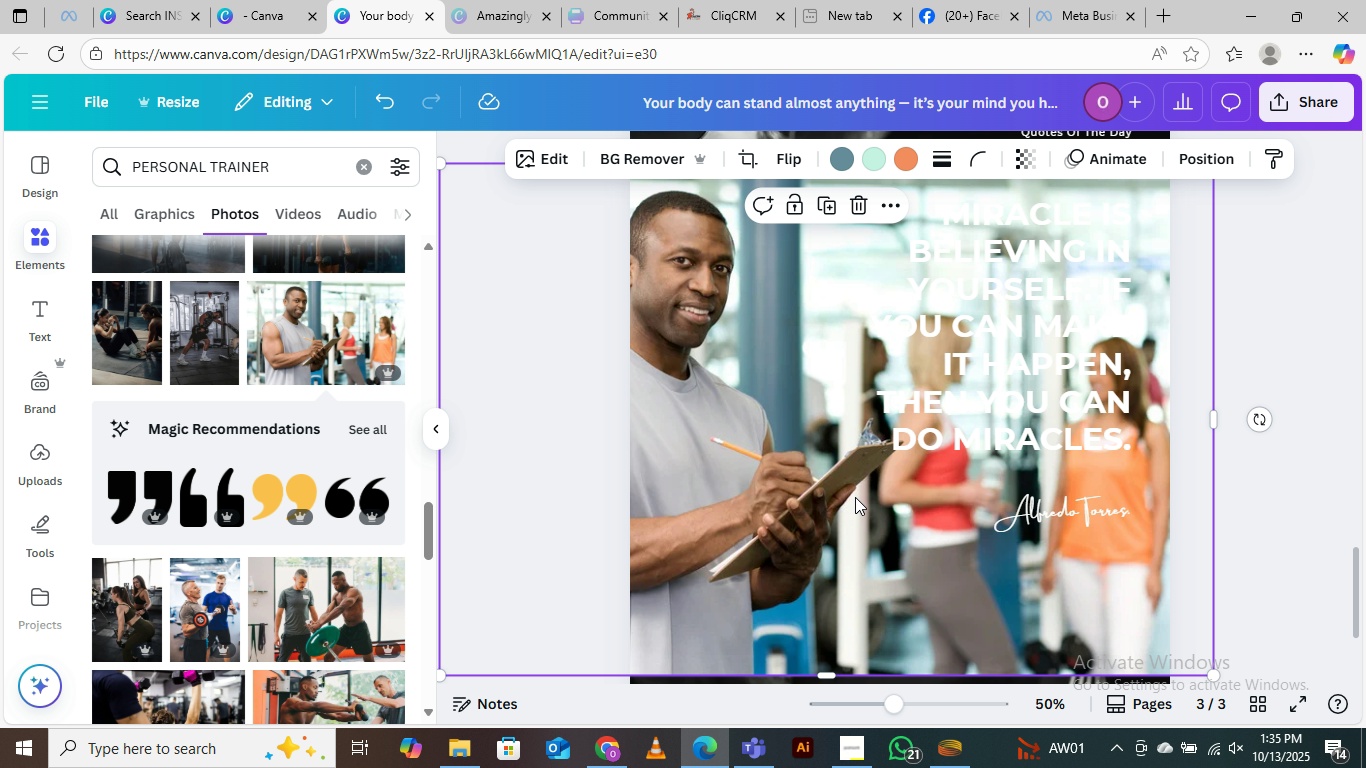 
key(Control+Minus)
 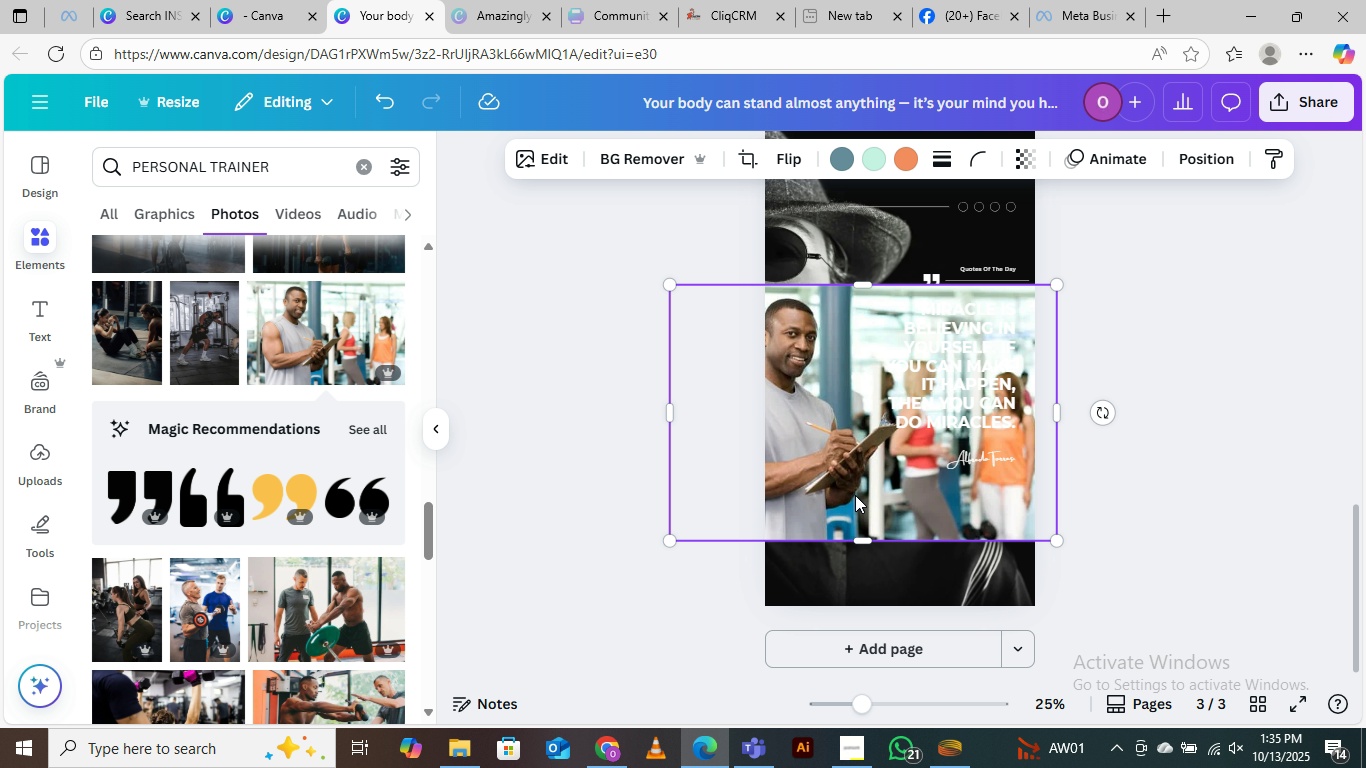 
key(Control+Minus)
 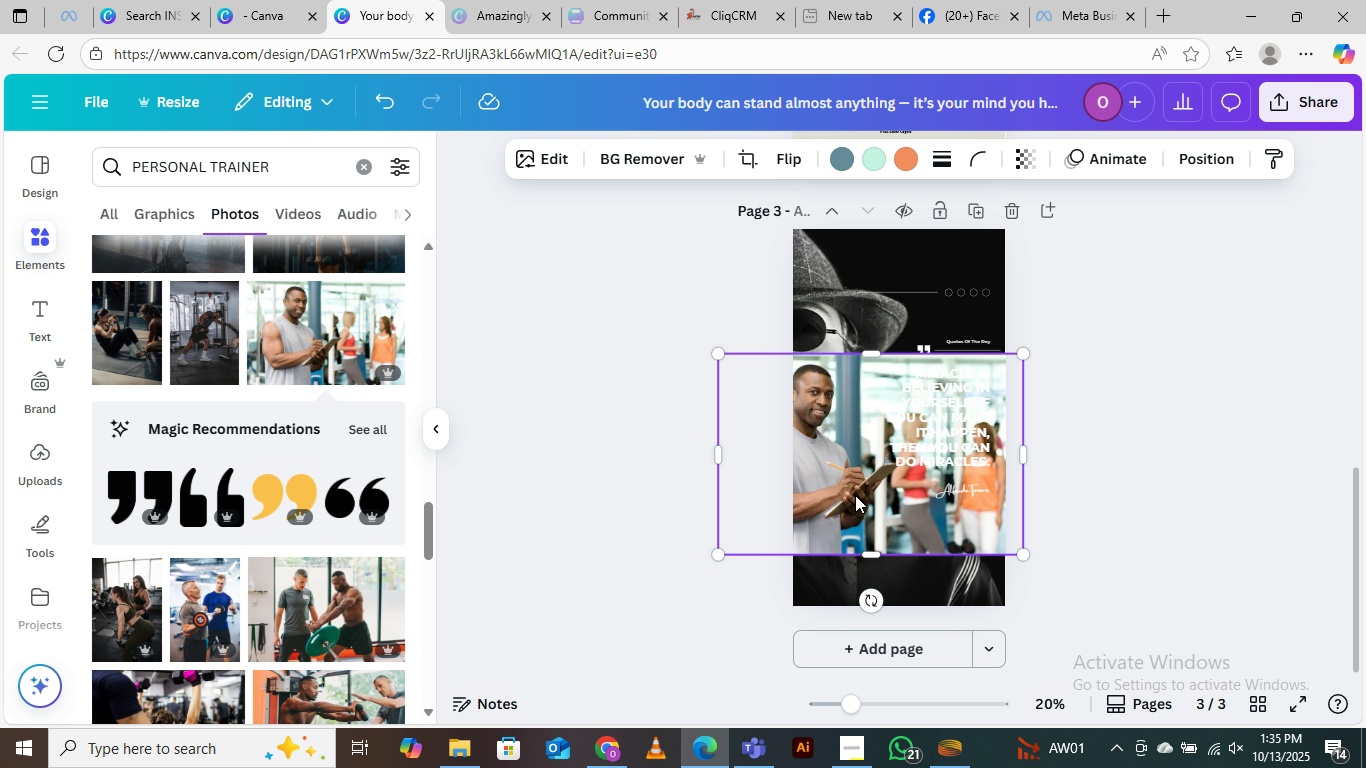 
key(Control+Minus)
 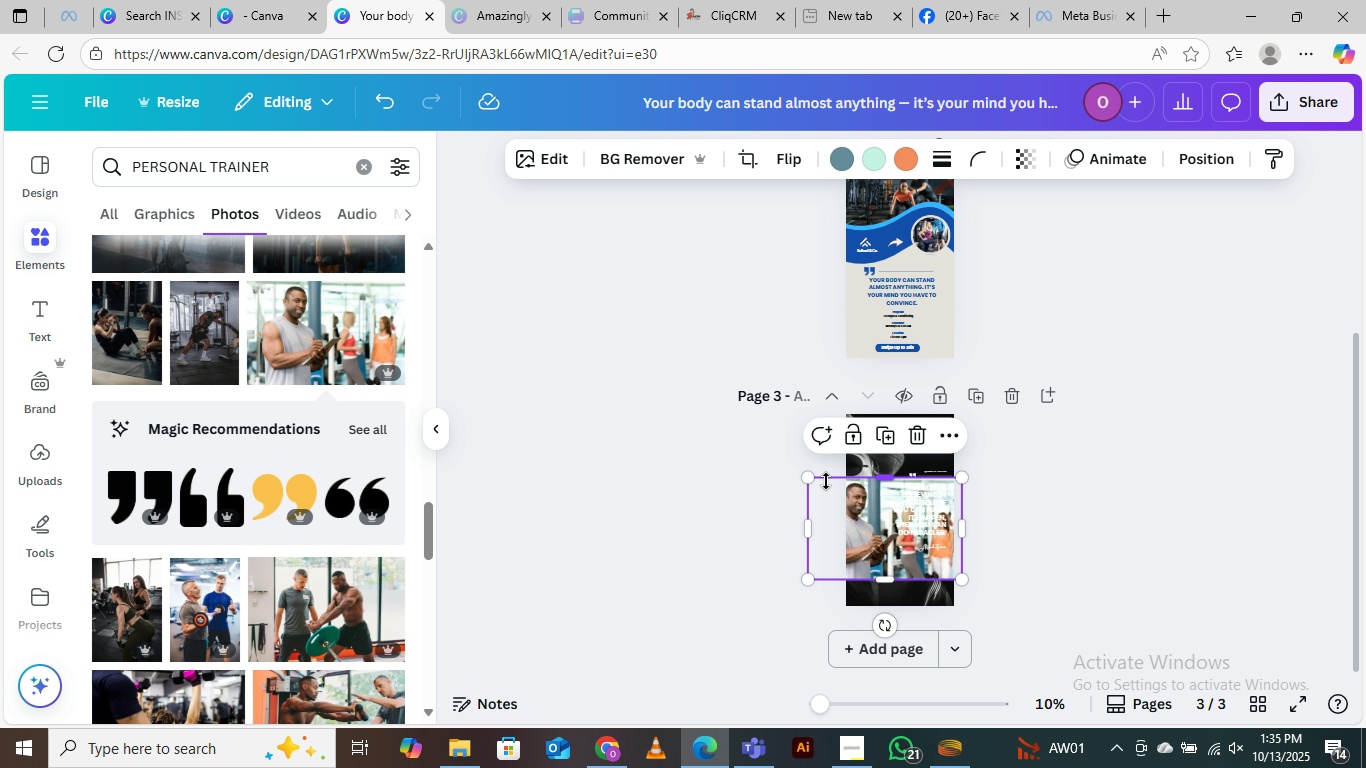 
left_click_drag(start_coordinate=[815, 477], to_coordinate=[713, 418])
 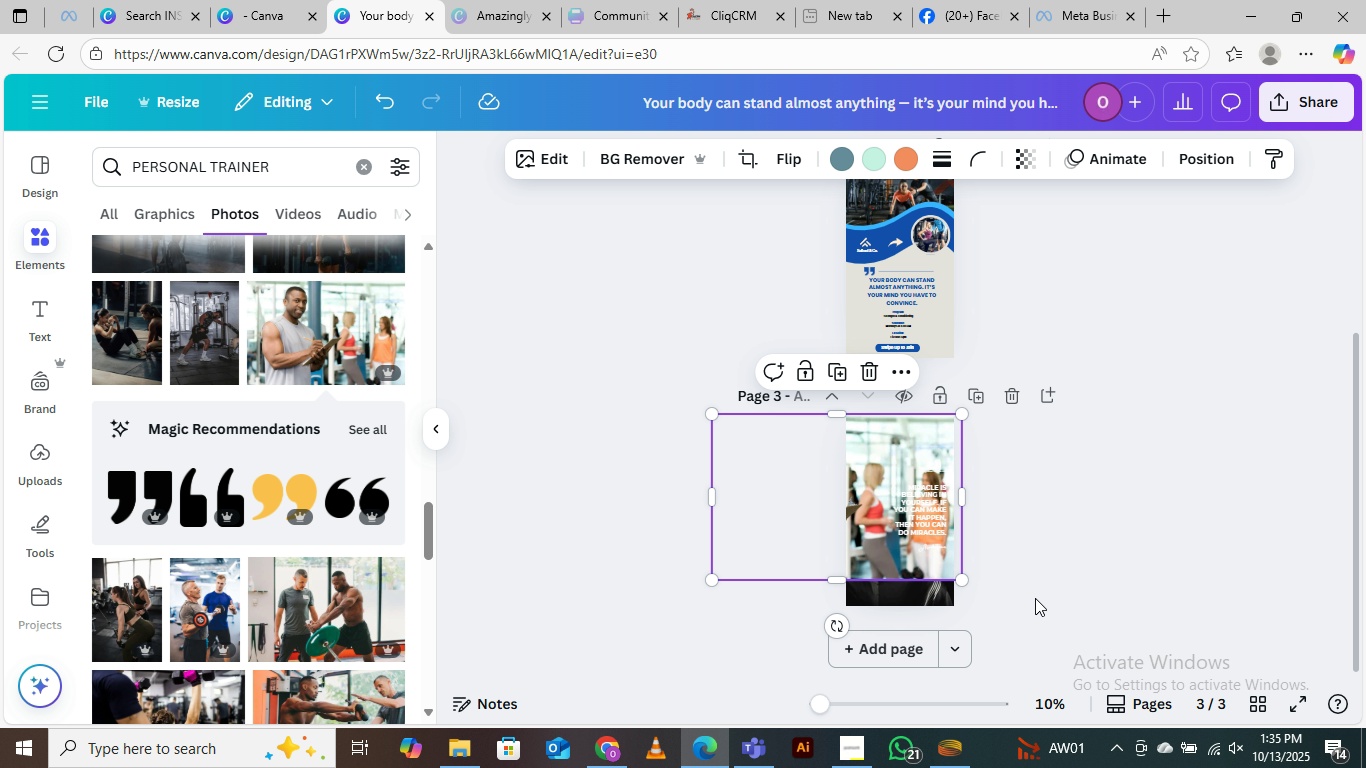 
left_click_drag(start_coordinate=[959, 584], to_coordinate=[1003, 608])
 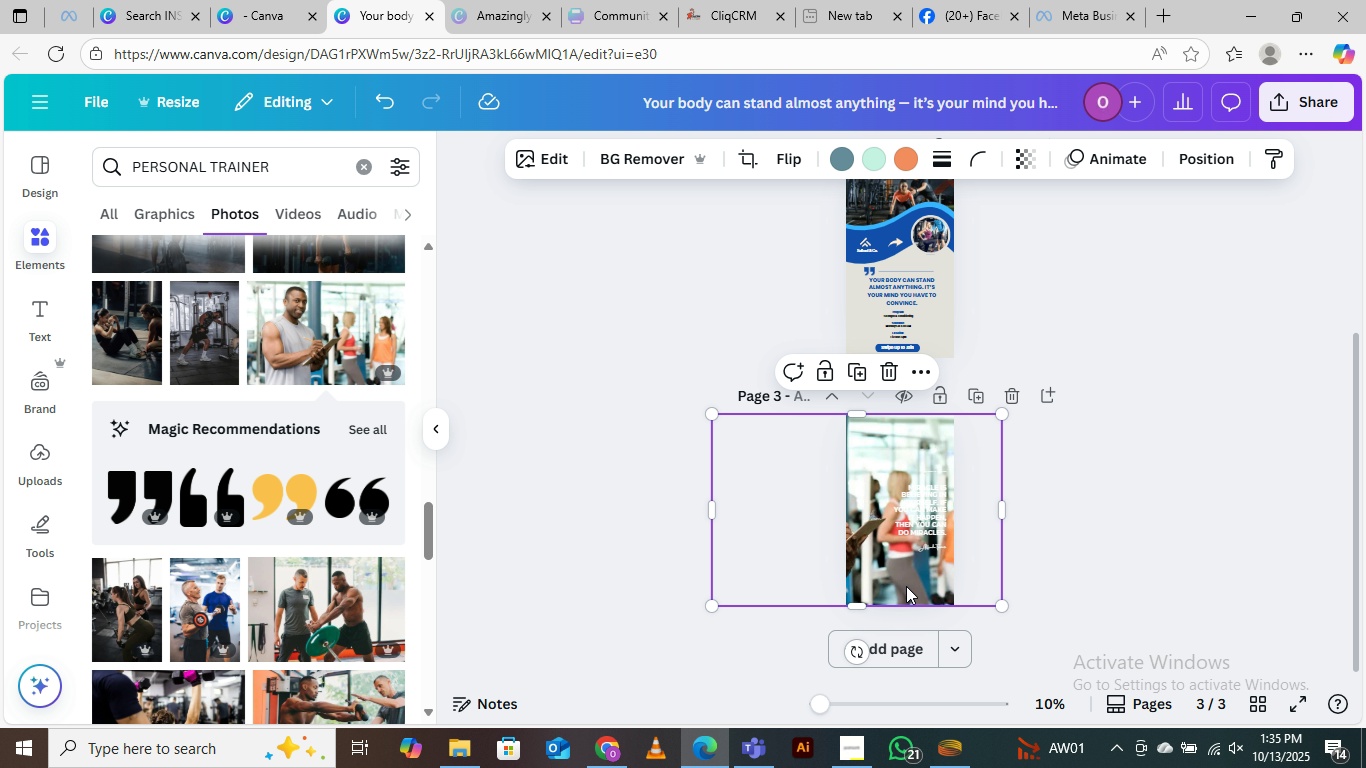 
left_click_drag(start_coordinate=[903, 584], to_coordinate=[960, 582])
 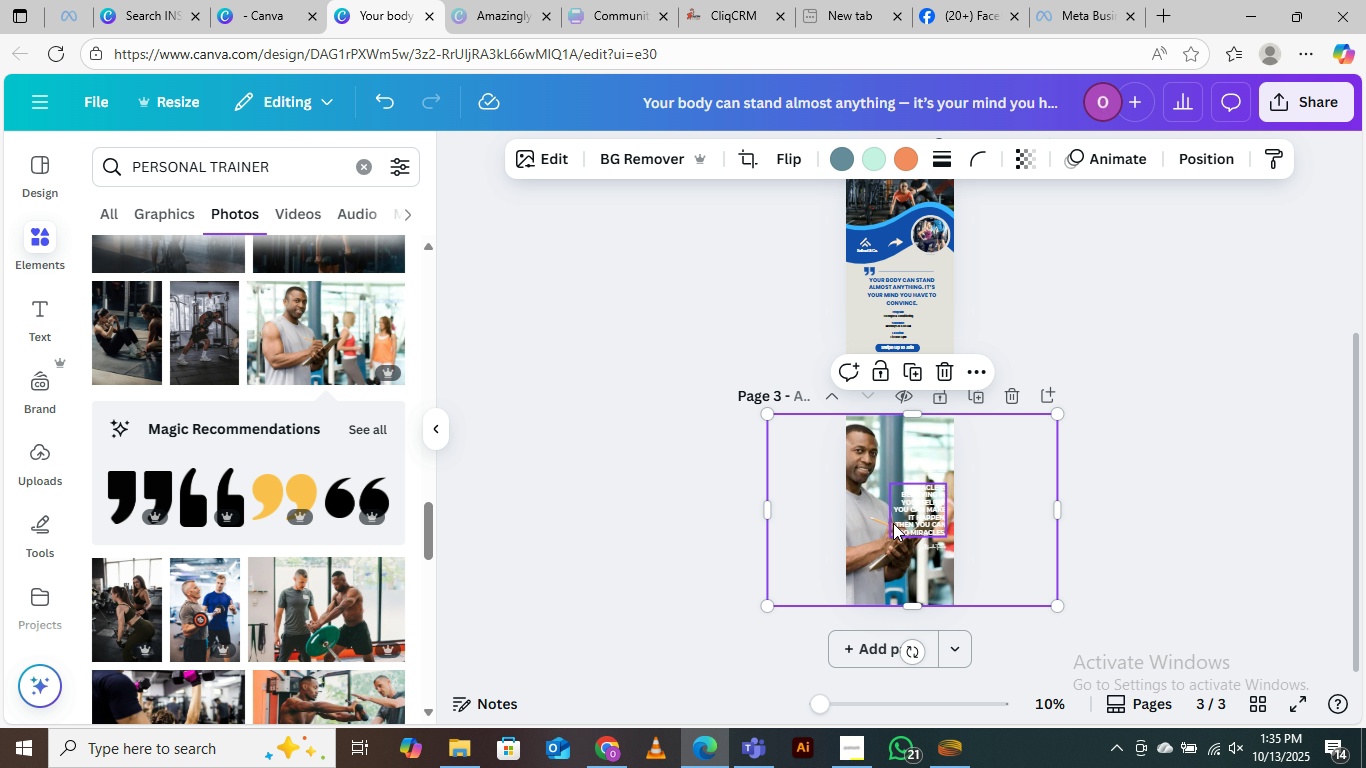 
left_click_drag(start_coordinate=[866, 518], to_coordinate=[903, 519])
 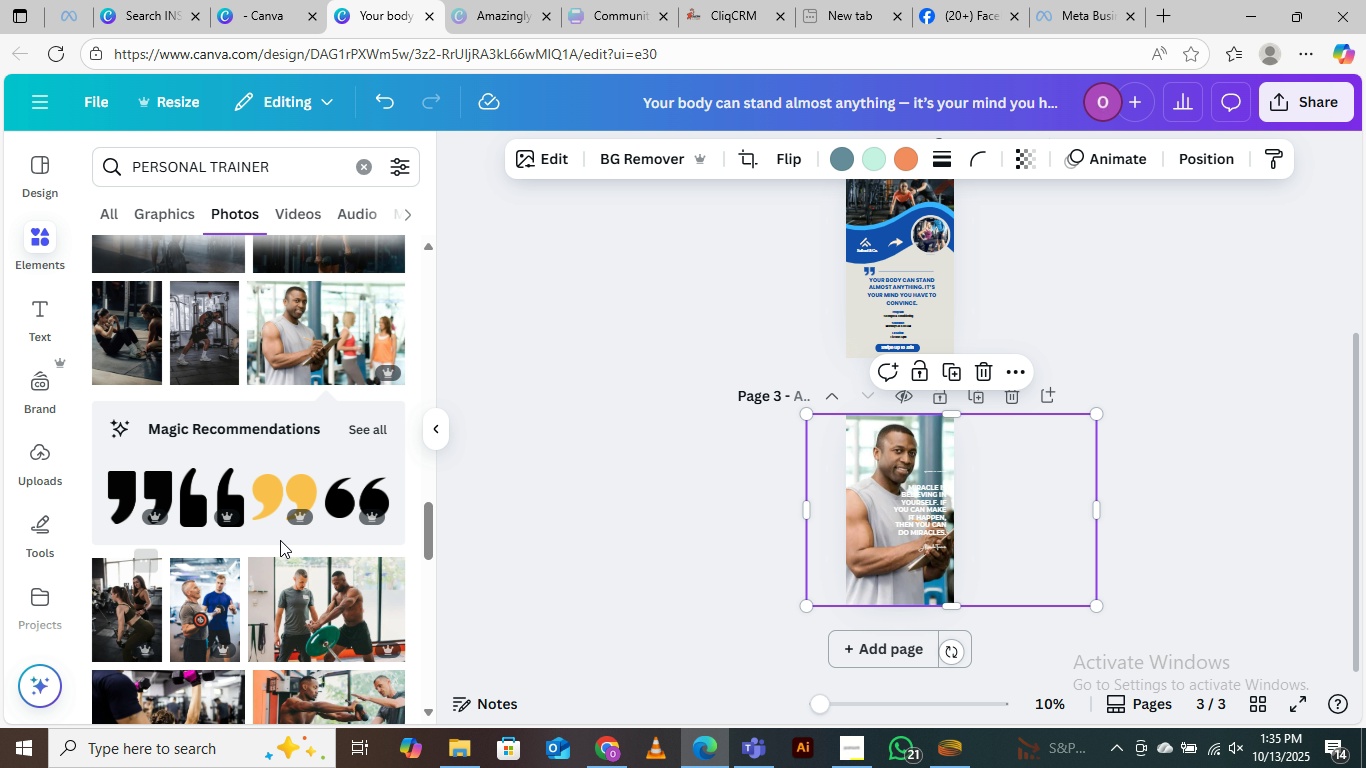 
scroll: coordinate [280, 540], scroll_direction: down, amount: 2.0
 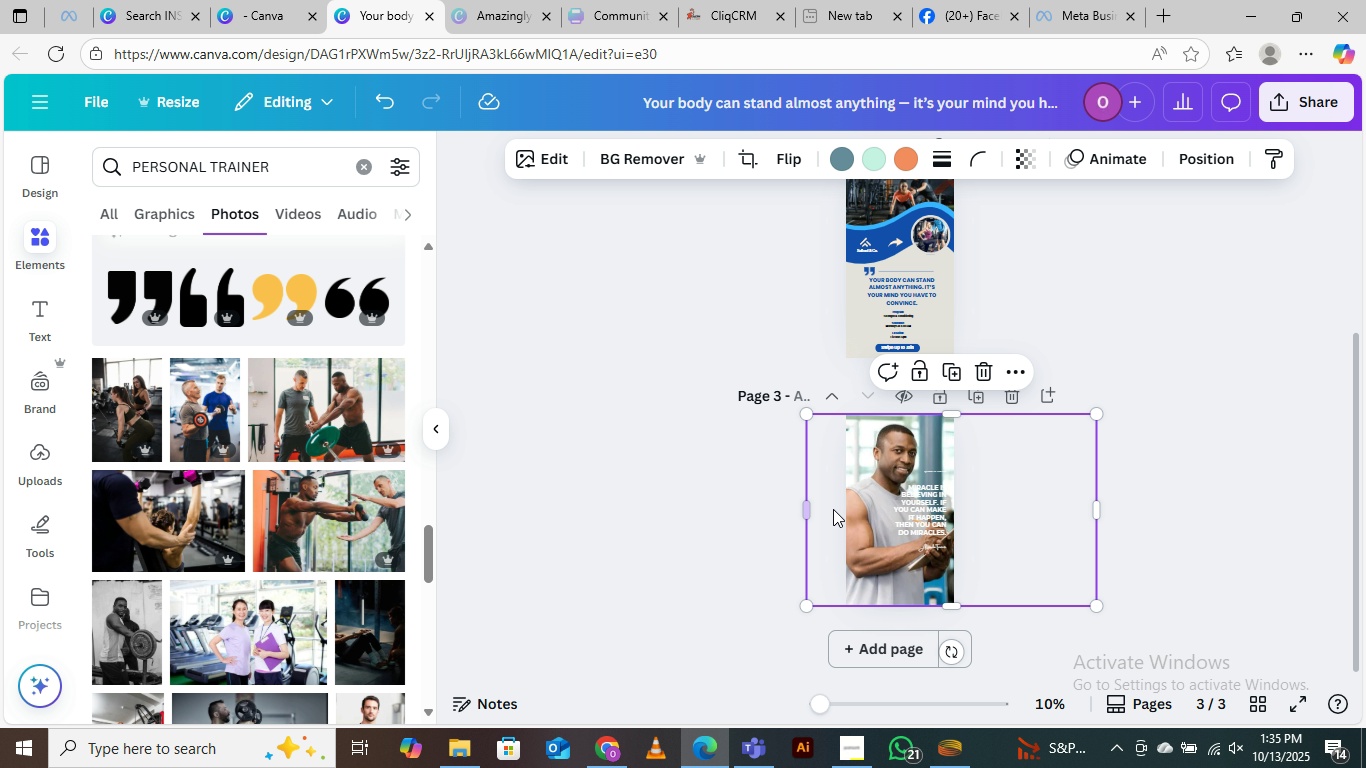 
left_click_drag(start_coordinate=[859, 521], to_coordinate=[816, 521])
 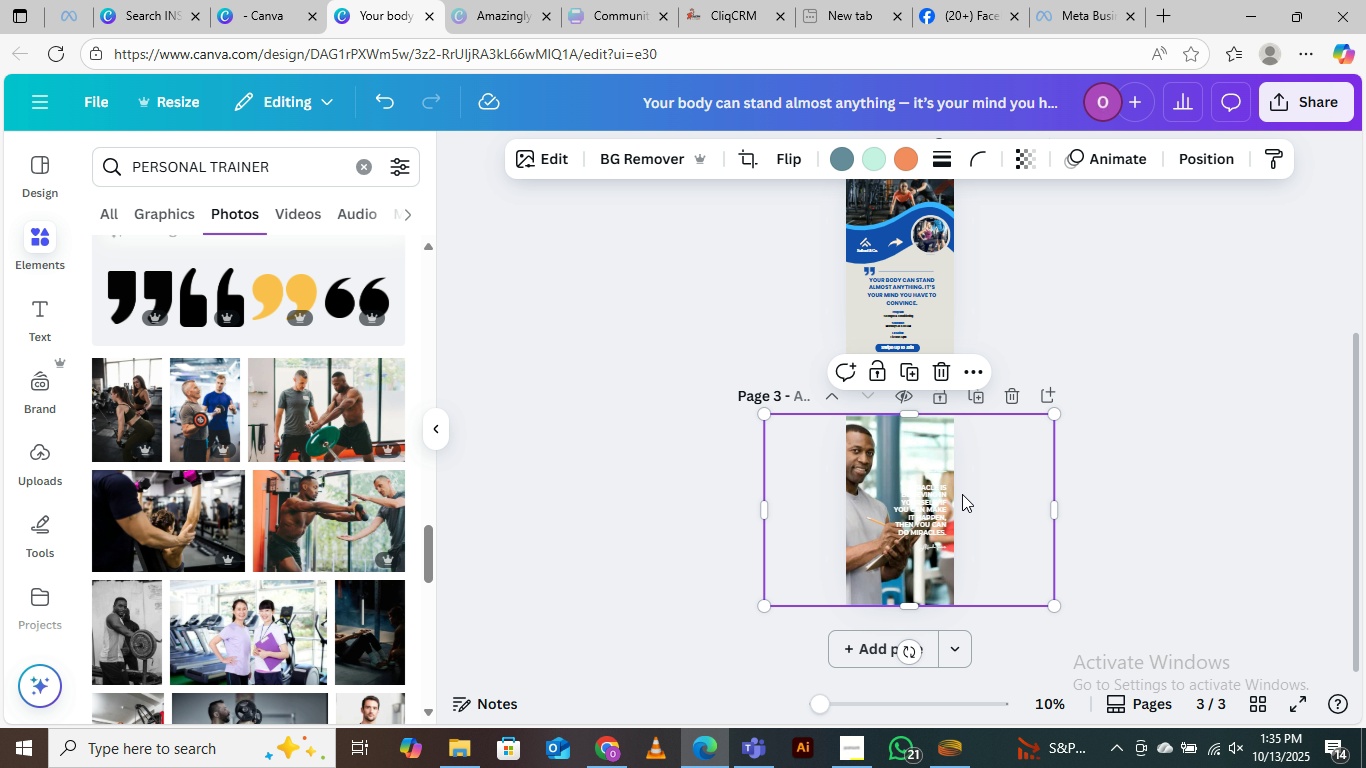 
key(Control+Equal)
 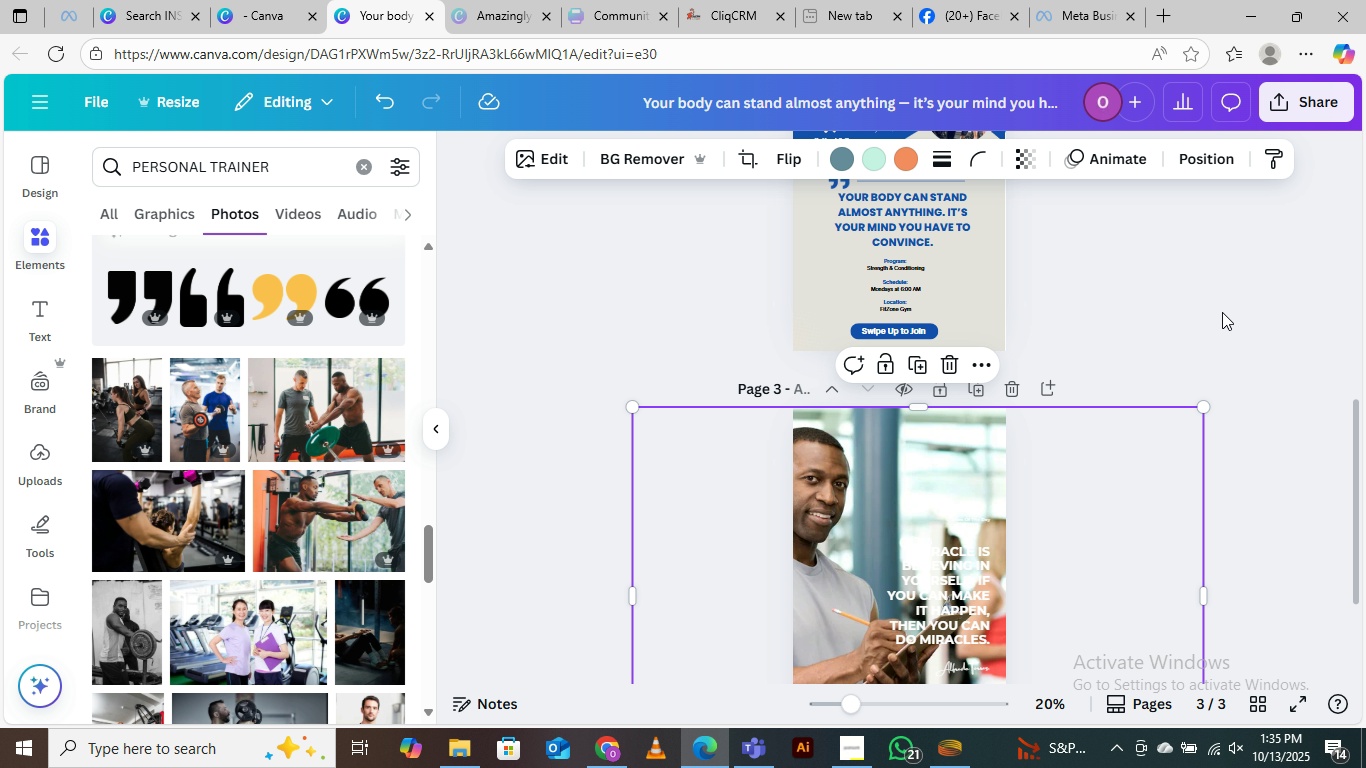 
left_click([1212, 279])
 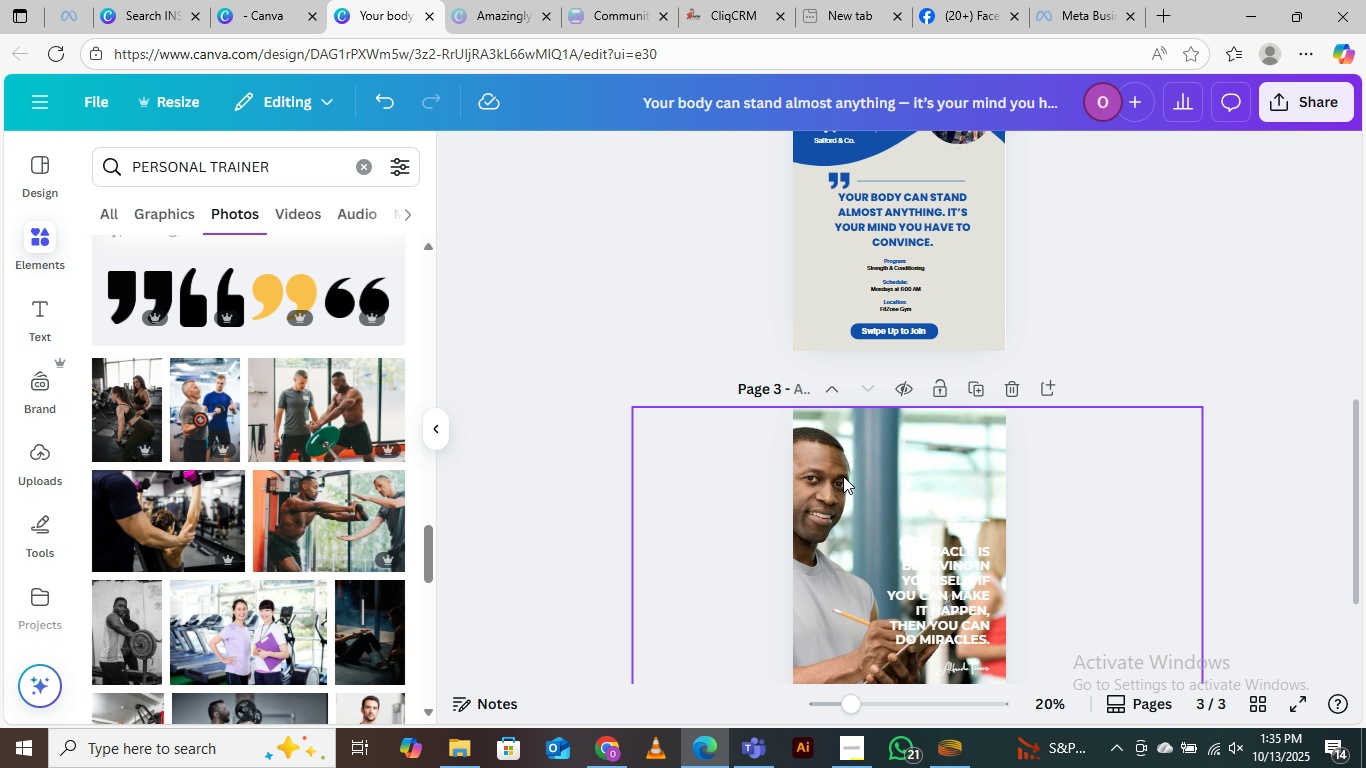 
left_click([859, 474])
 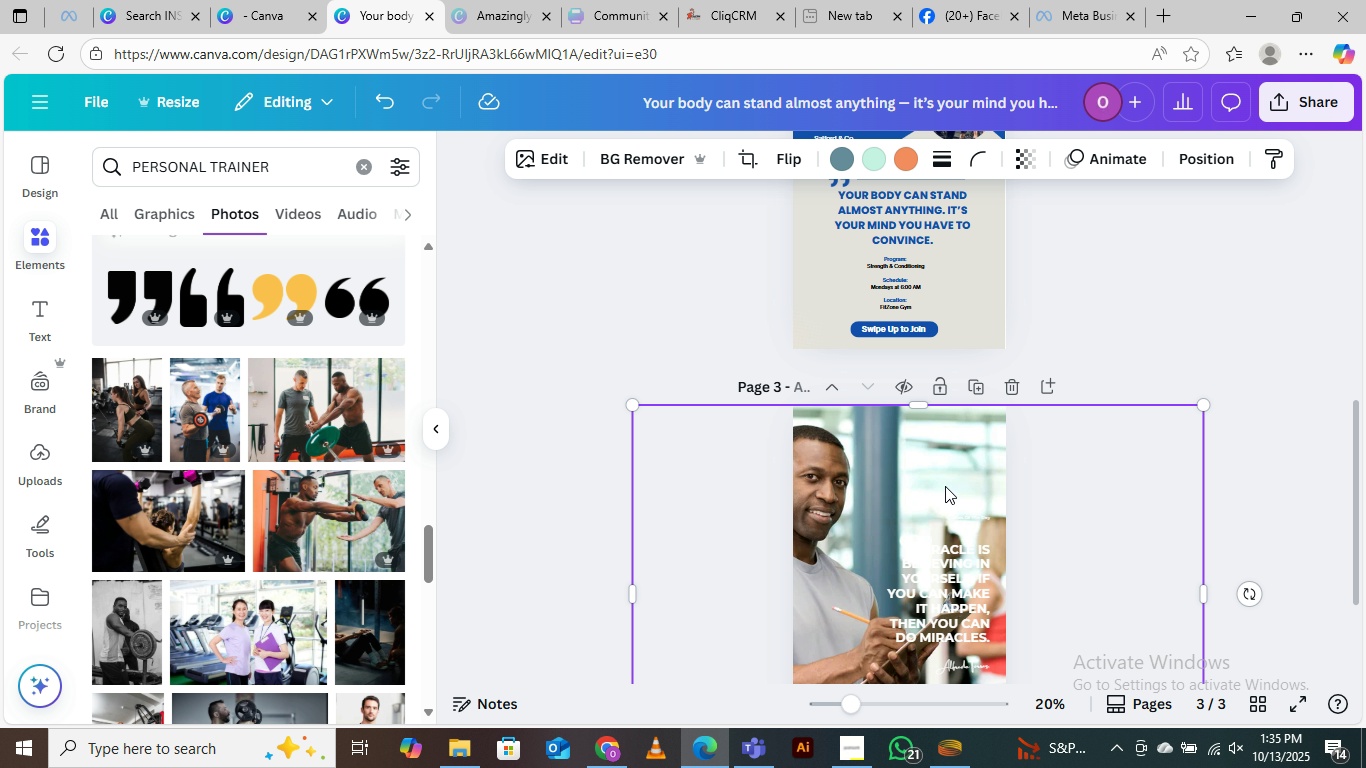 
scroll: coordinate [945, 486], scroll_direction: down, amount: 3.0
 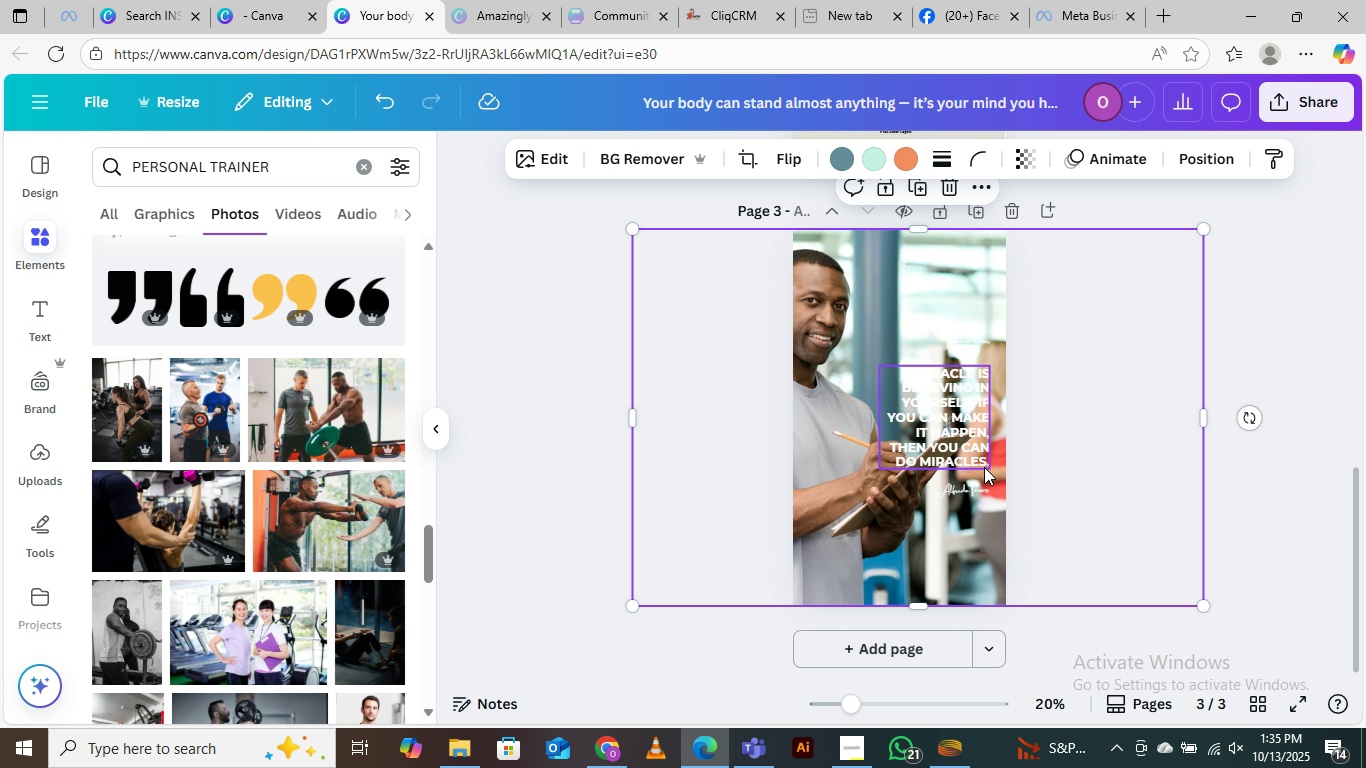 
wait(20.21)
 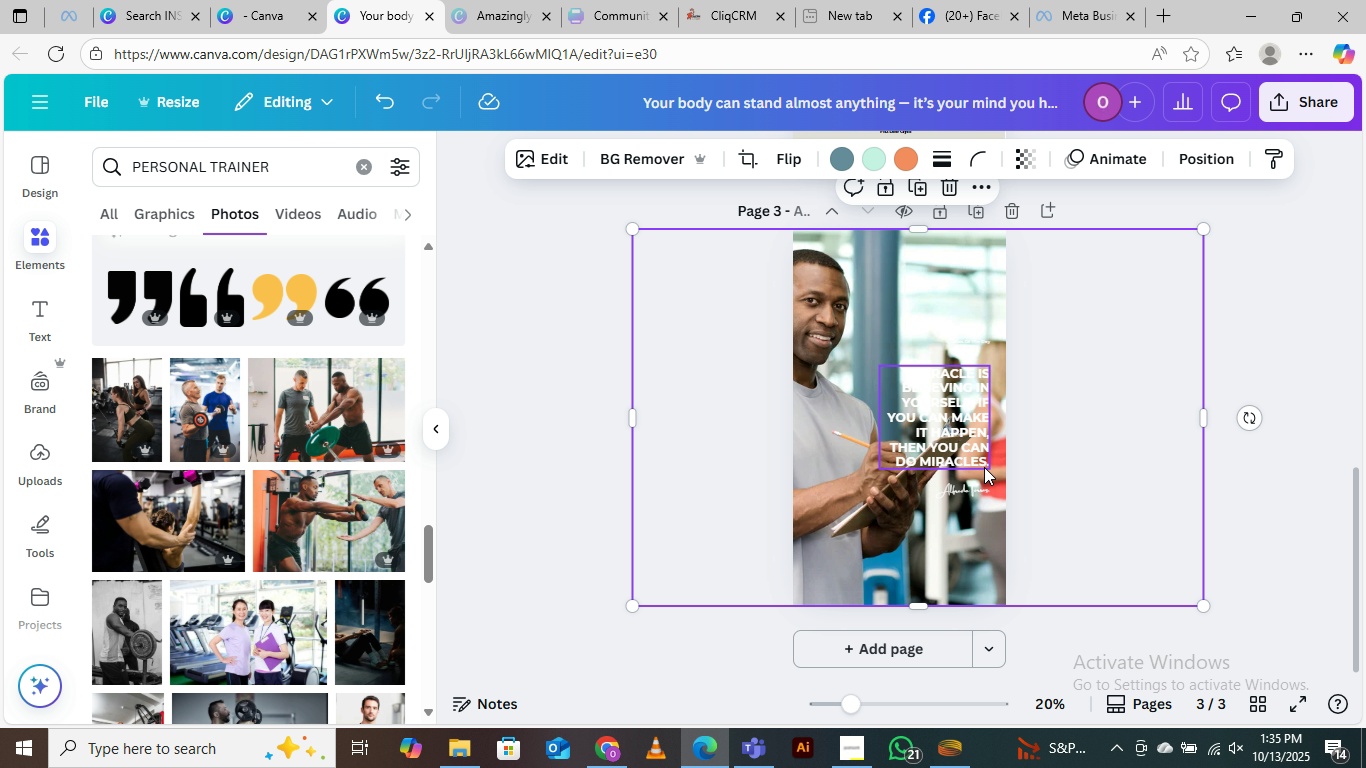 
scroll: coordinate [353, 506], scroll_direction: down, amount: 11.0
 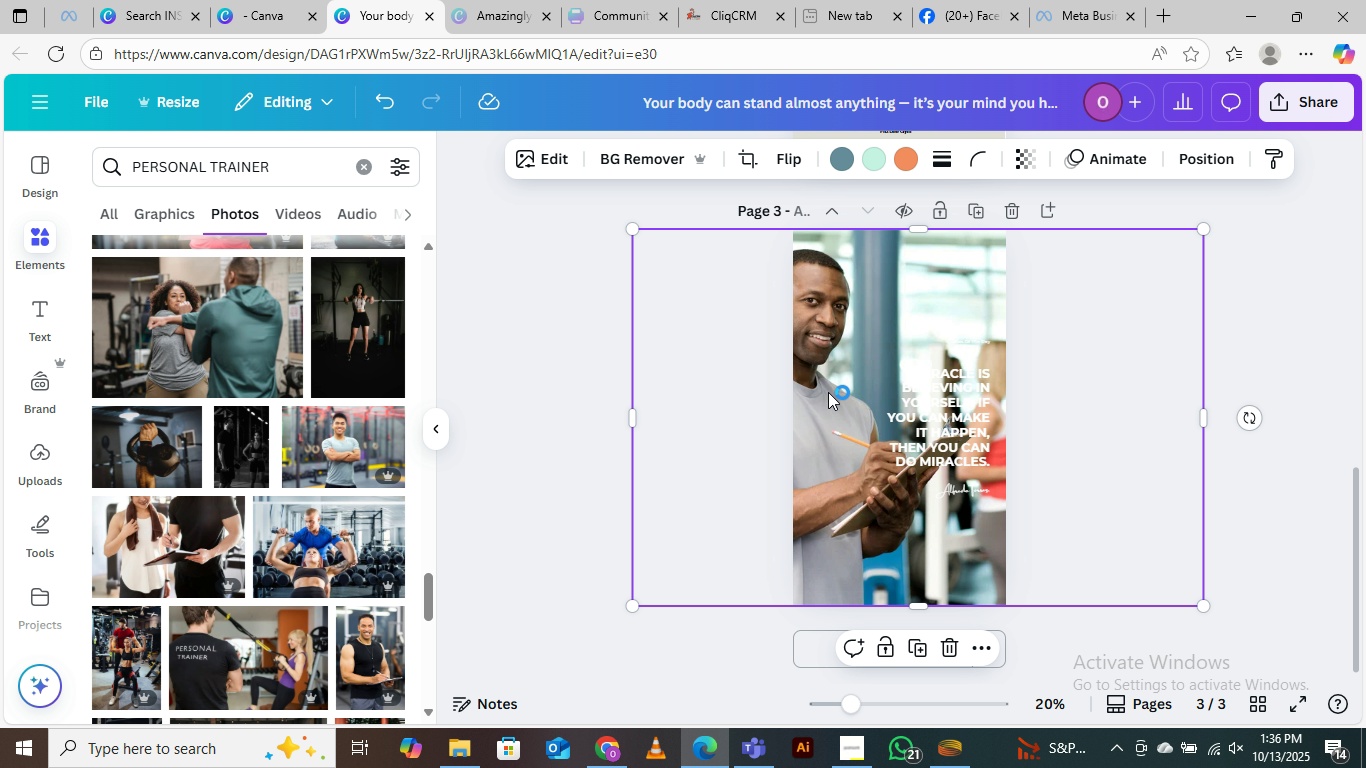 
scroll: coordinate [899, 353], scroll_direction: up, amount: 4.0
 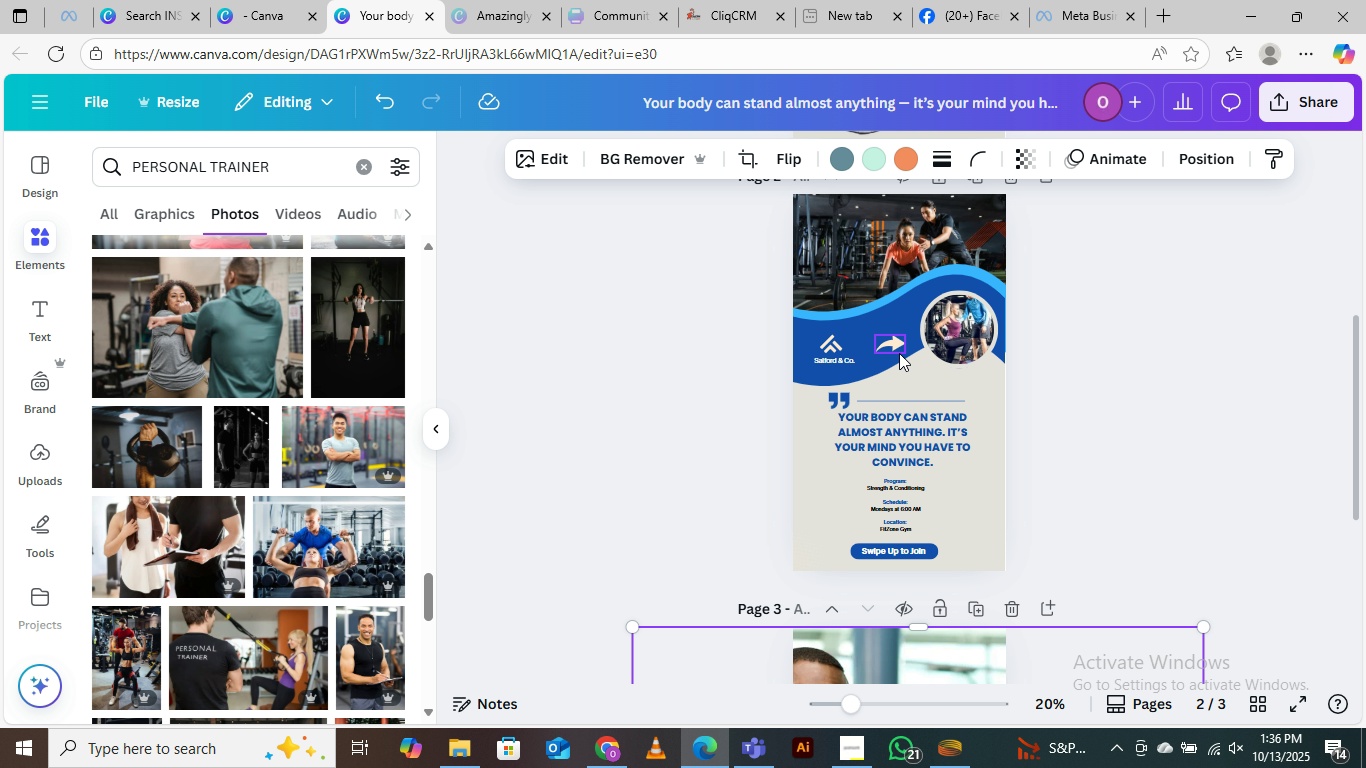 
scroll: coordinate [899, 353], scroll_direction: down, amount: 3.0
 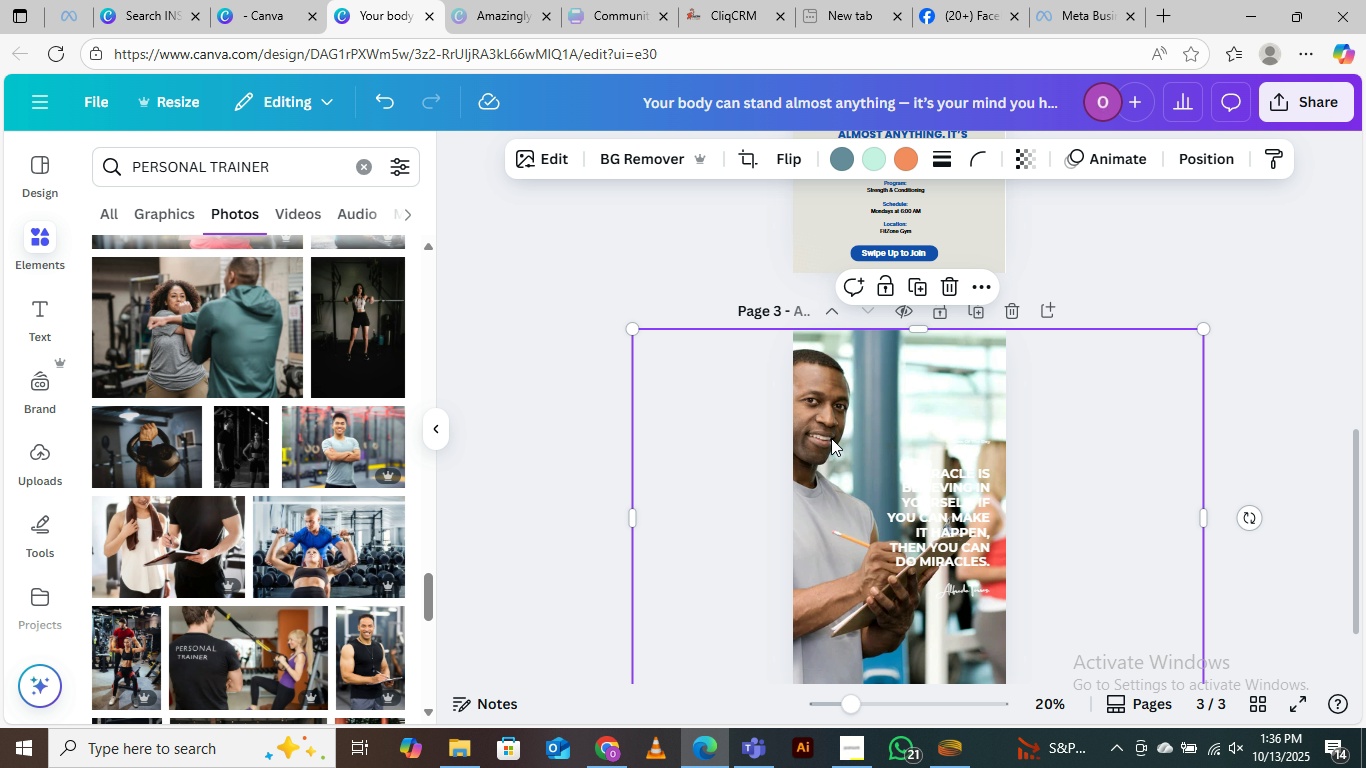 
left_click_drag(start_coordinate=[829, 435], to_coordinate=[843, 430])
 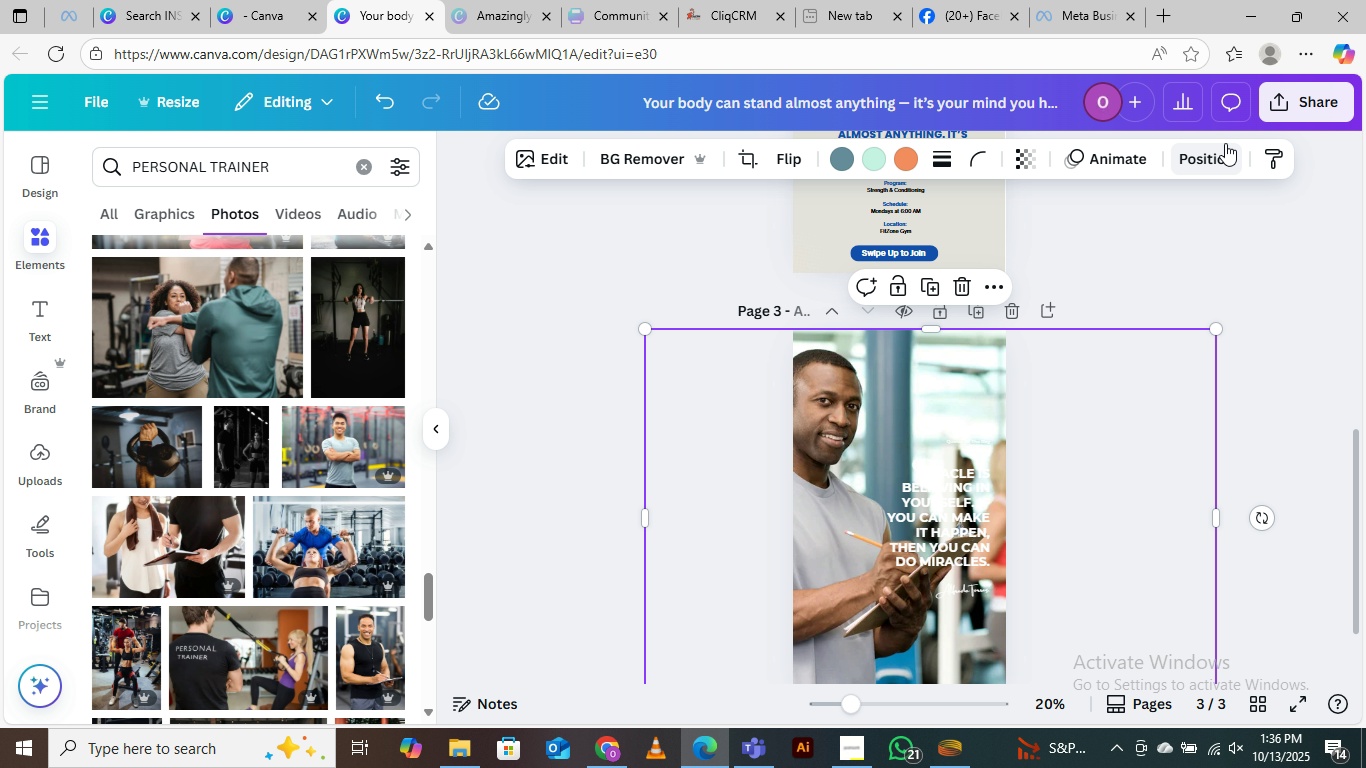 
left_click([1225, 143])
 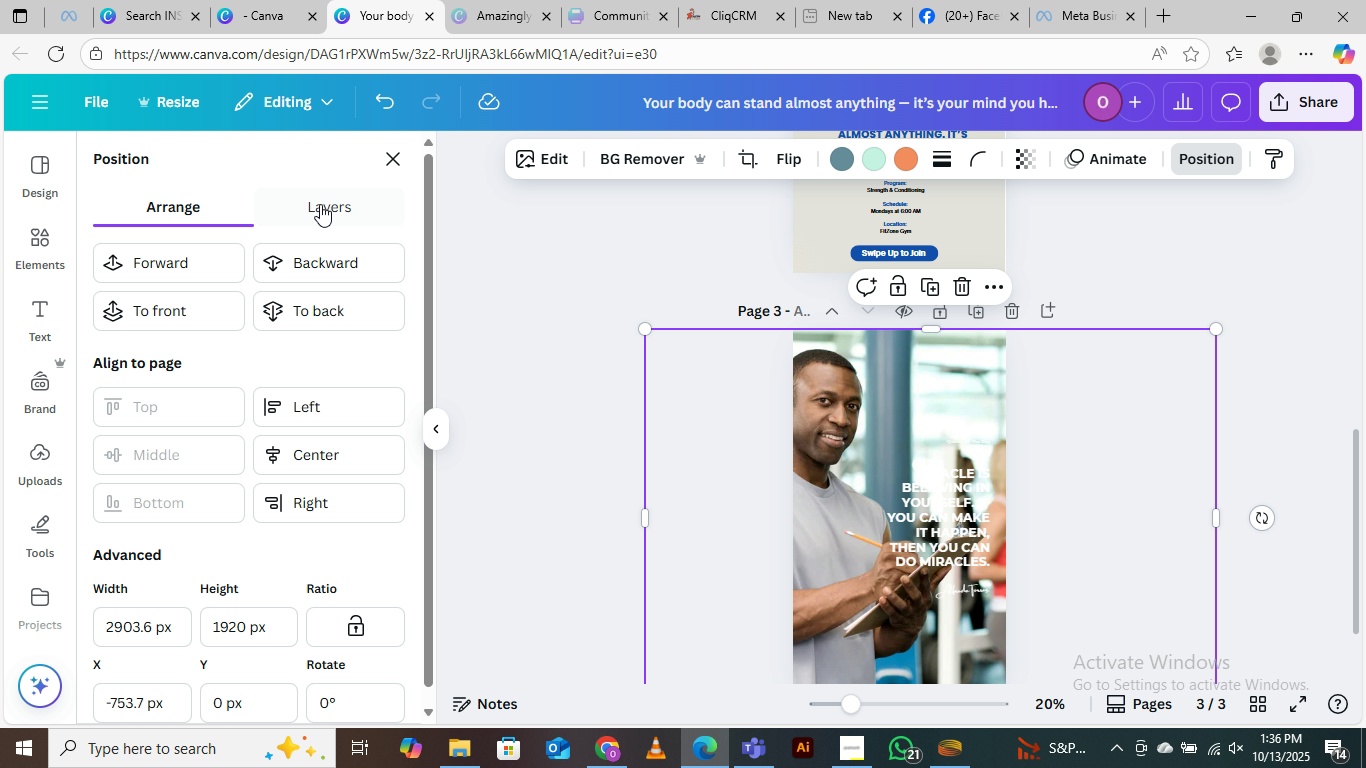 
left_click([337, 197])
 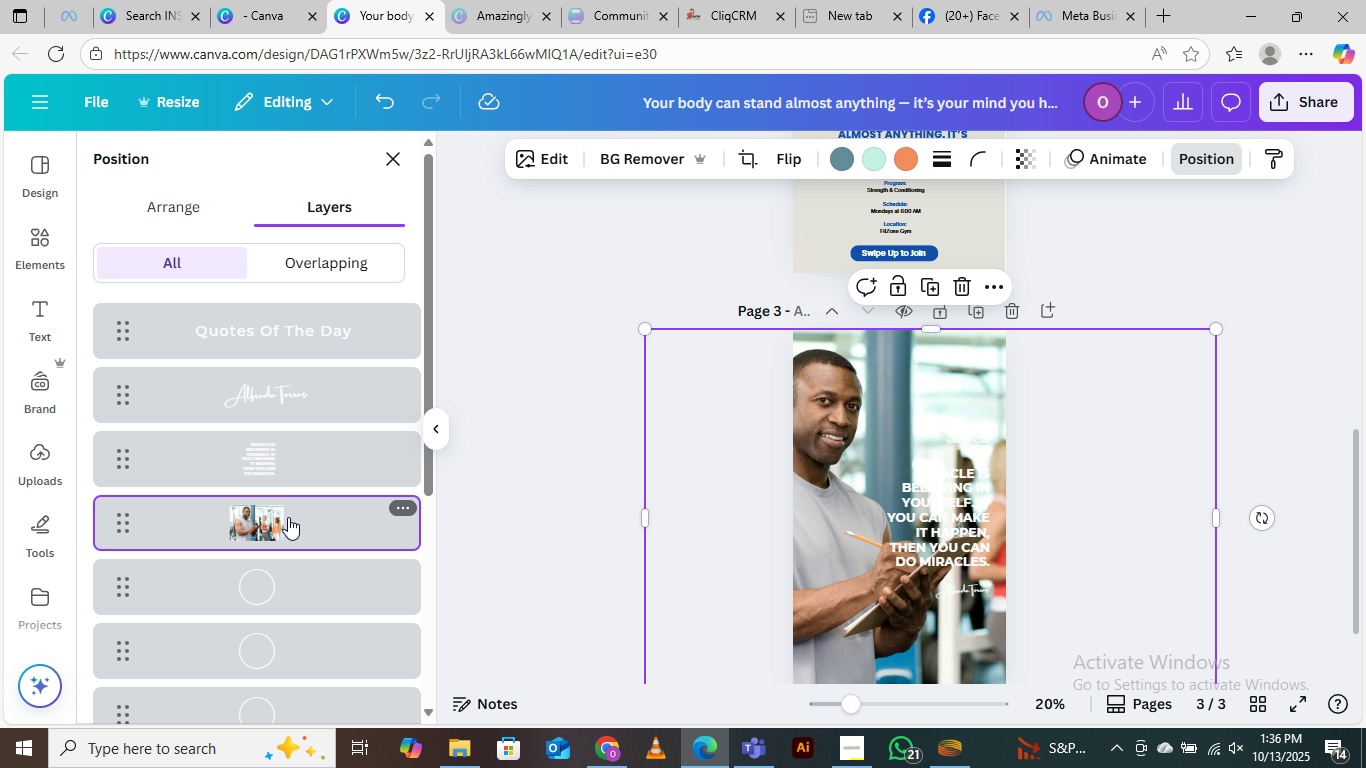 
left_click_drag(start_coordinate=[288, 516], to_coordinate=[280, 645])
 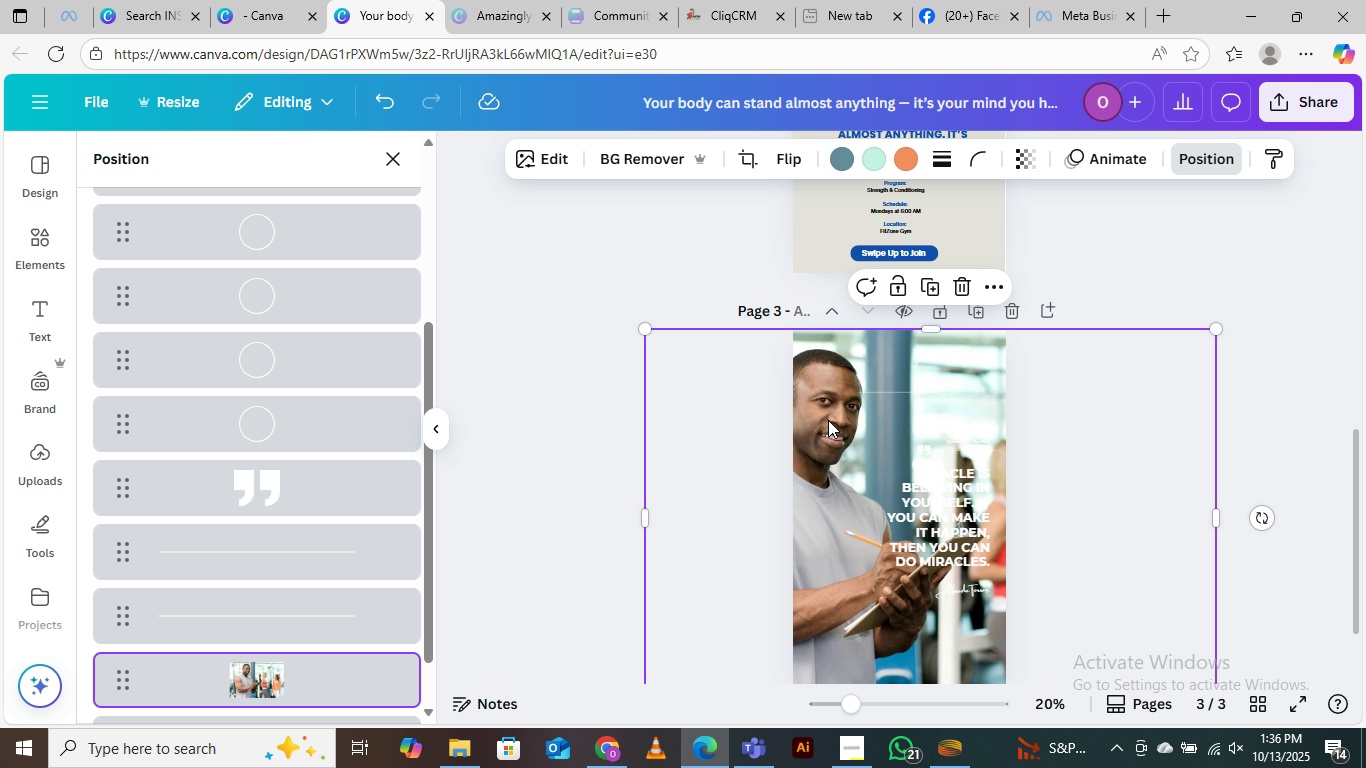 
left_click([826, 418])
 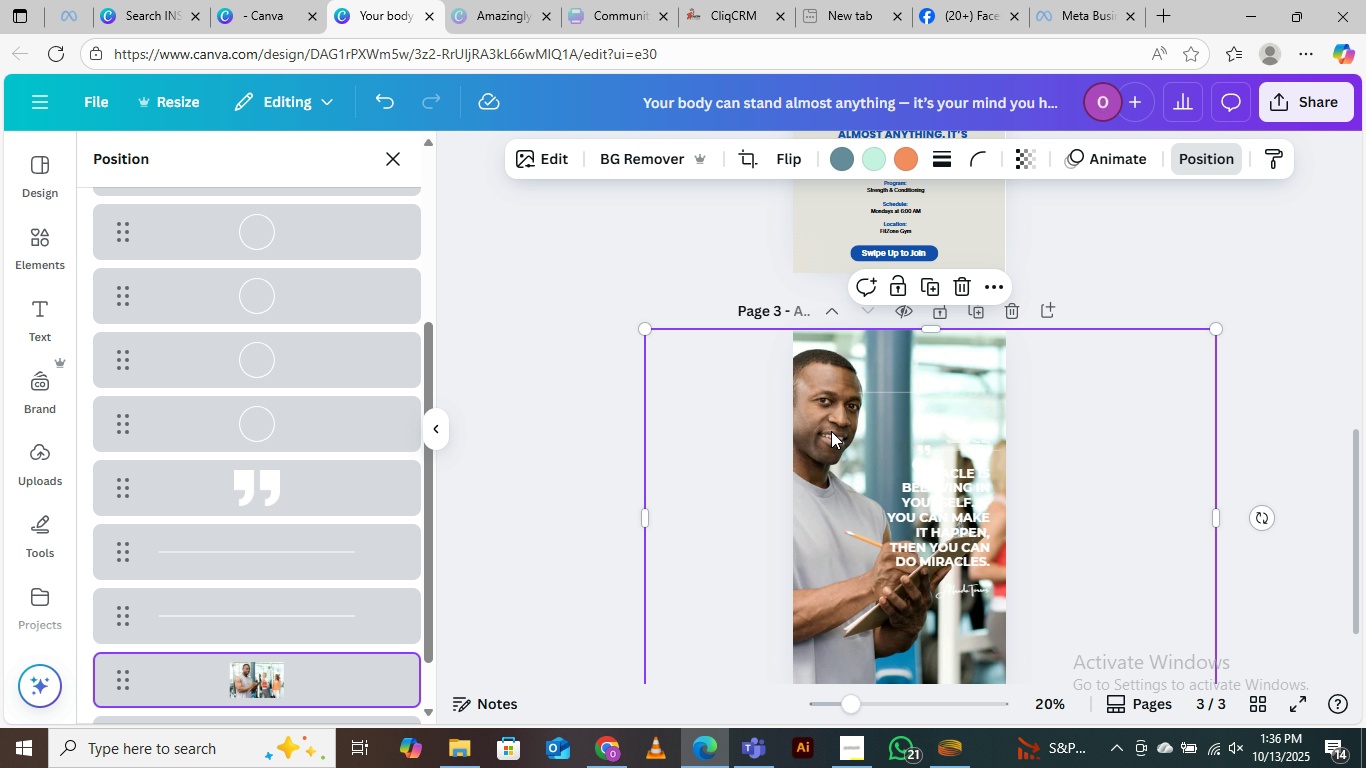 
left_click([832, 425])
 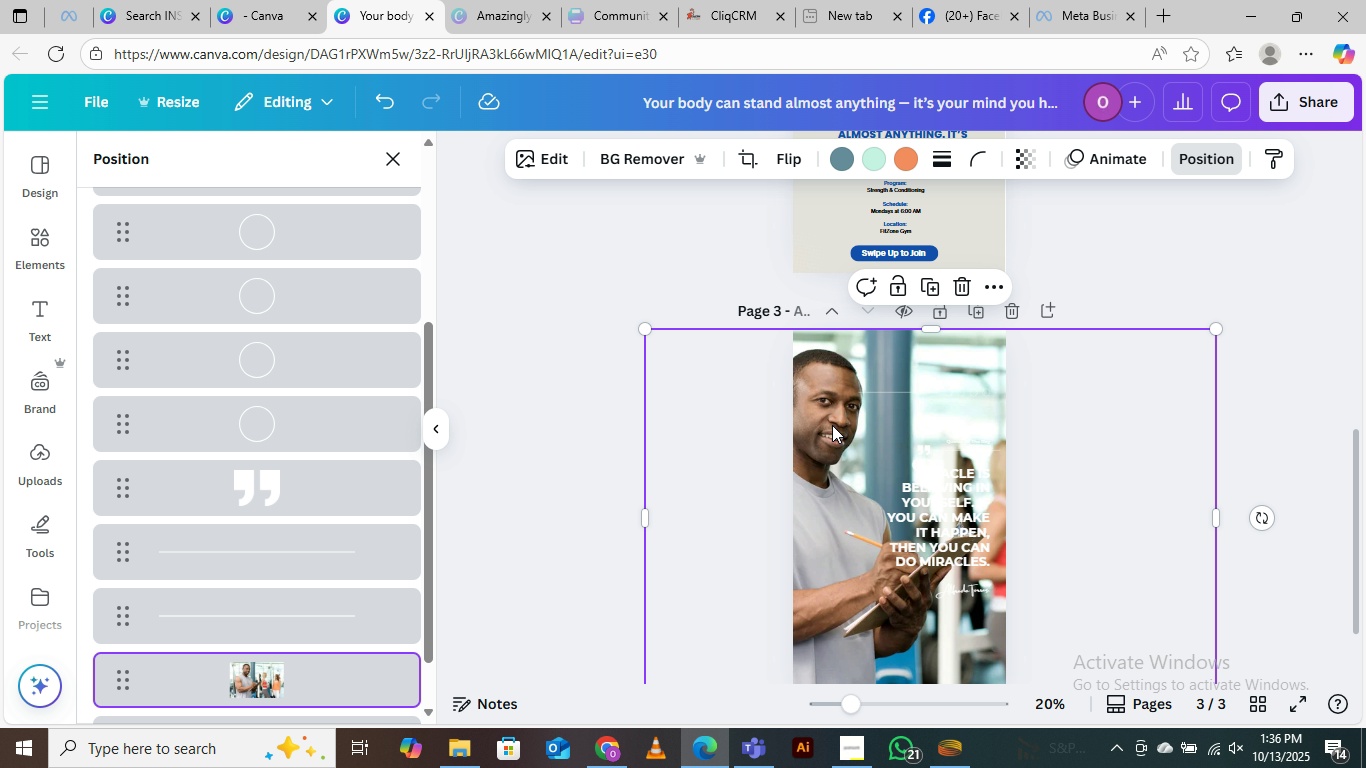 
hold_key(key=AltLeft, duration=1.05)
left_click_drag(start_coordinate=[832, 425], to_coordinate=[857, 445])
 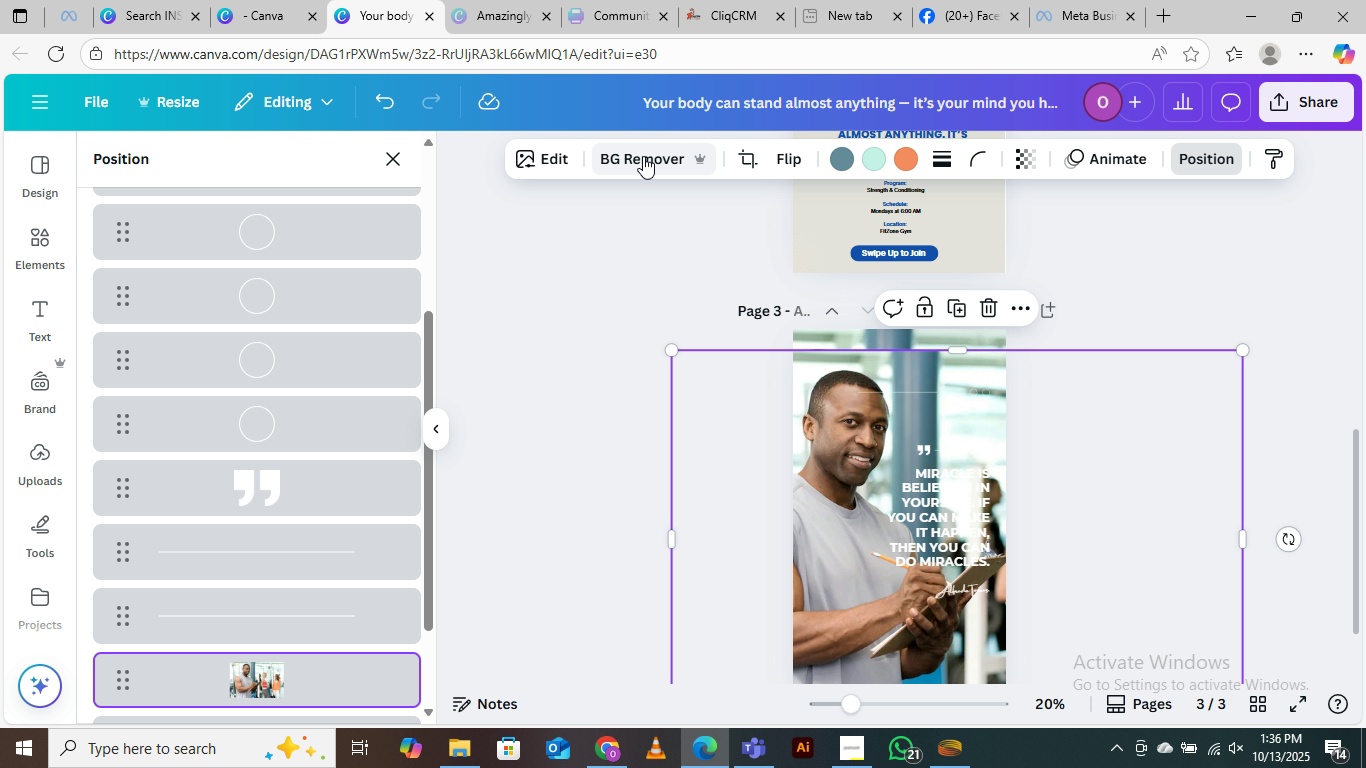 
left_click([643, 156])
 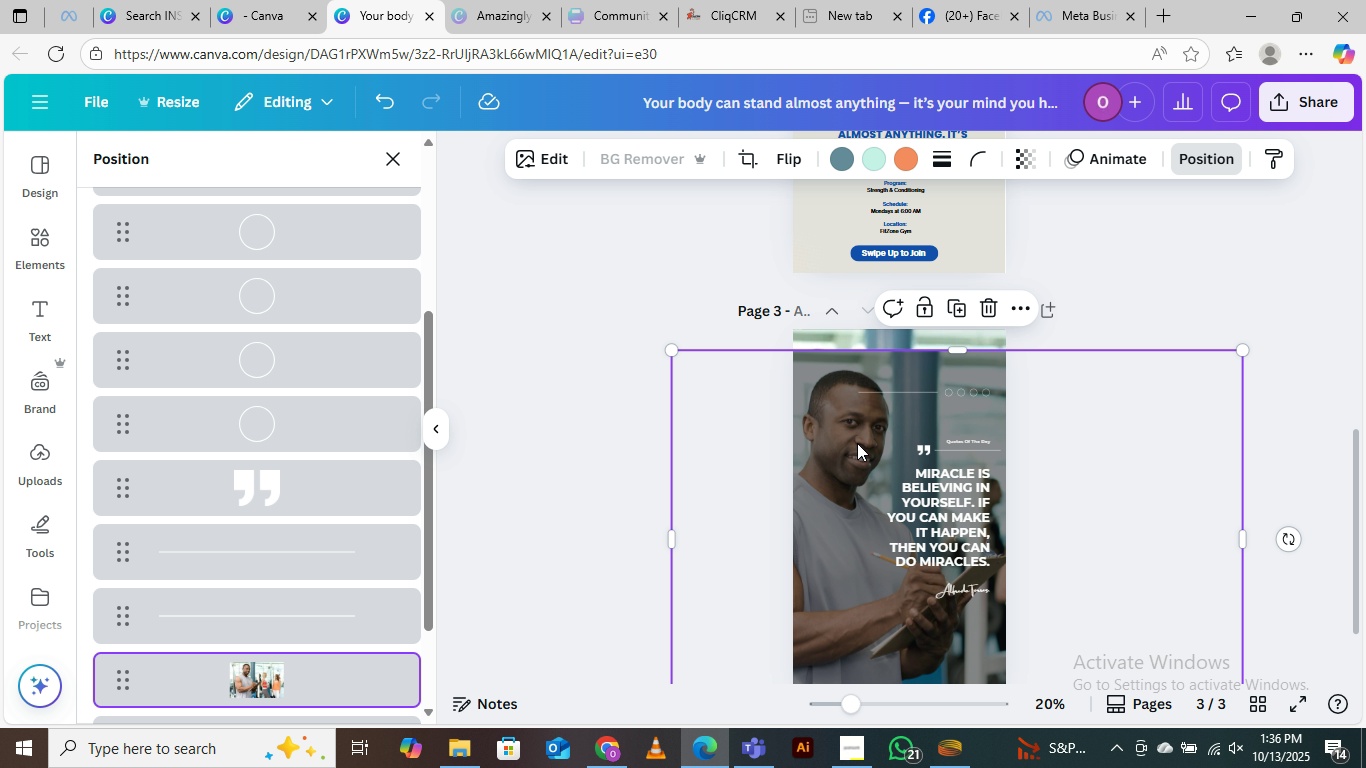 
wait(6.88)
 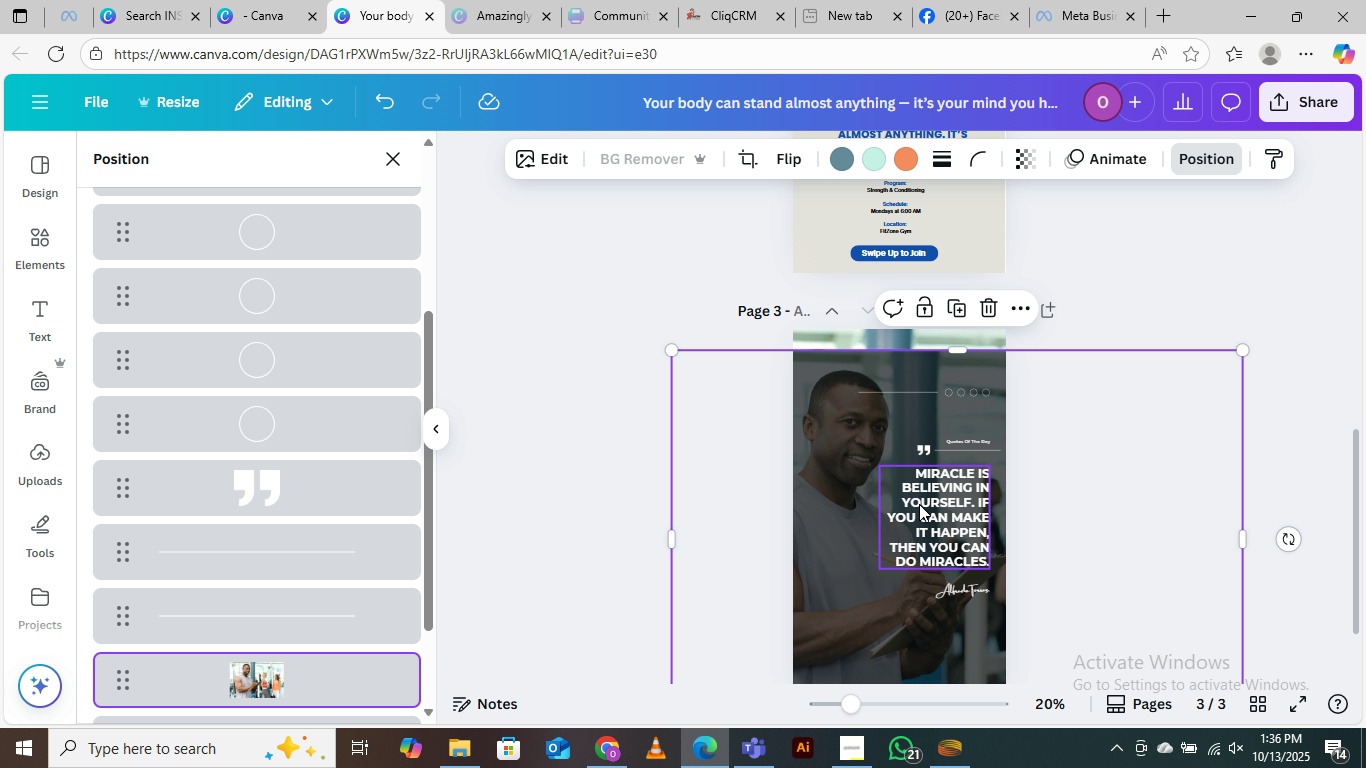 
left_click_drag(start_coordinate=[855, 444], to_coordinate=[832, 417])
 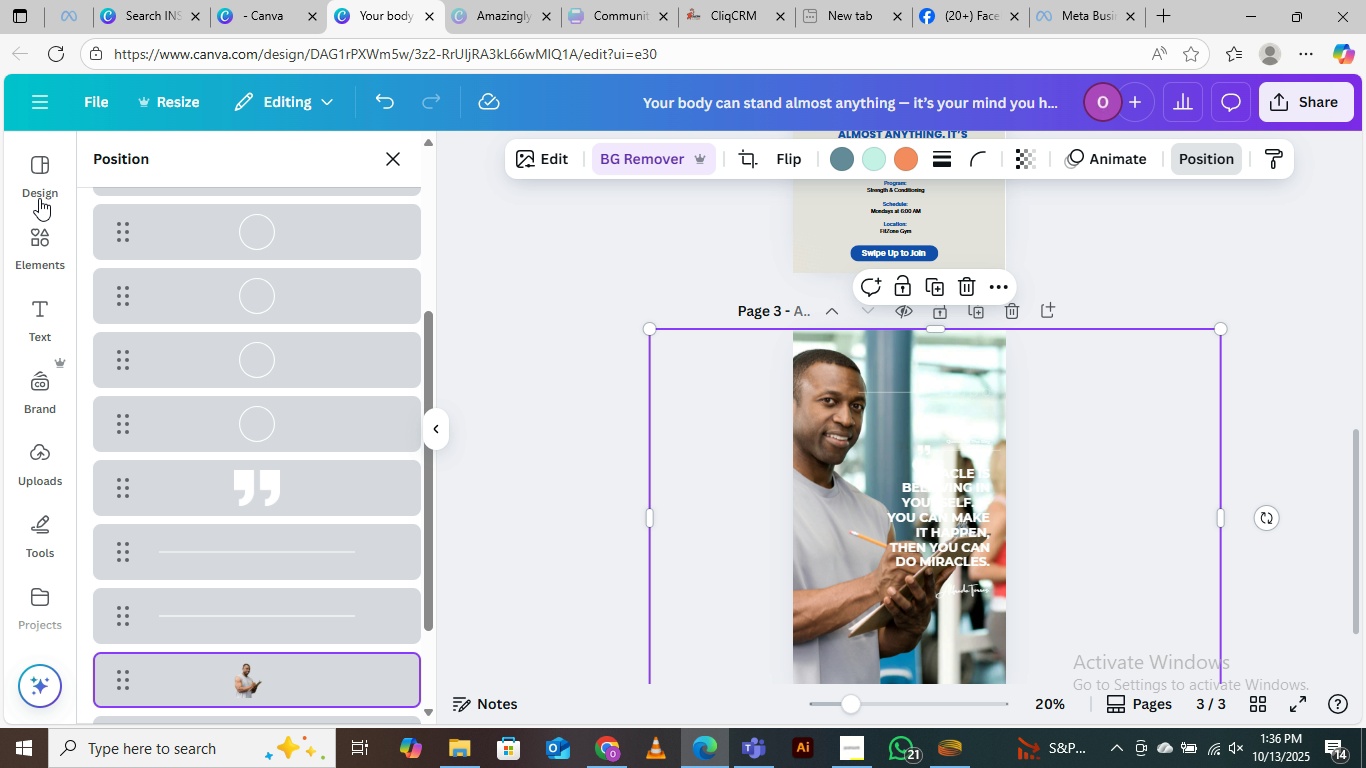 
left_click([49, 226])
 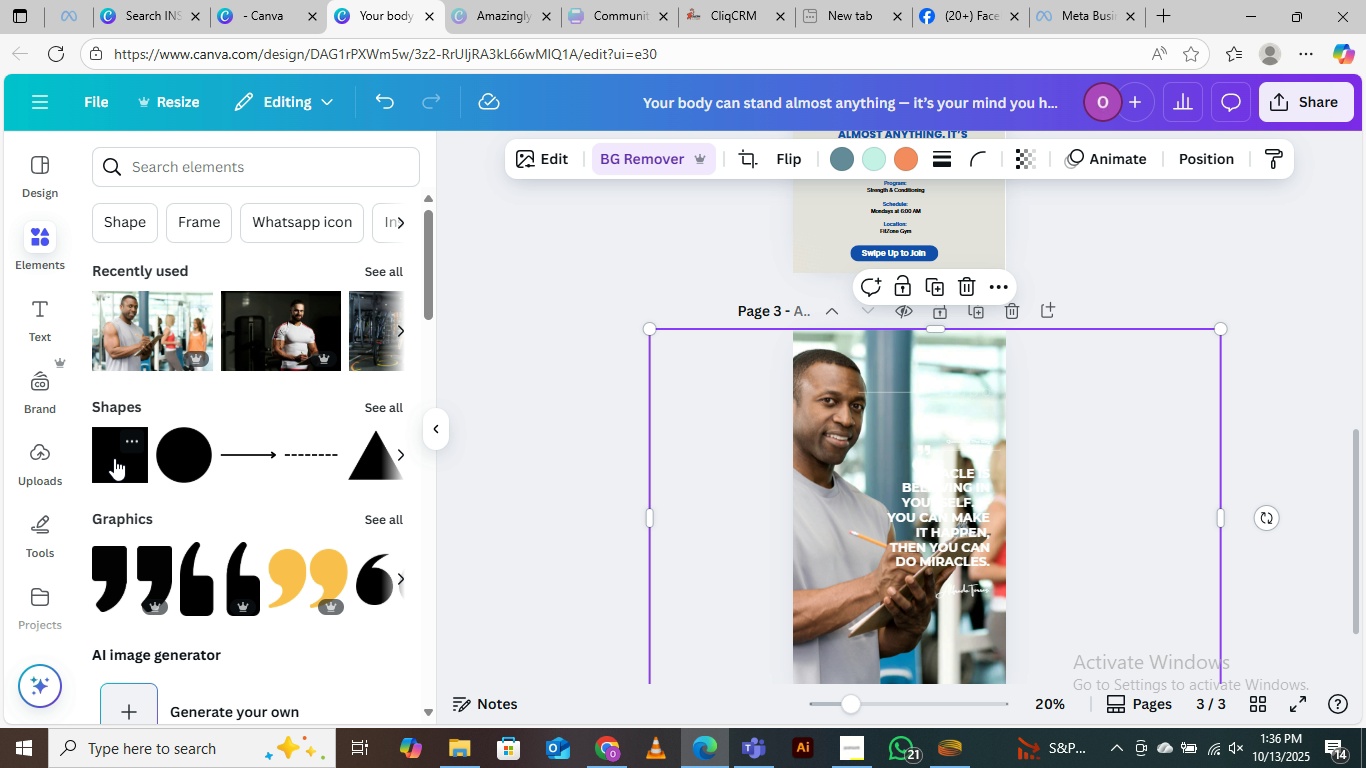 
left_click([122, 450])
 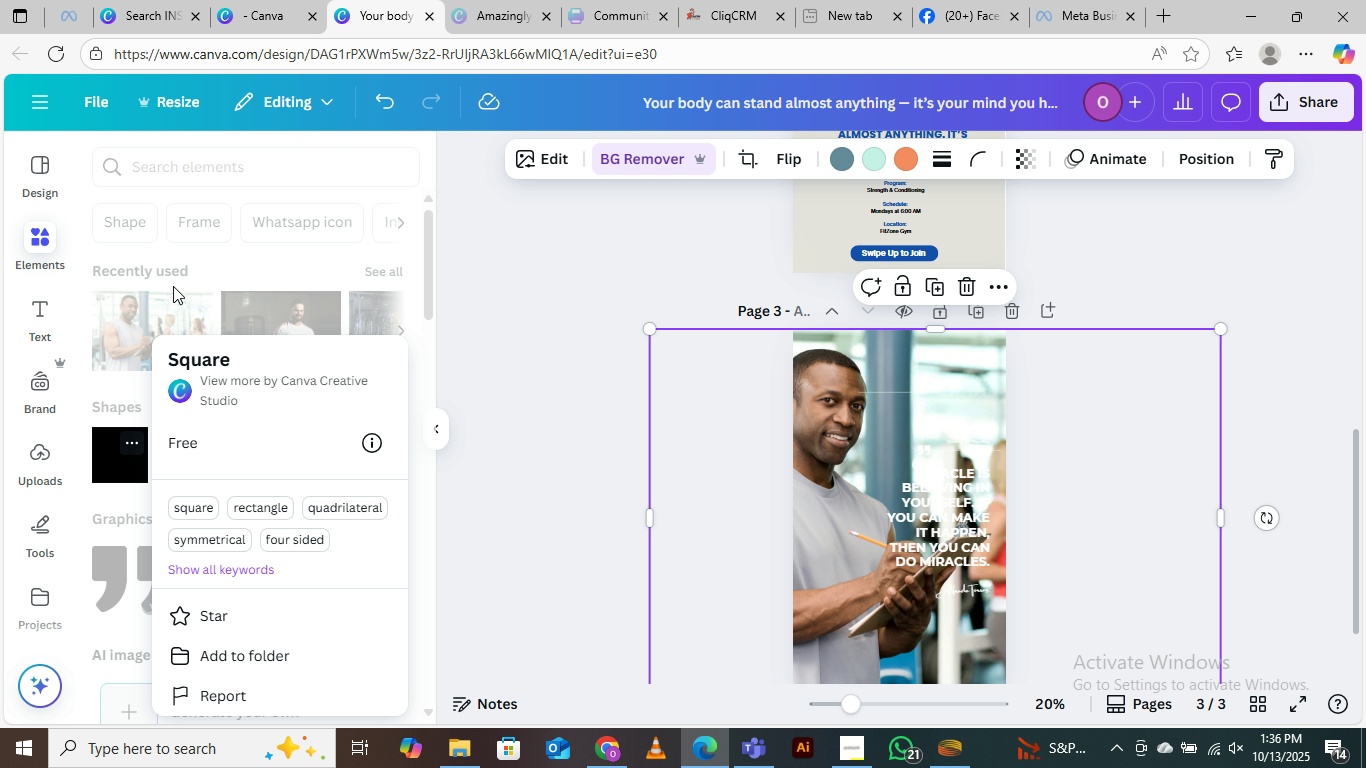 
wait(6.12)
 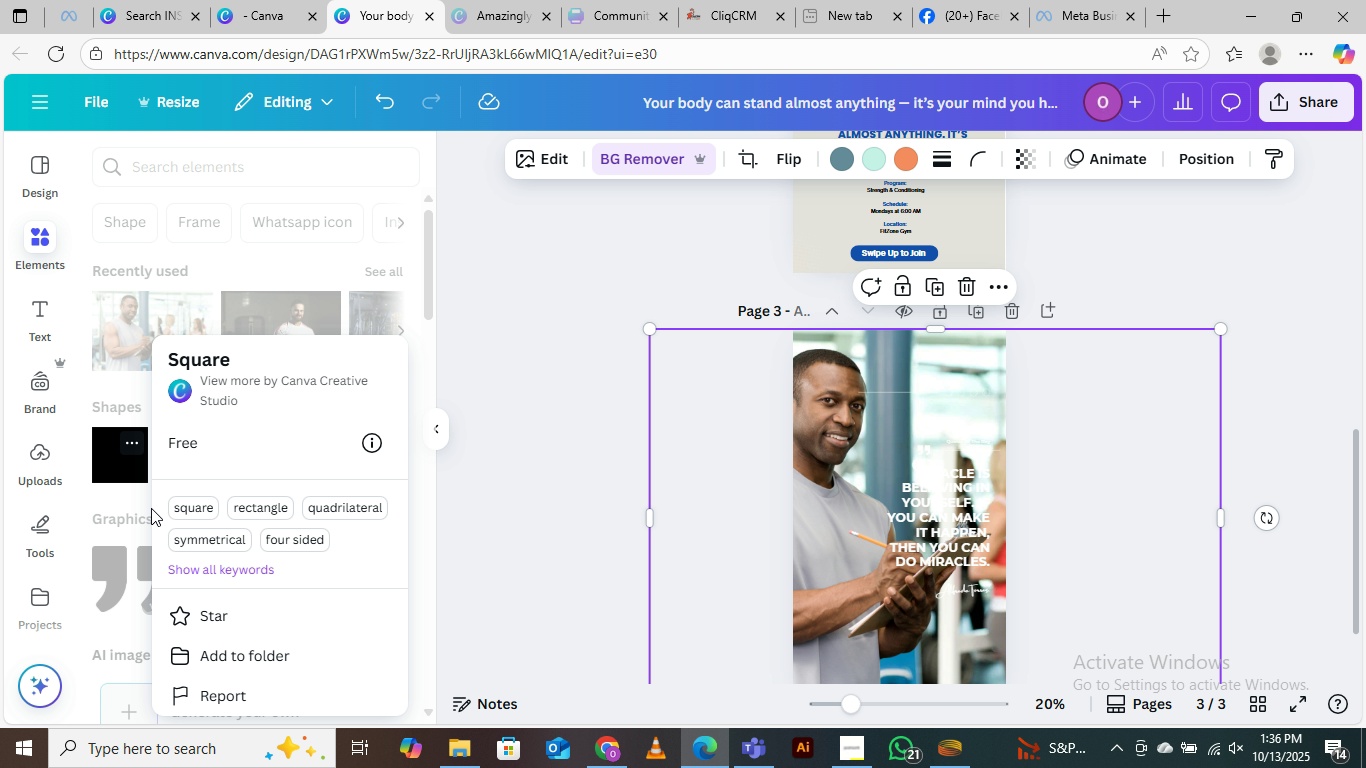 
left_click([108, 459])
 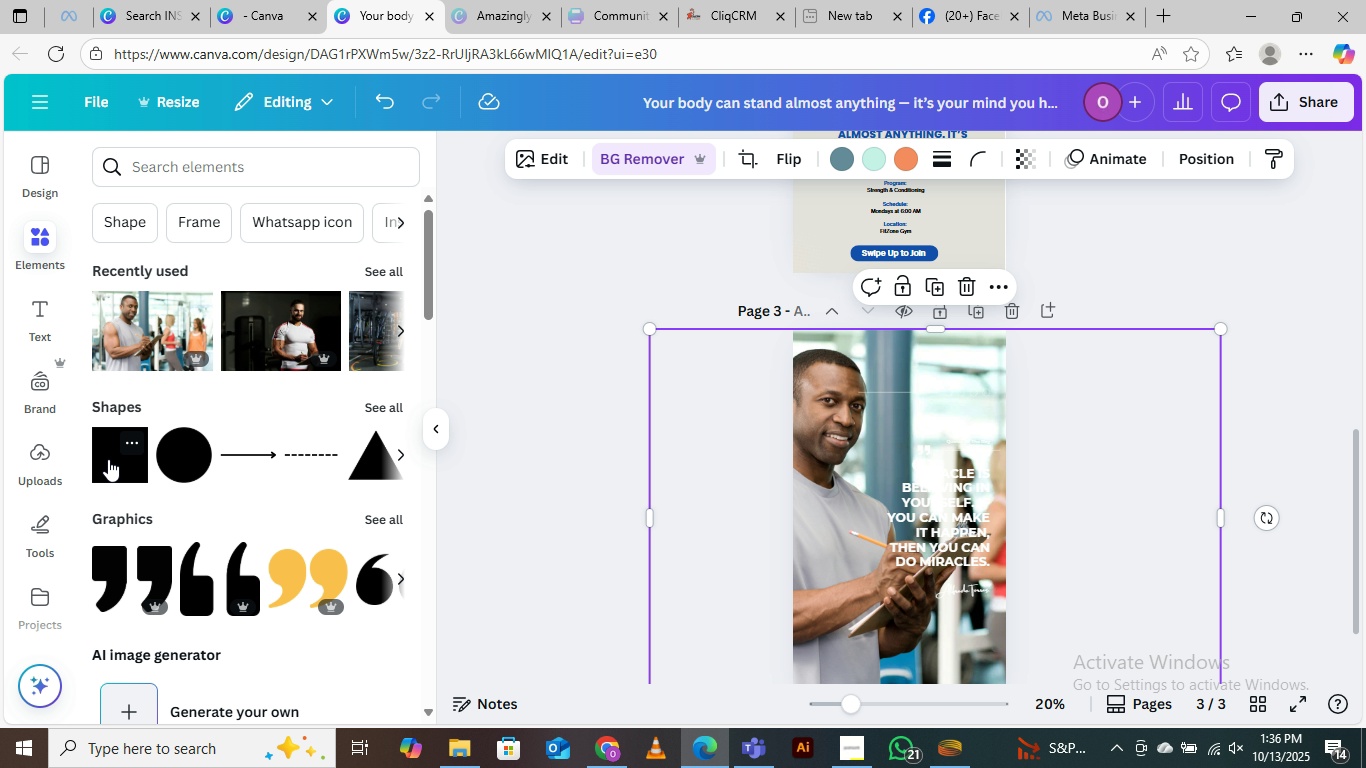 
double_click([108, 459])
 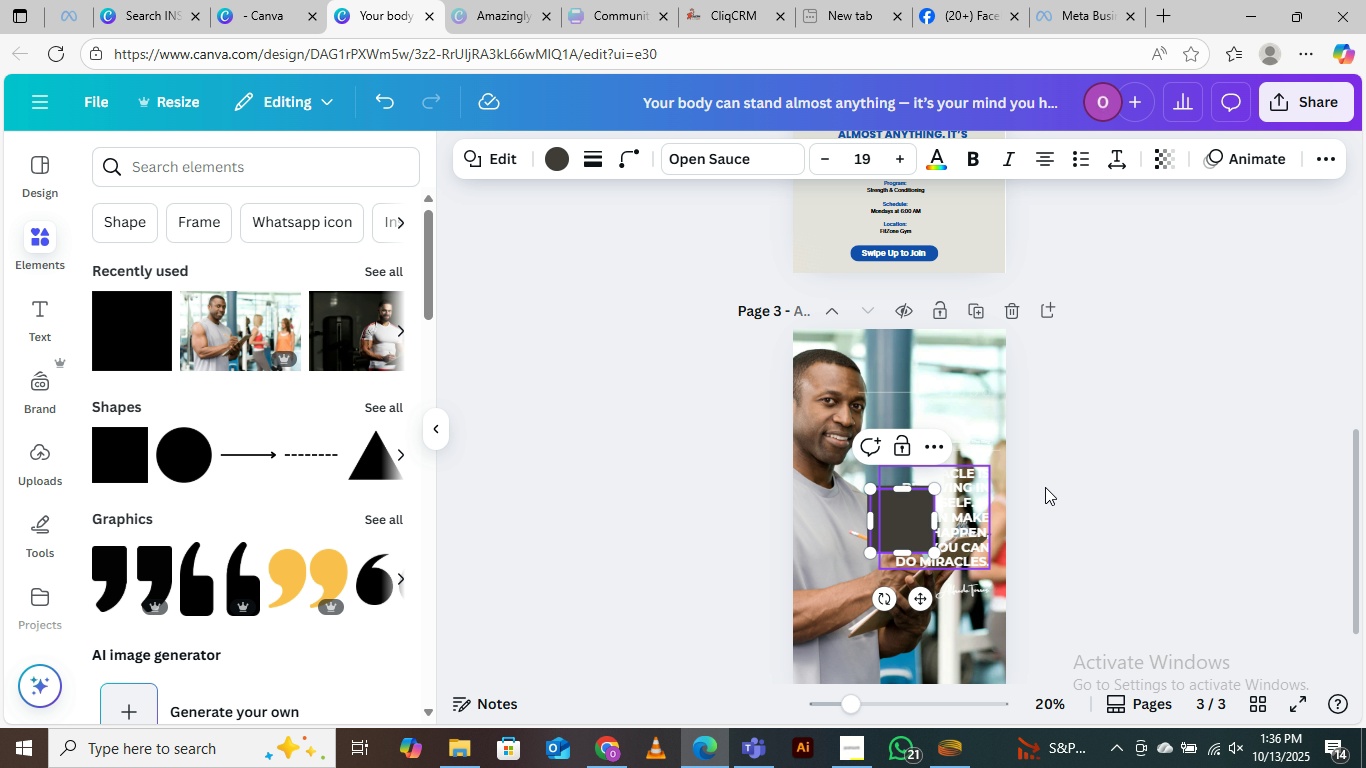 
left_click([1150, 442])
 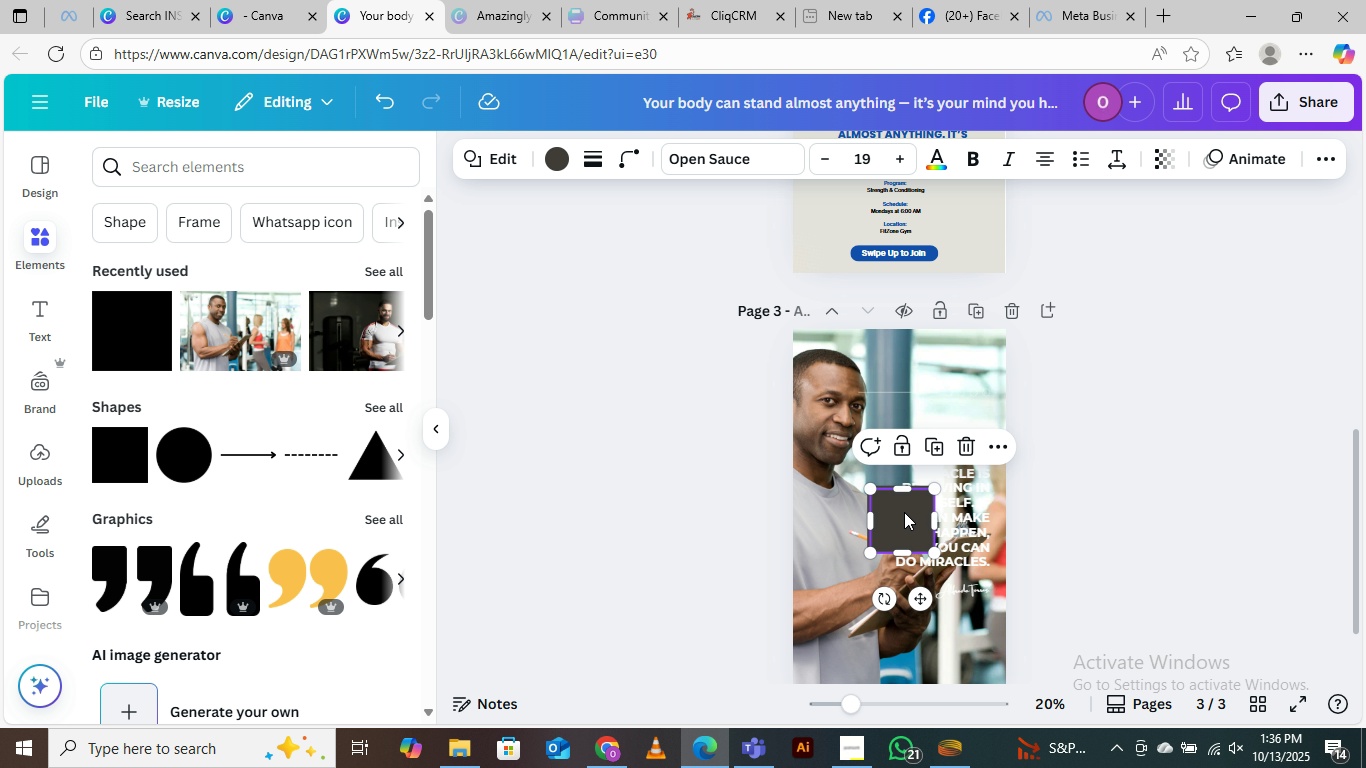 
left_click([904, 512])
 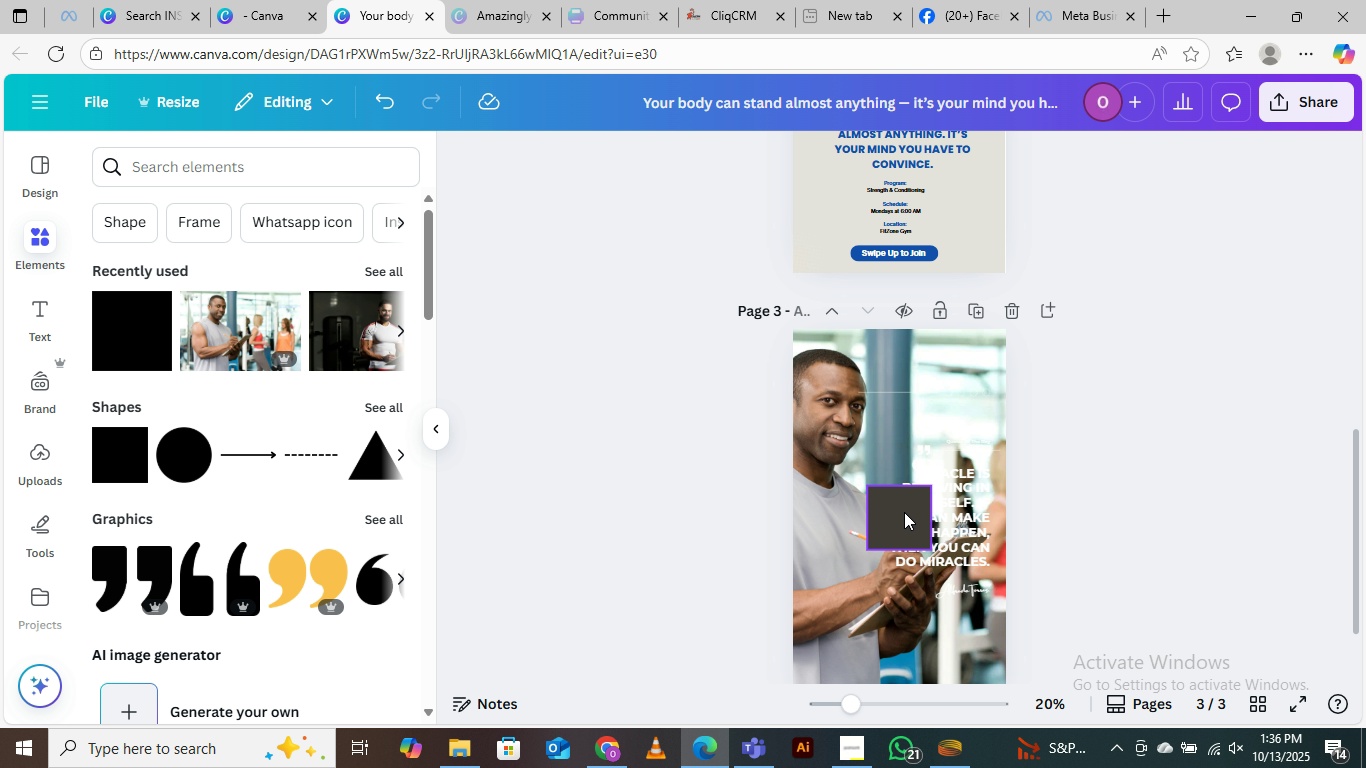 
key(Delete)
 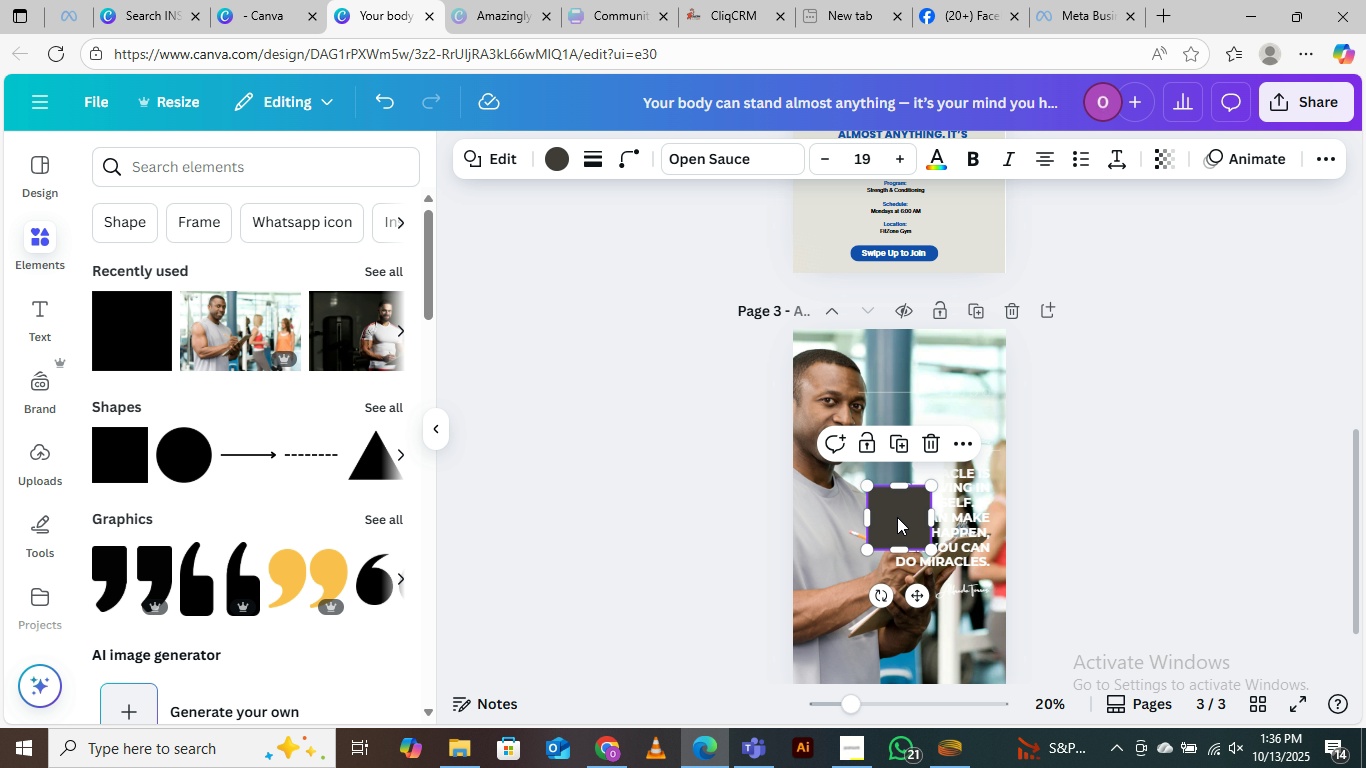 
left_click([897, 517])
 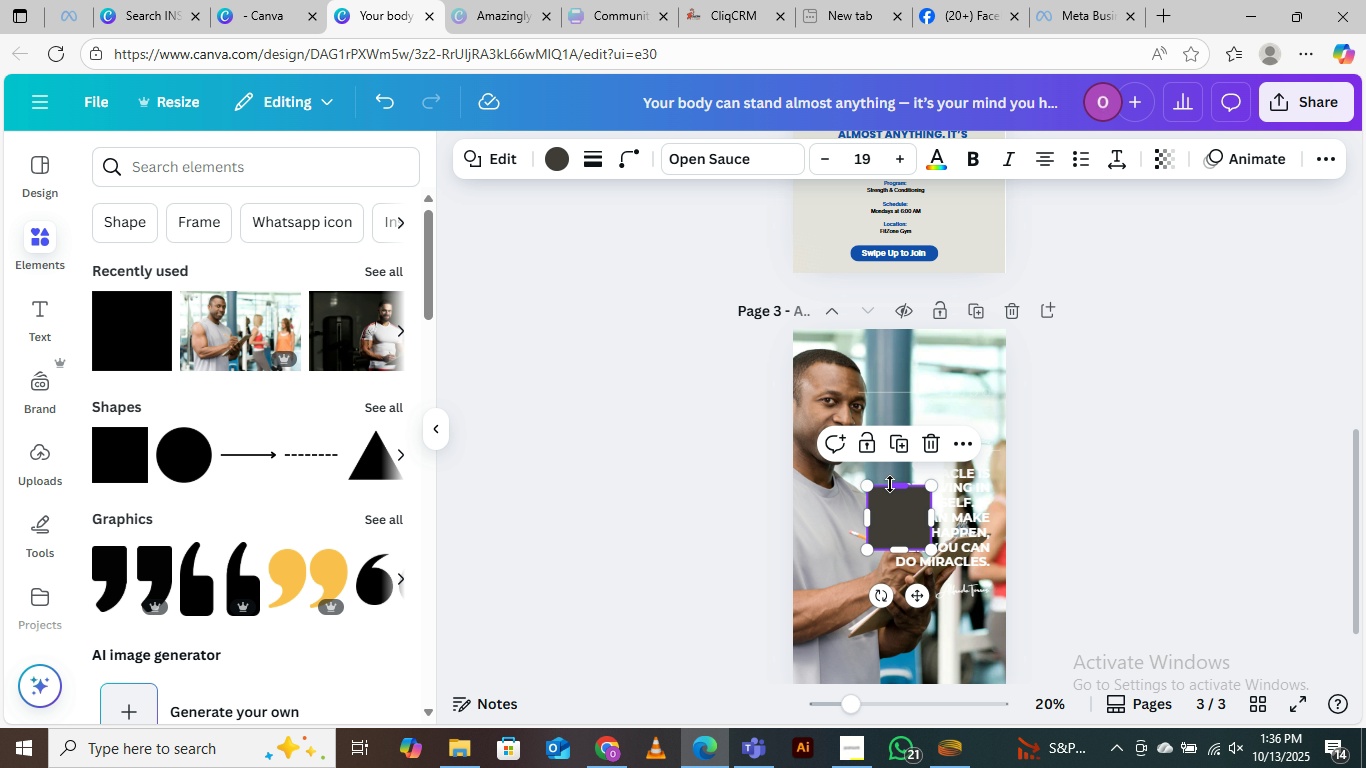 
left_click_drag(start_coordinate=[899, 482], to_coordinate=[901, 327])
 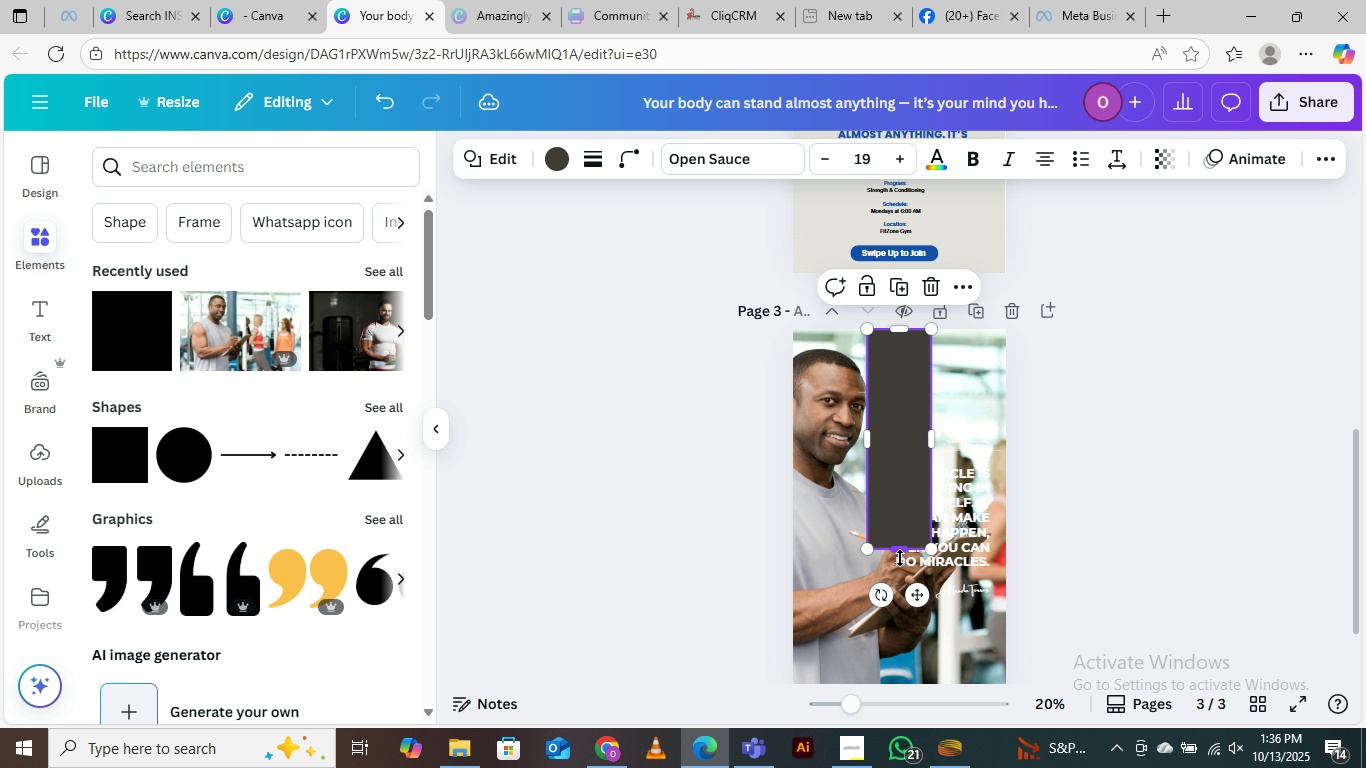 
left_click_drag(start_coordinate=[900, 553], to_coordinate=[921, 688])
 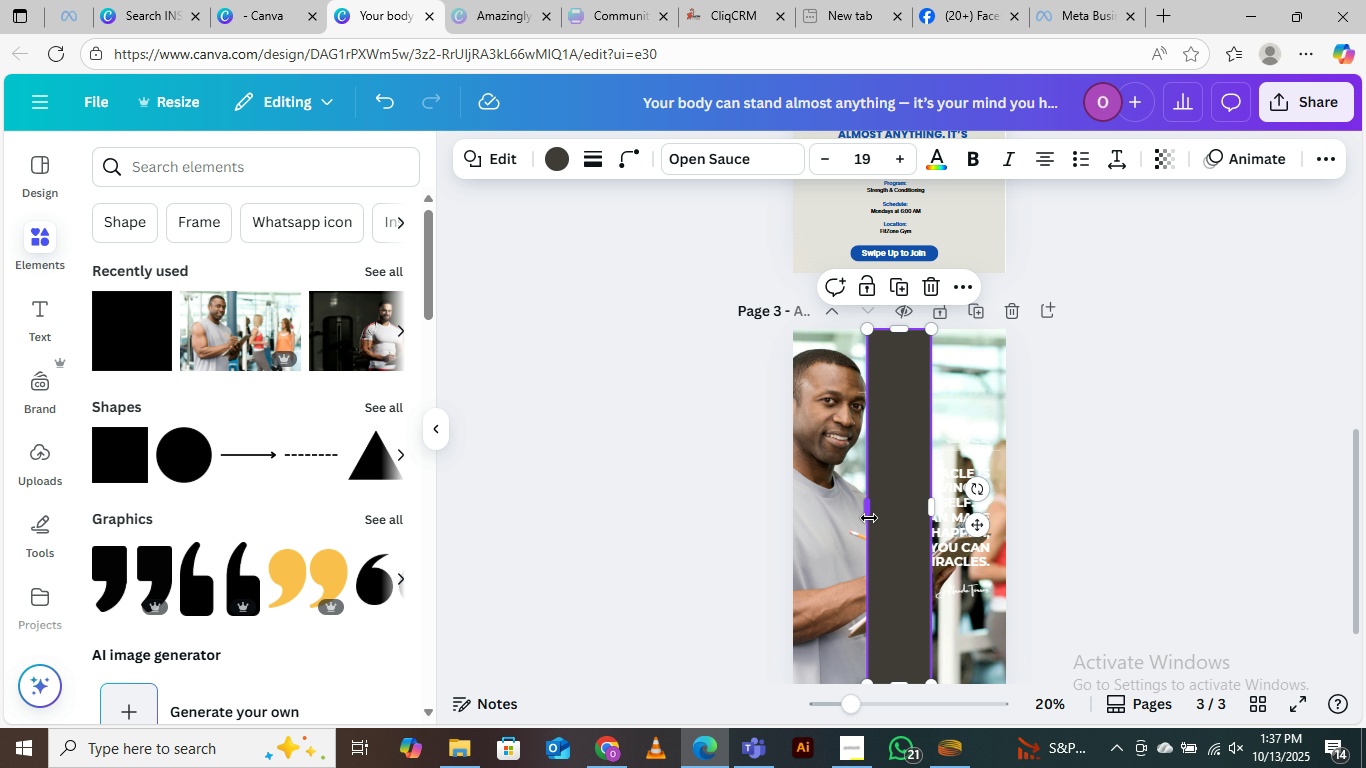 
left_click_drag(start_coordinate=[869, 513], to_coordinate=[788, 514])
 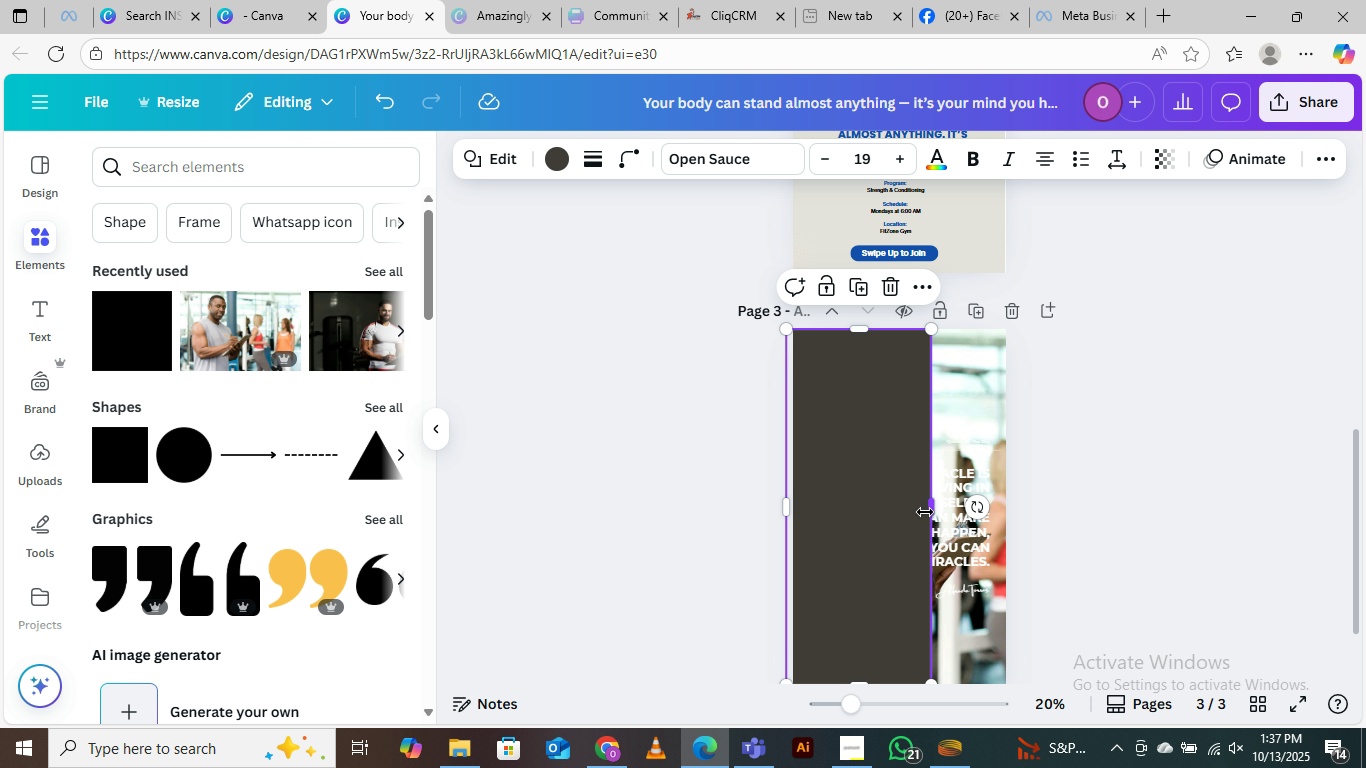 
left_click_drag(start_coordinate=[925, 512], to_coordinate=[1012, 504])
 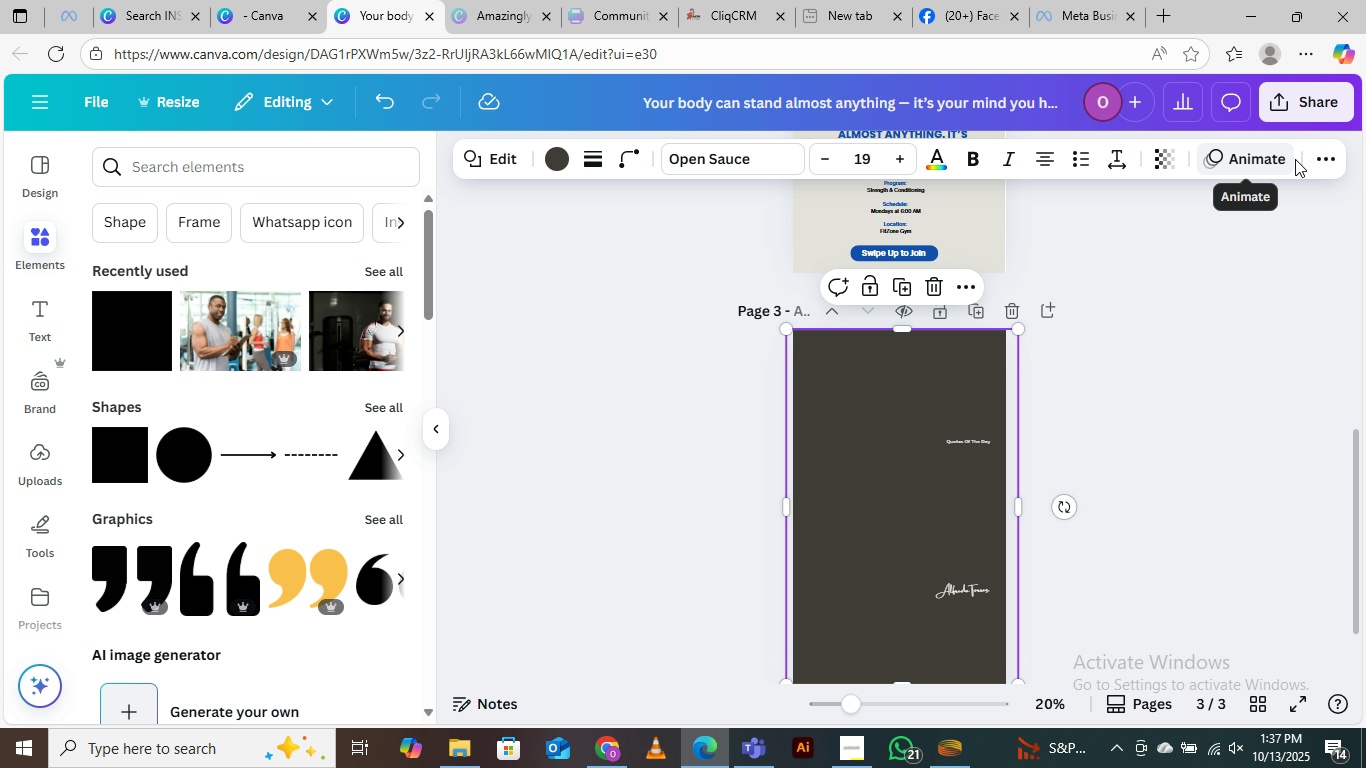 
left_click([1319, 158])
 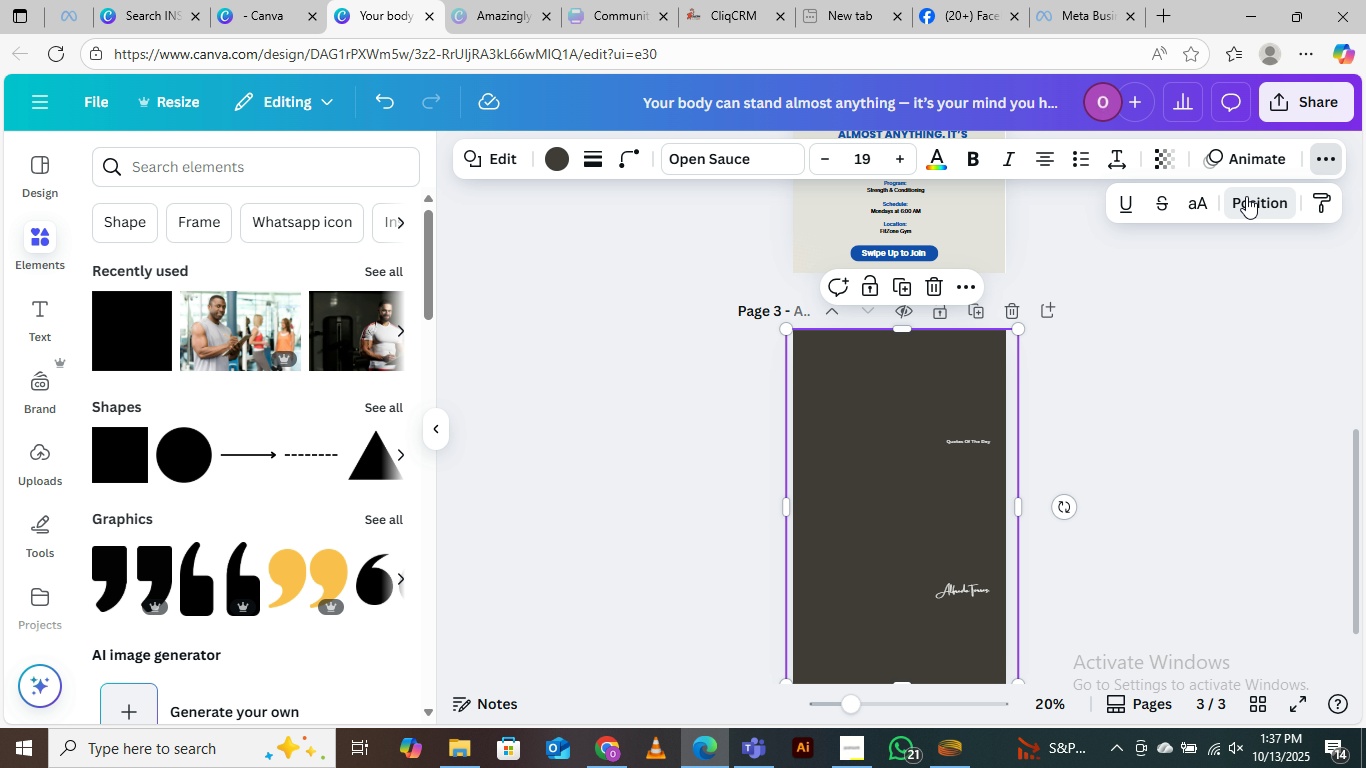 
left_click([1246, 196])
 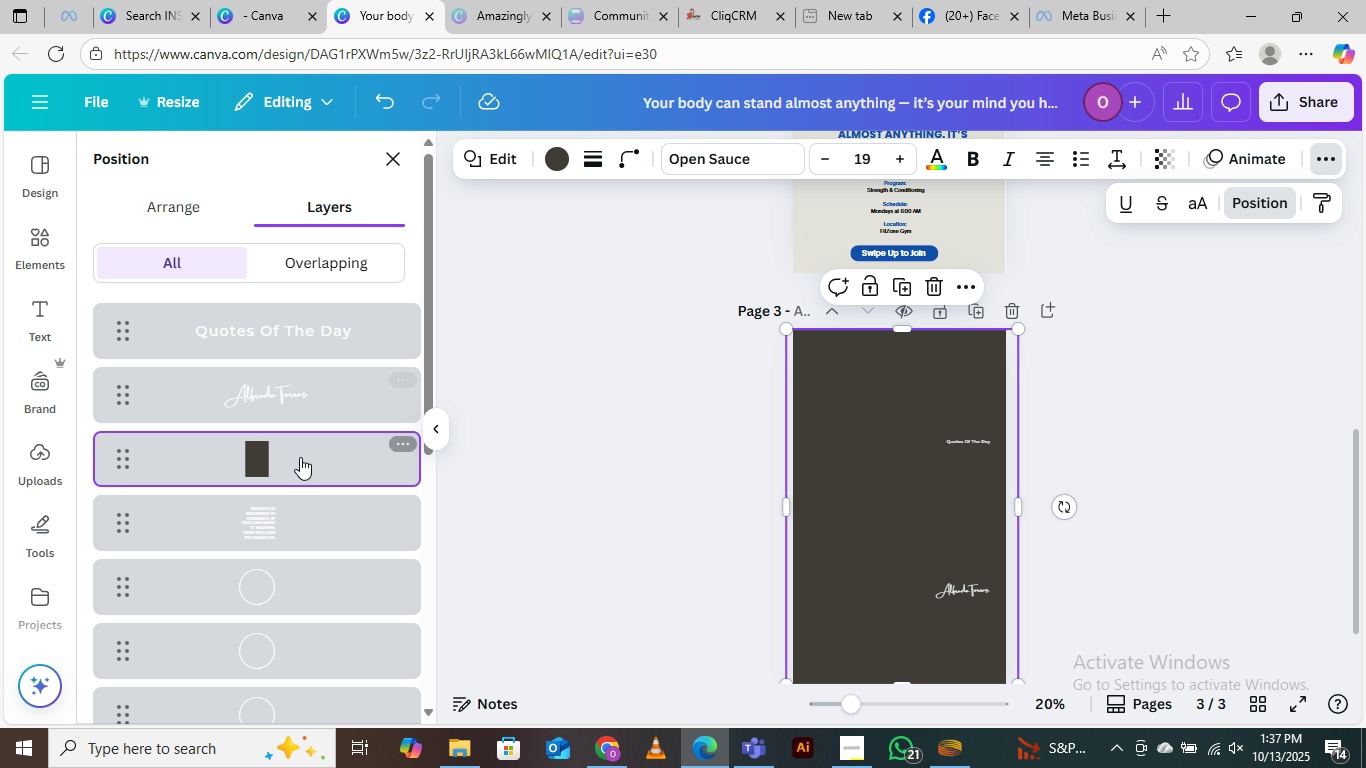 
left_click_drag(start_coordinate=[297, 447], to_coordinate=[305, 586])
 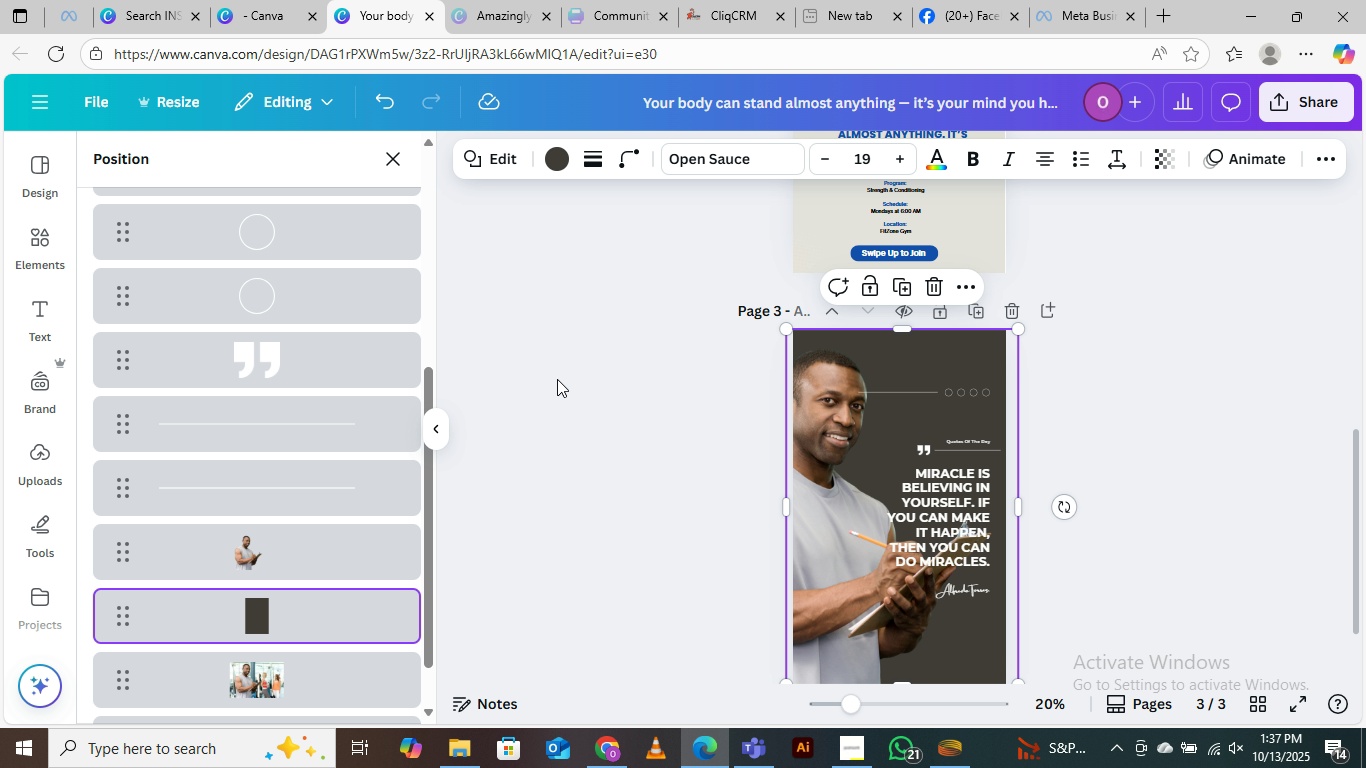 
left_click([550, 162])
 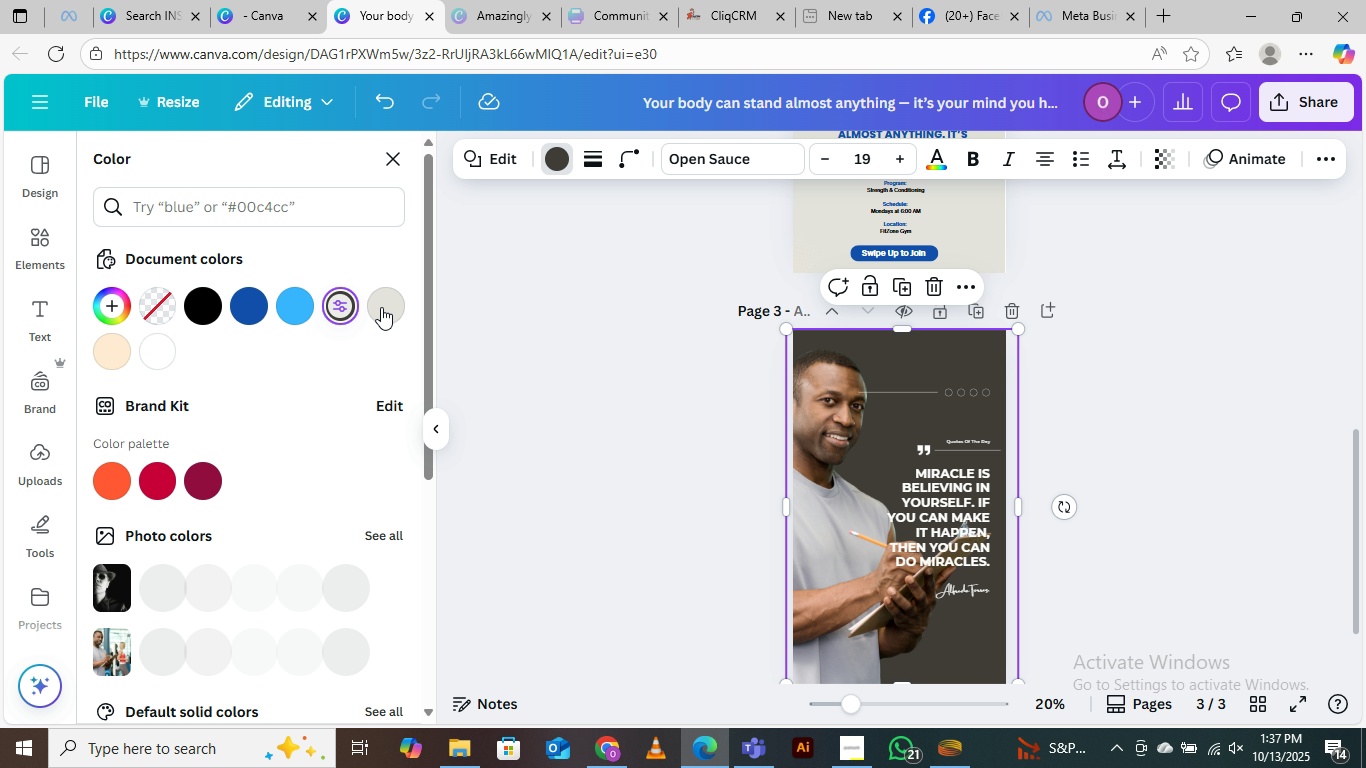 
left_click([382, 307])
 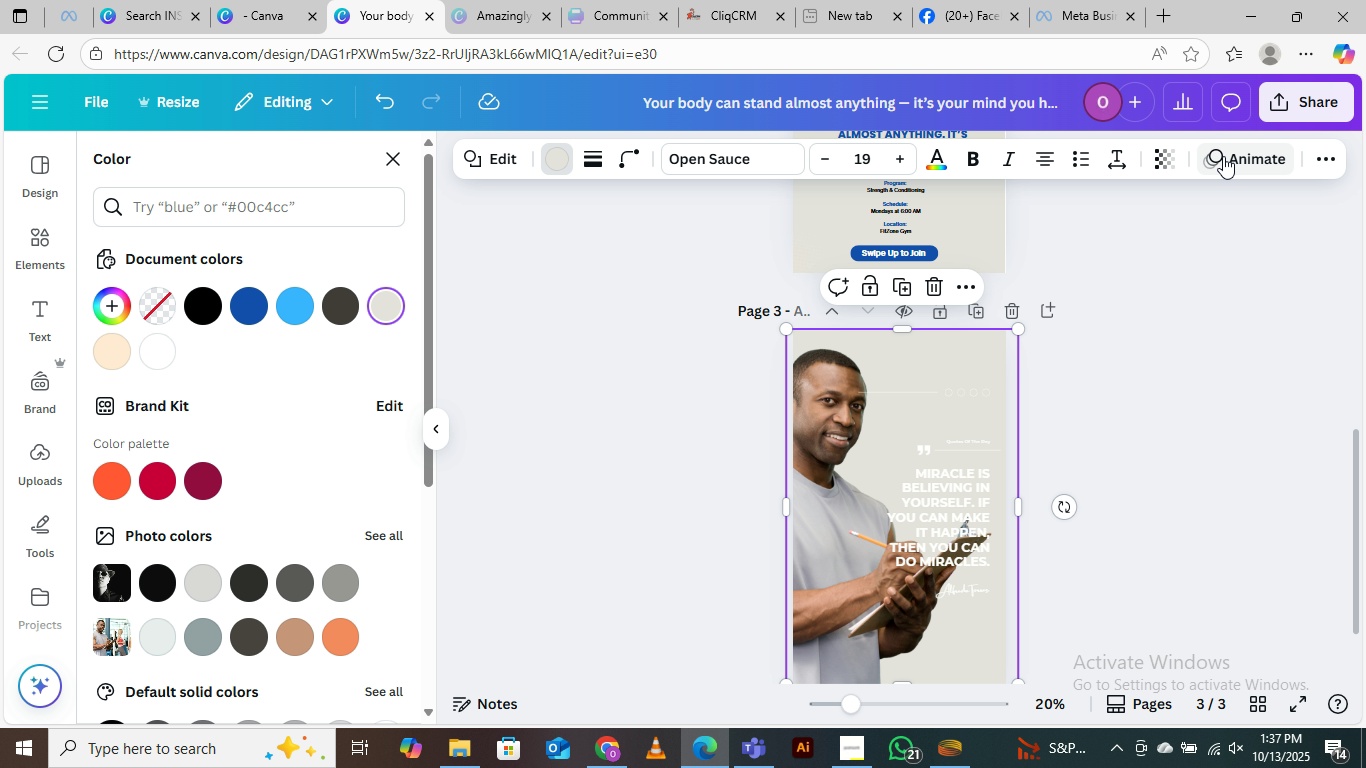 
wait(5.52)
 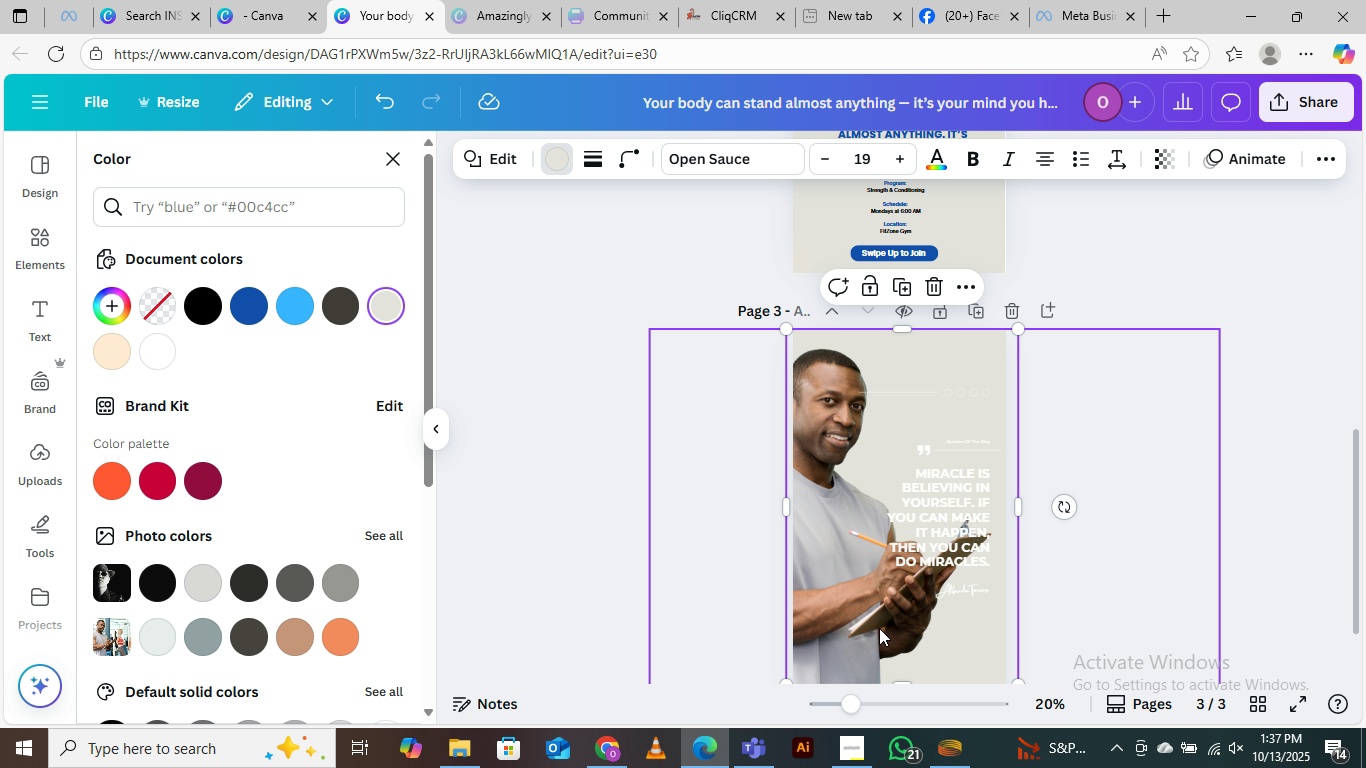 
left_click([1166, 162])
 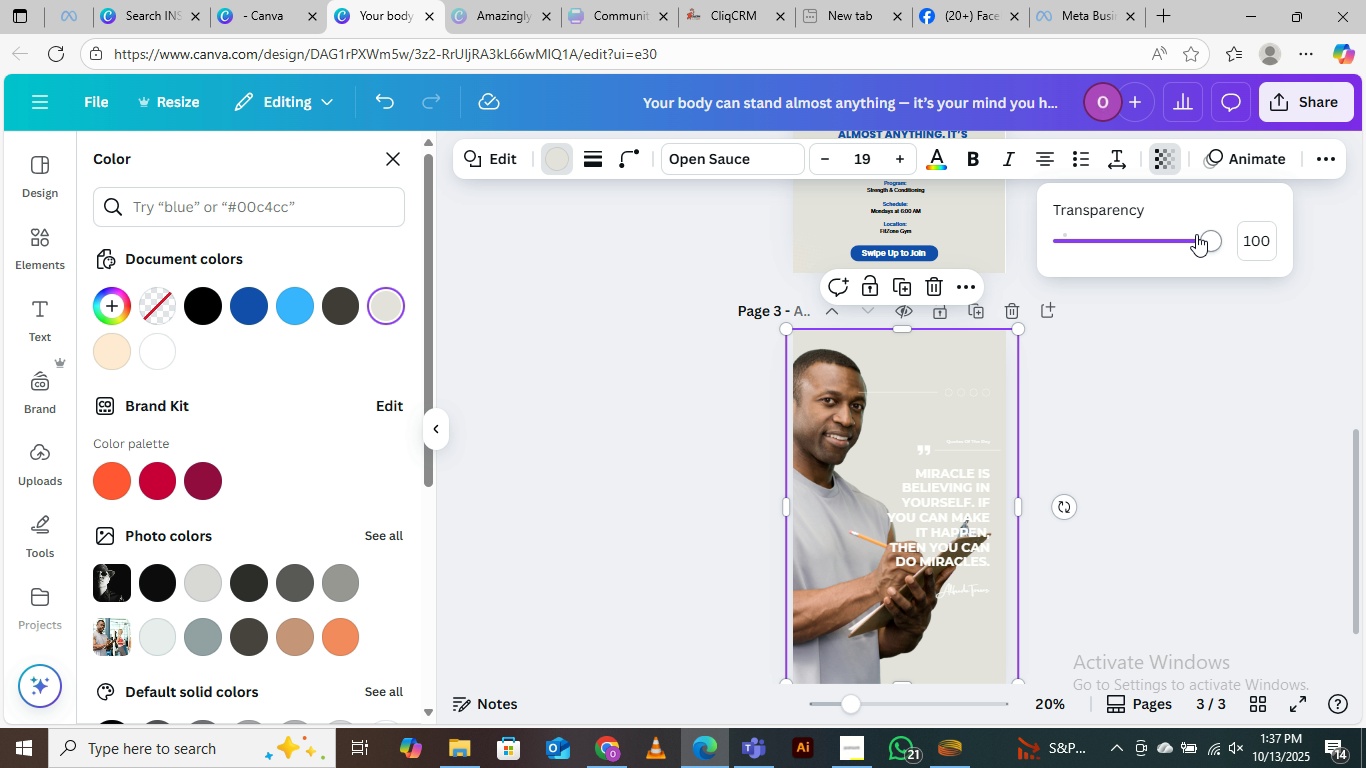 
left_click_drag(start_coordinate=[1210, 238], to_coordinate=[1180, 245])
 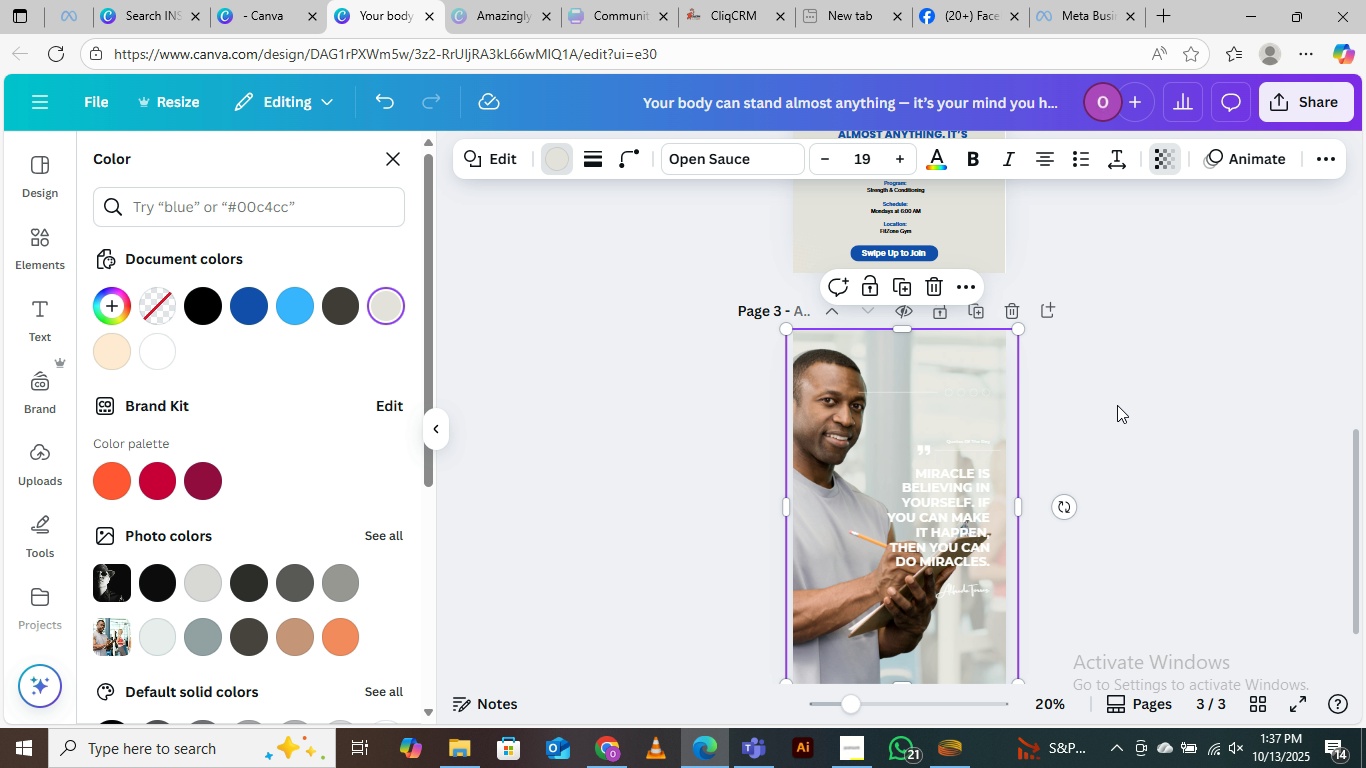 
left_click([1117, 405])
 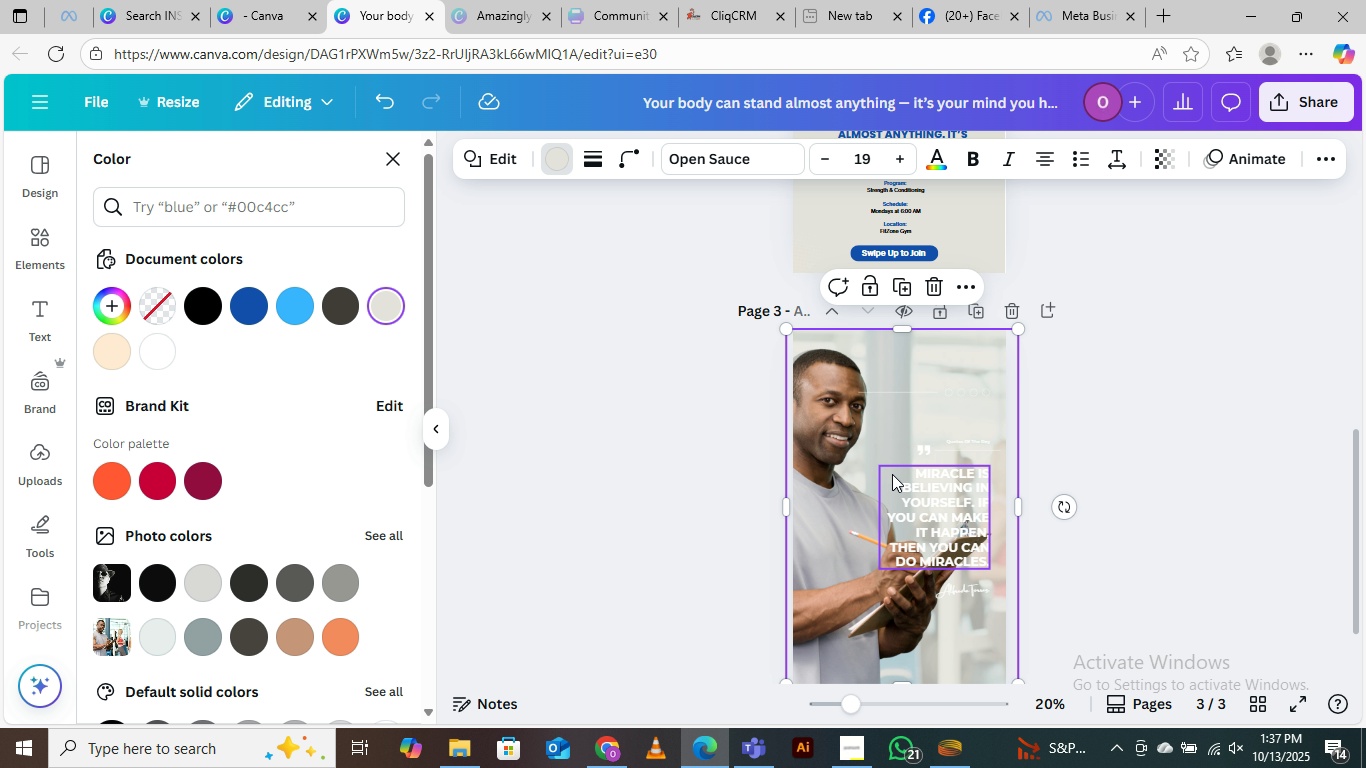 
scroll: coordinate [893, 475], scroll_direction: up, amount: 1.0
 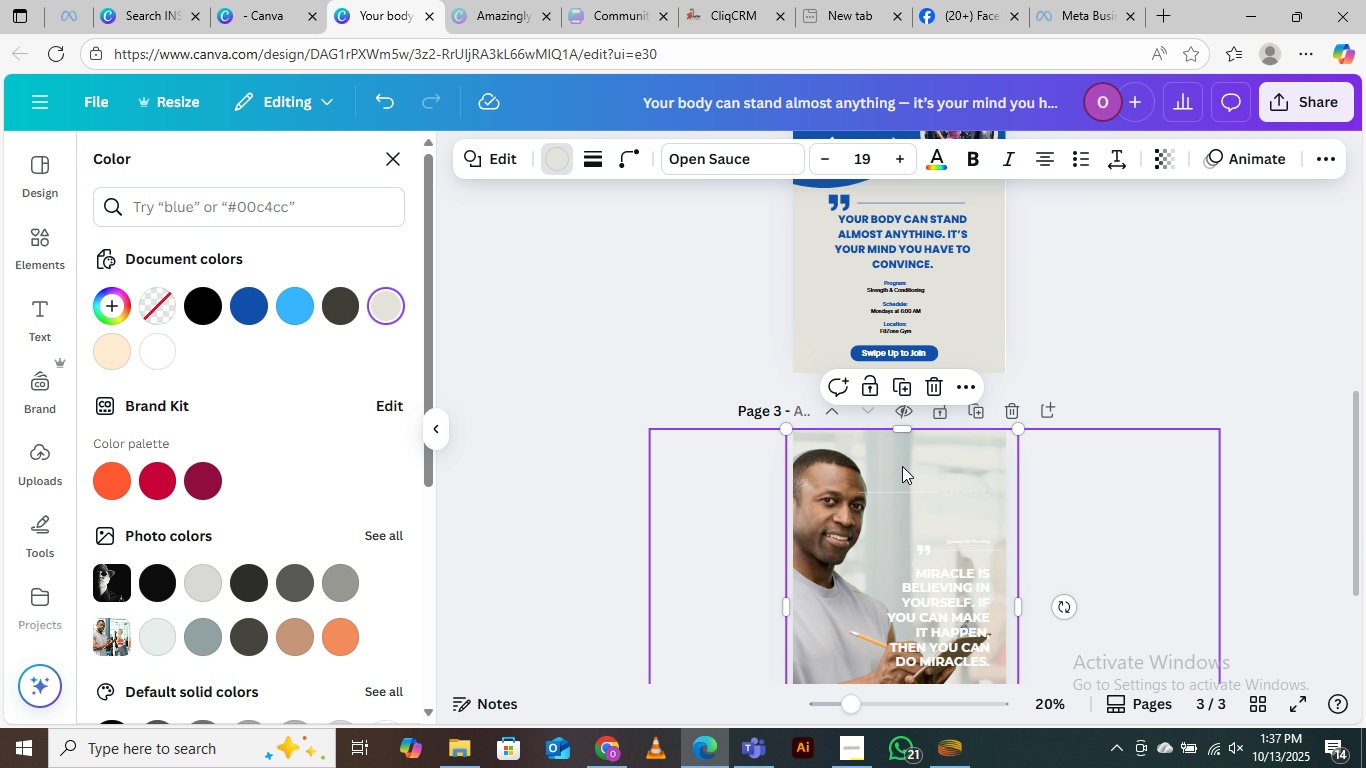 
scroll: coordinate [902, 466], scroll_direction: down, amount: 2.0
 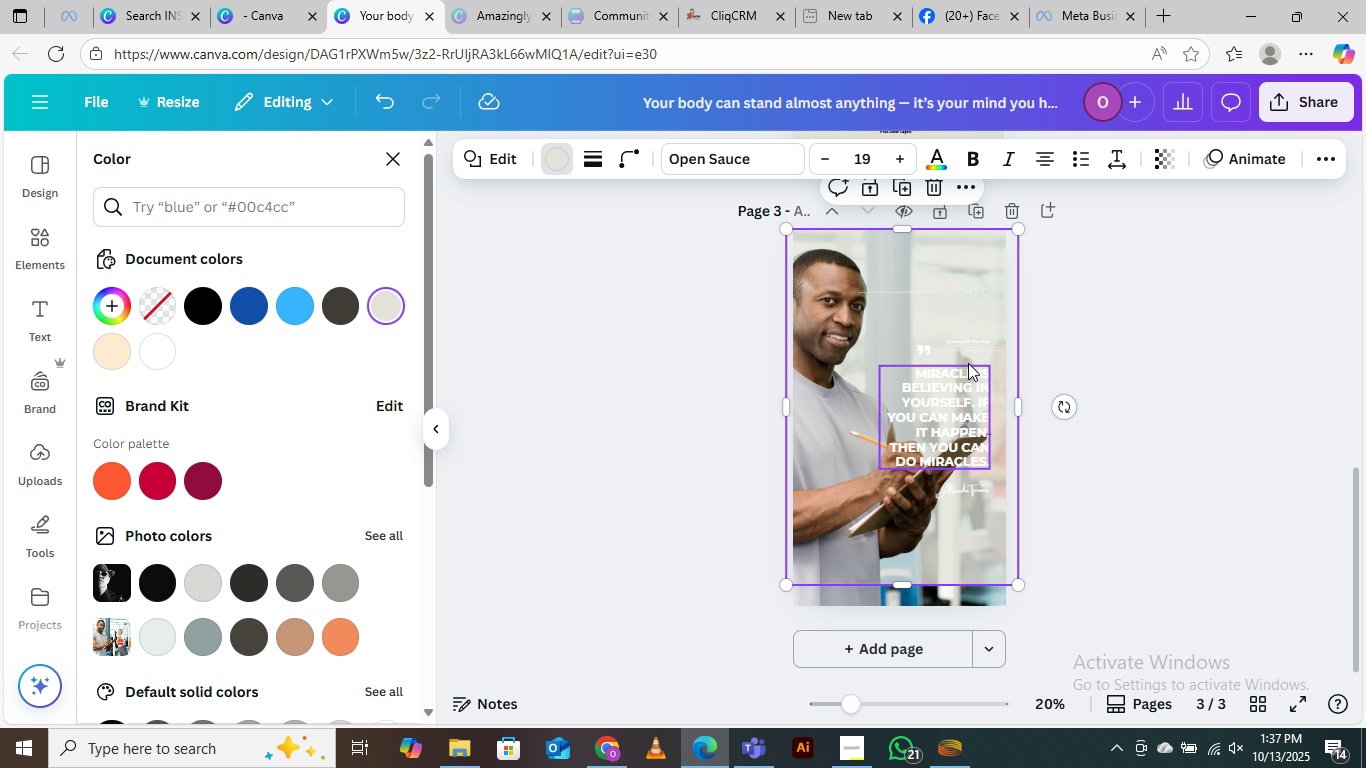 
wait(5.05)
 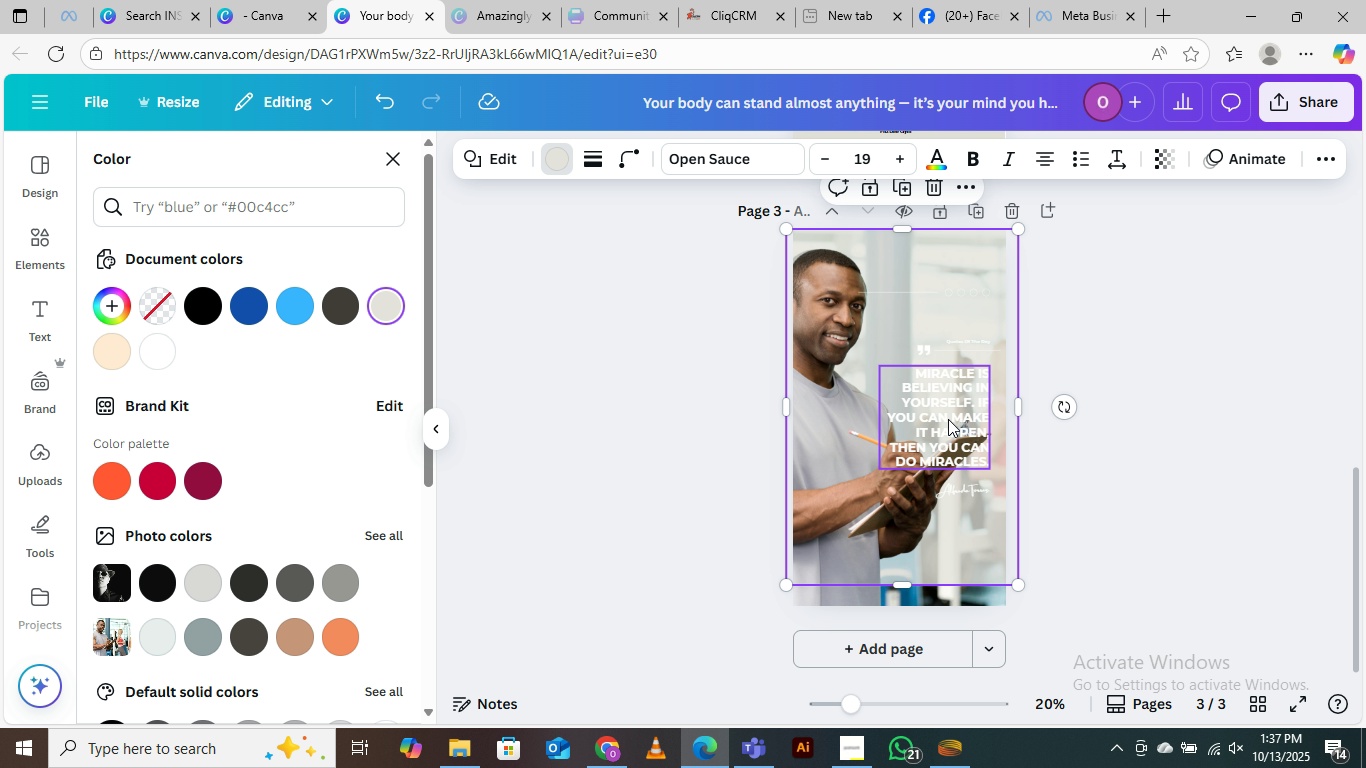 
left_click_drag(start_coordinate=[954, 410], to_coordinate=[953, 397])
 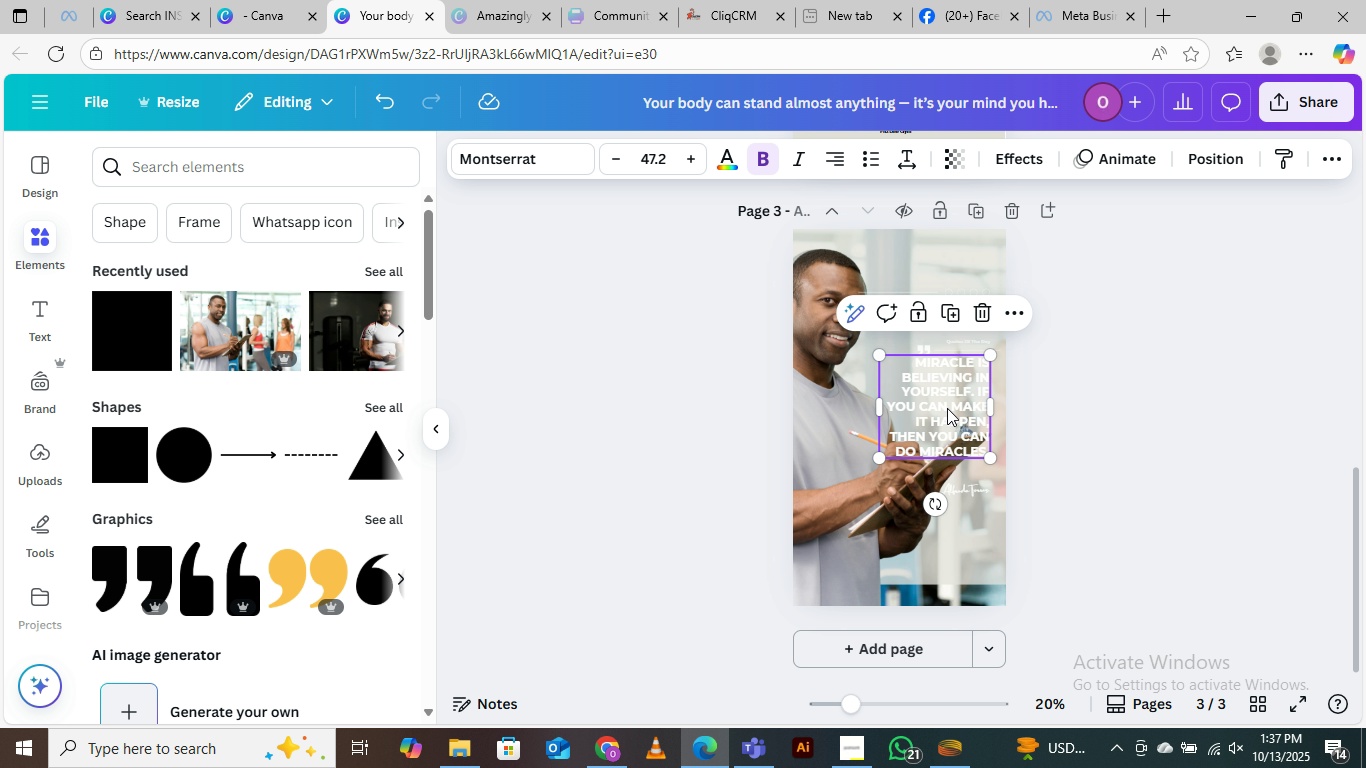 
key(Control+Equal)
 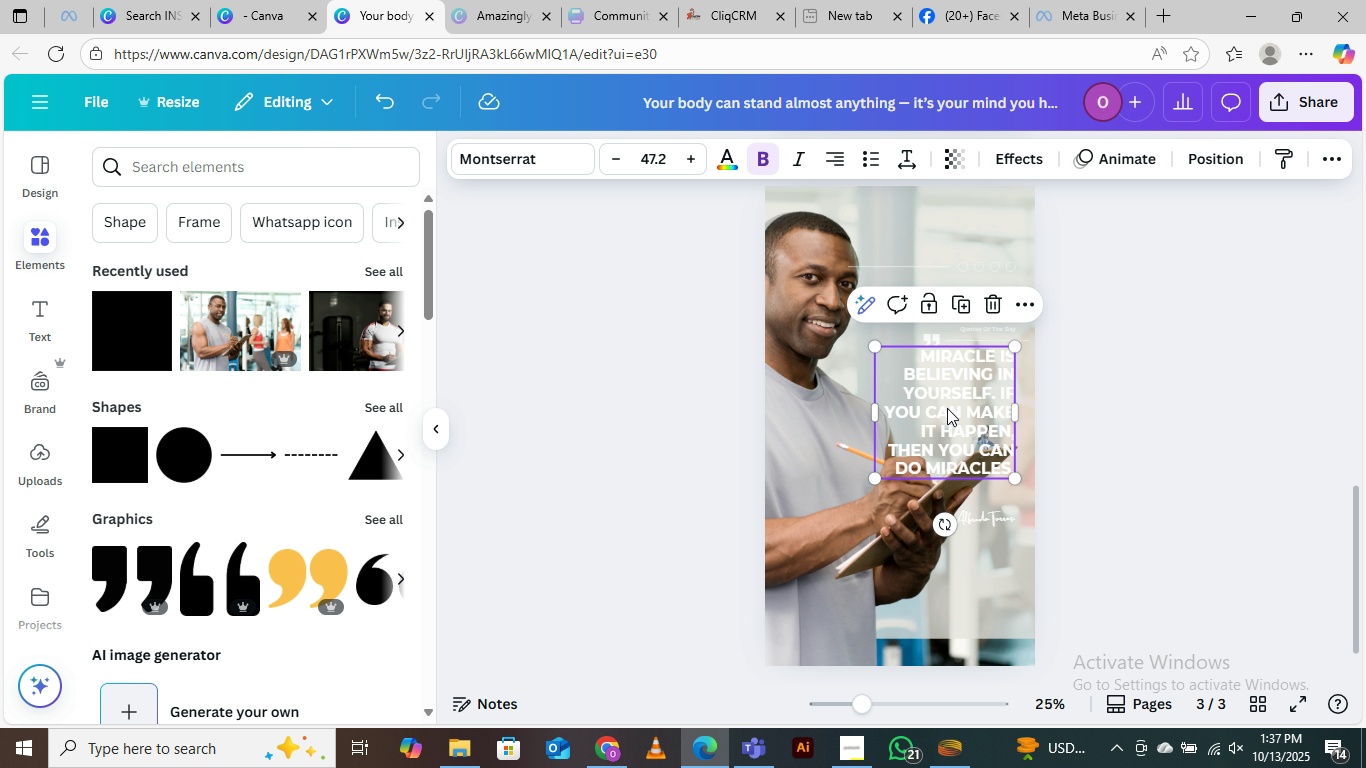 
key(Control+Equal)
 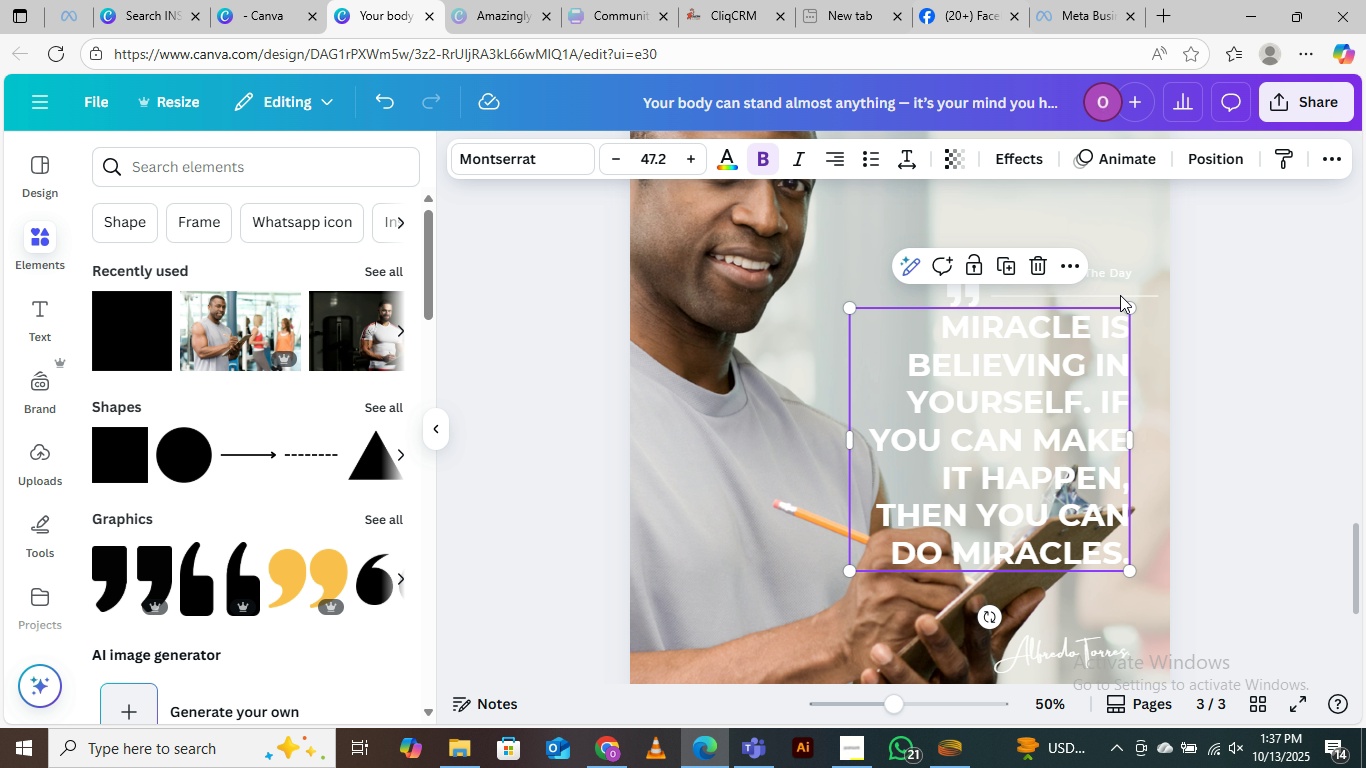 
left_click([1210, 340])
 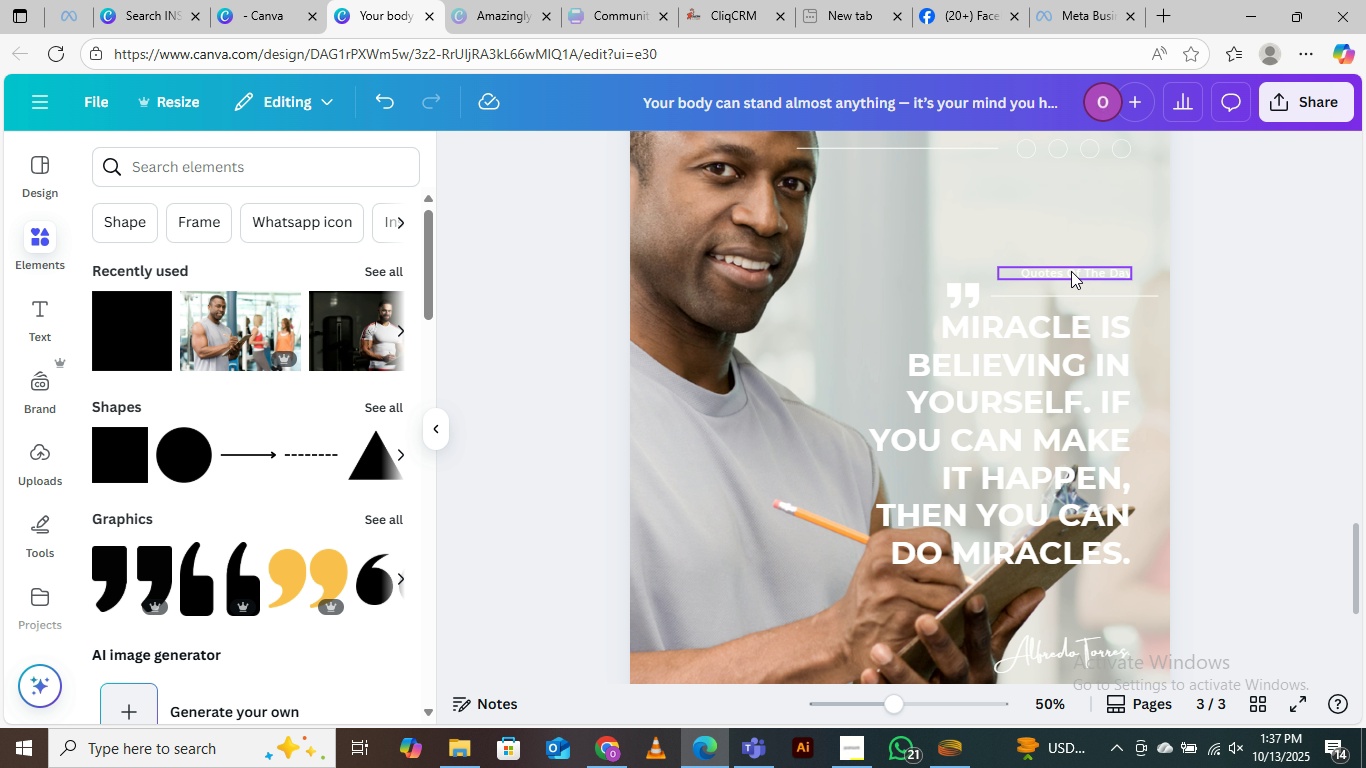 
left_click([1071, 271])
 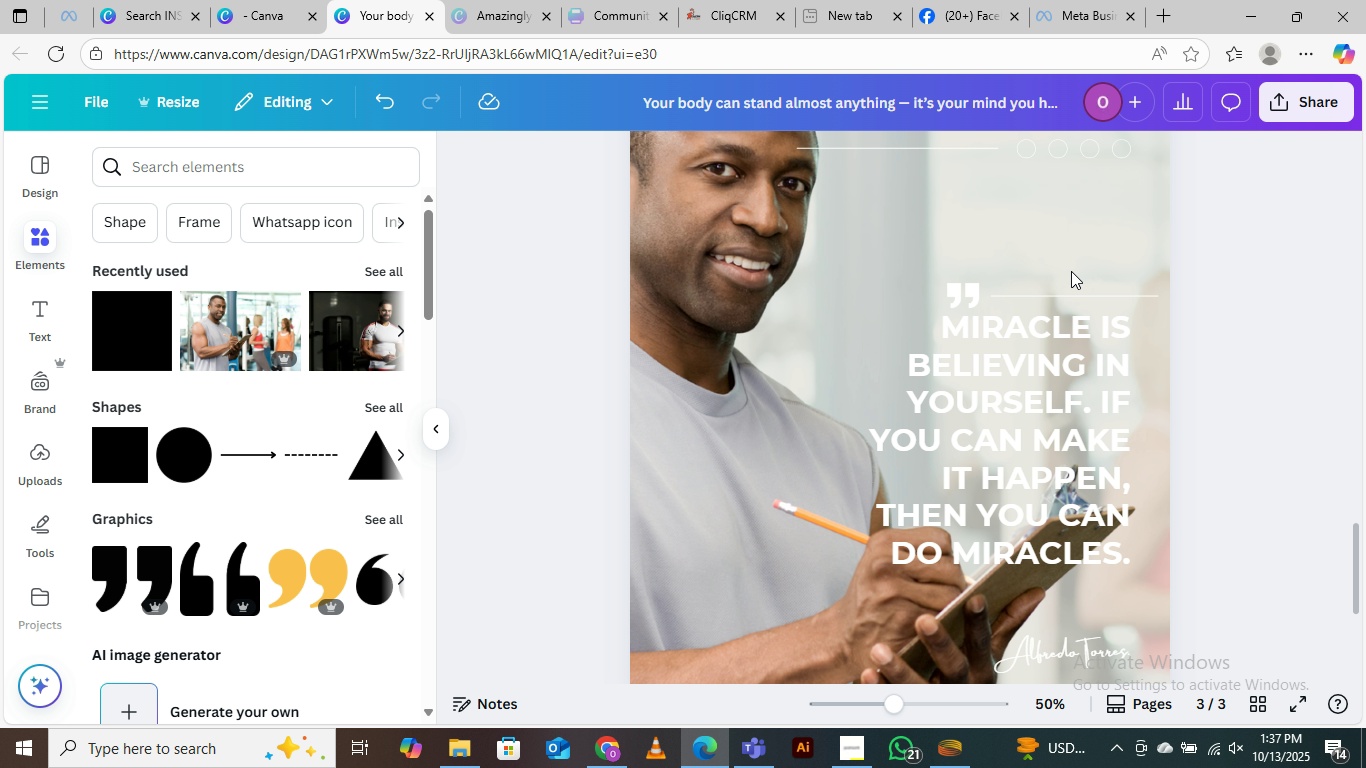 
key(Delete)
 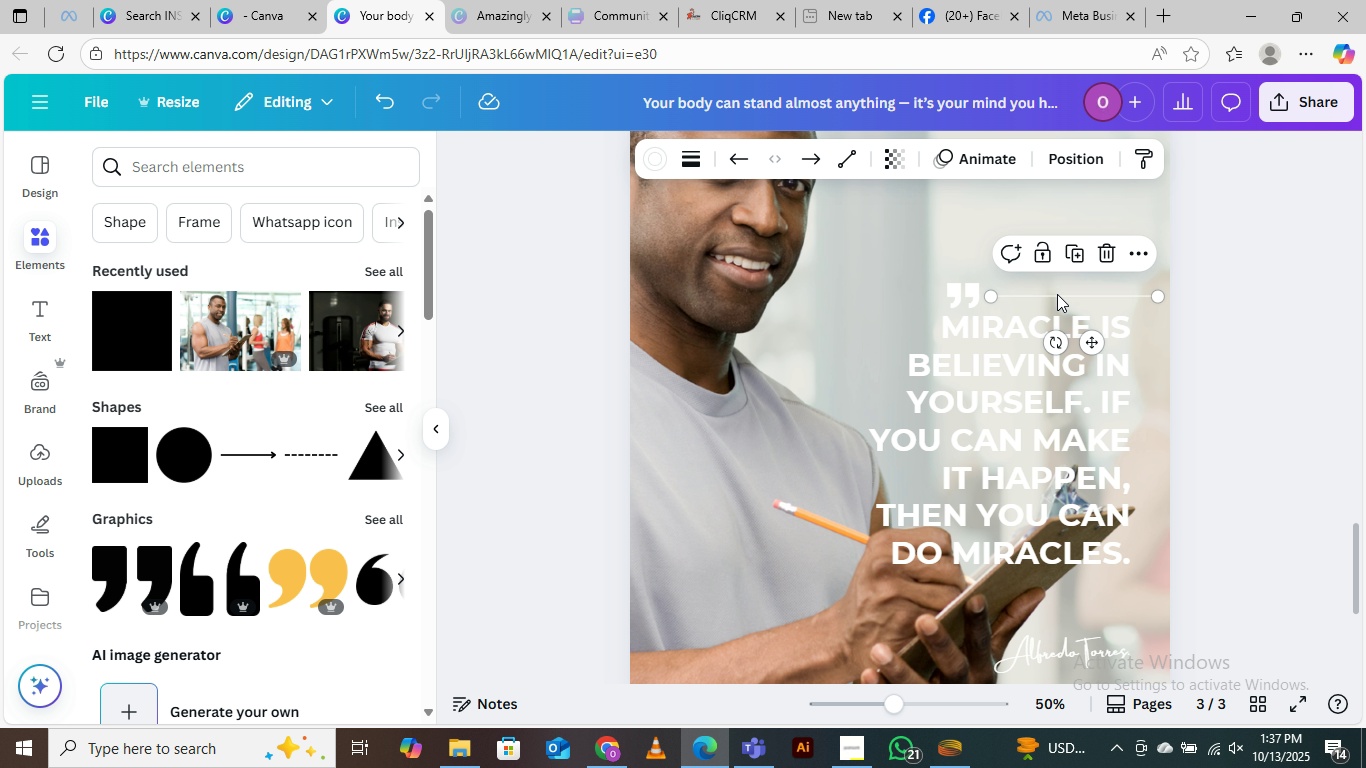 
left_click([1057, 294])
 